 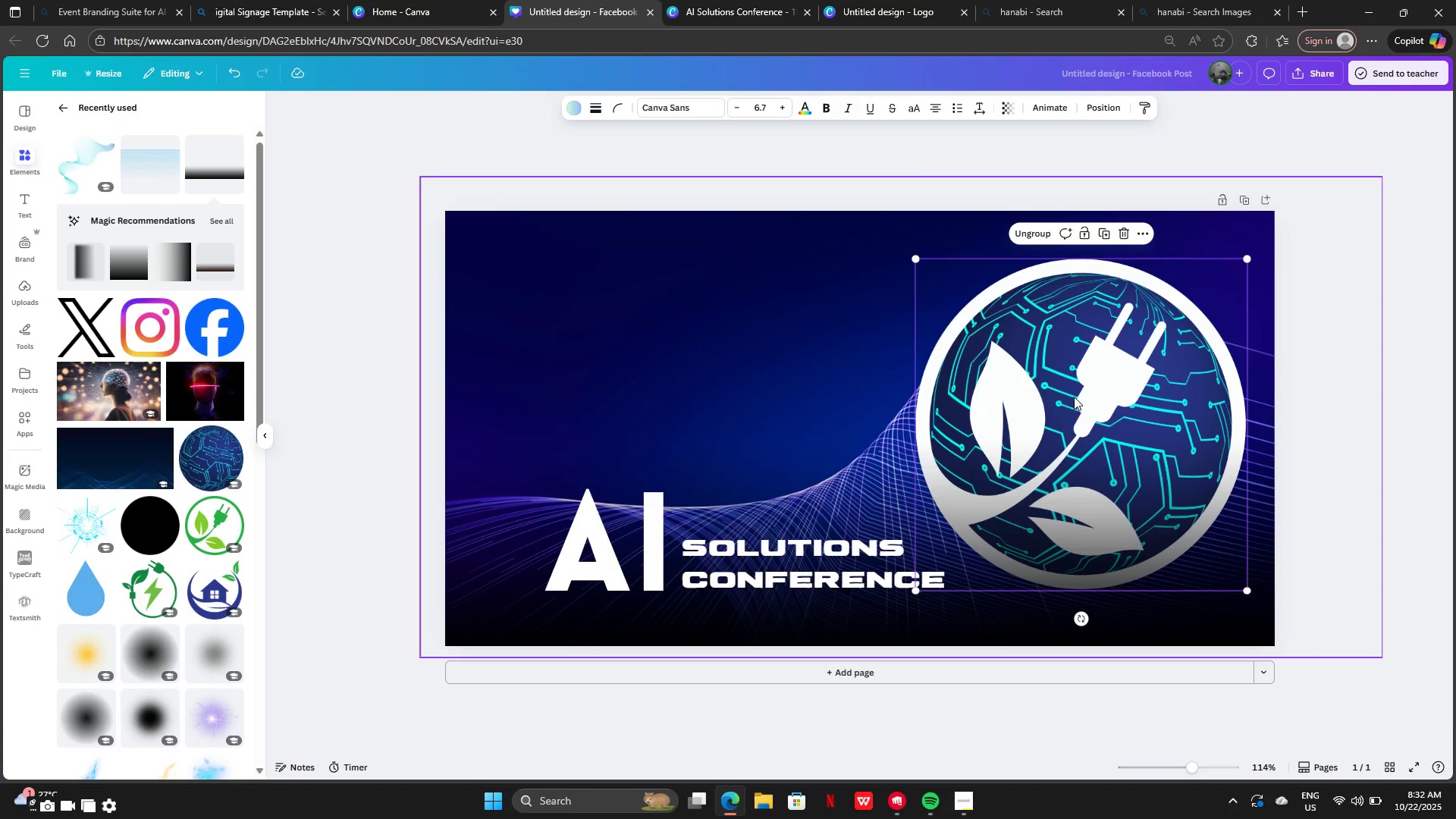 
left_click([1074, 400])
 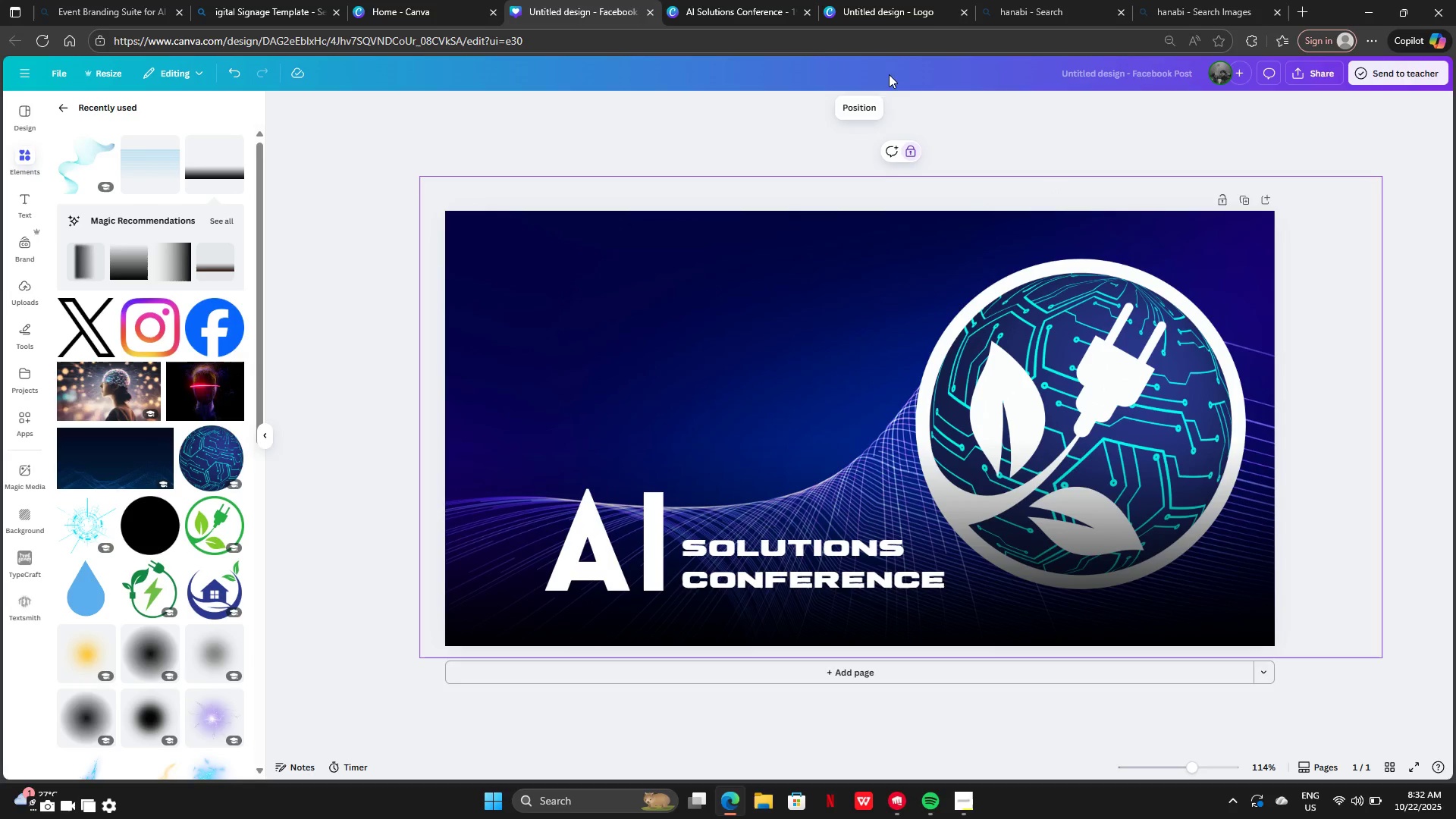 
left_click([868, 111])
 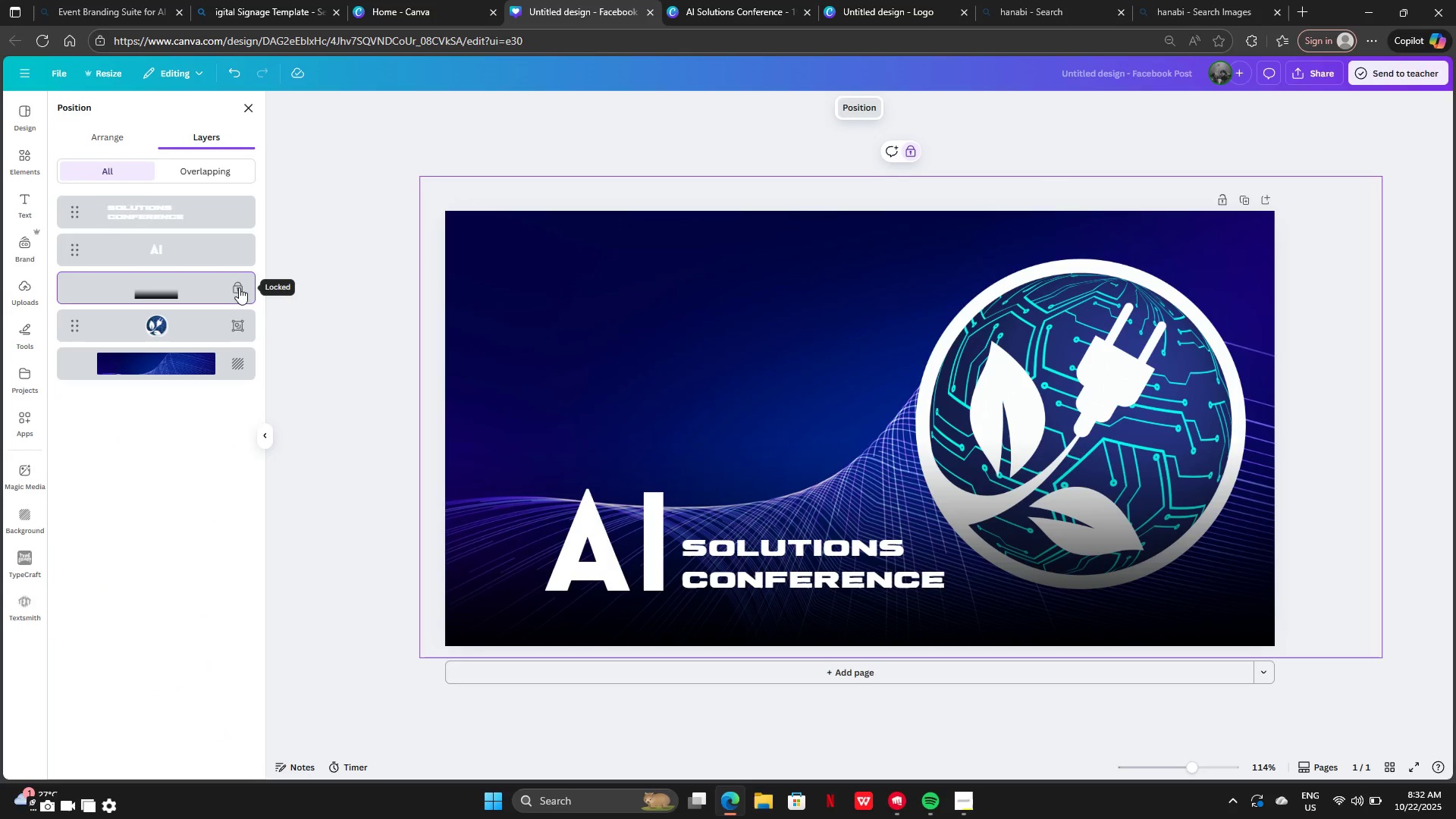 
left_click([239, 287])
 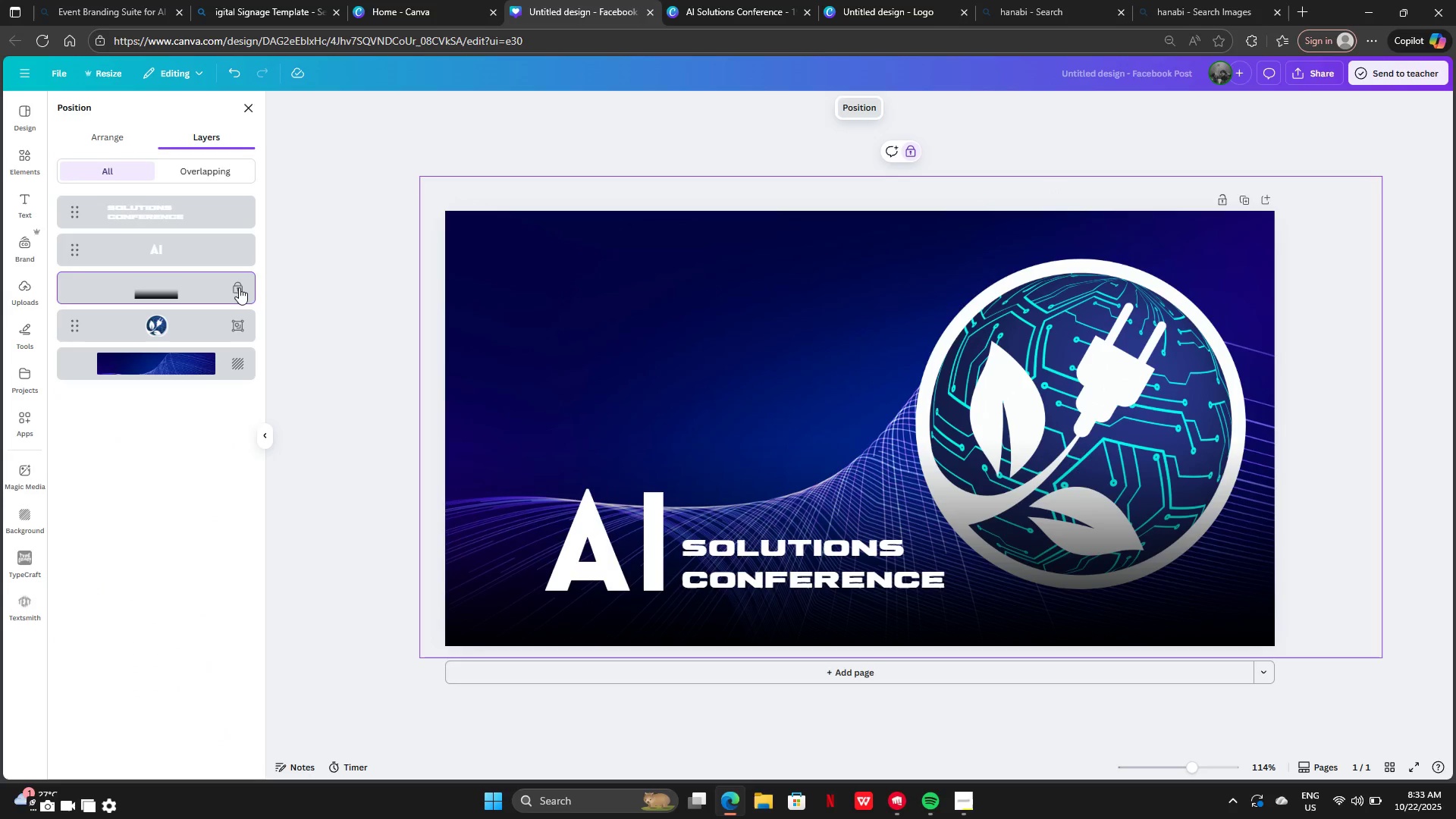 
left_click([239, 287])
 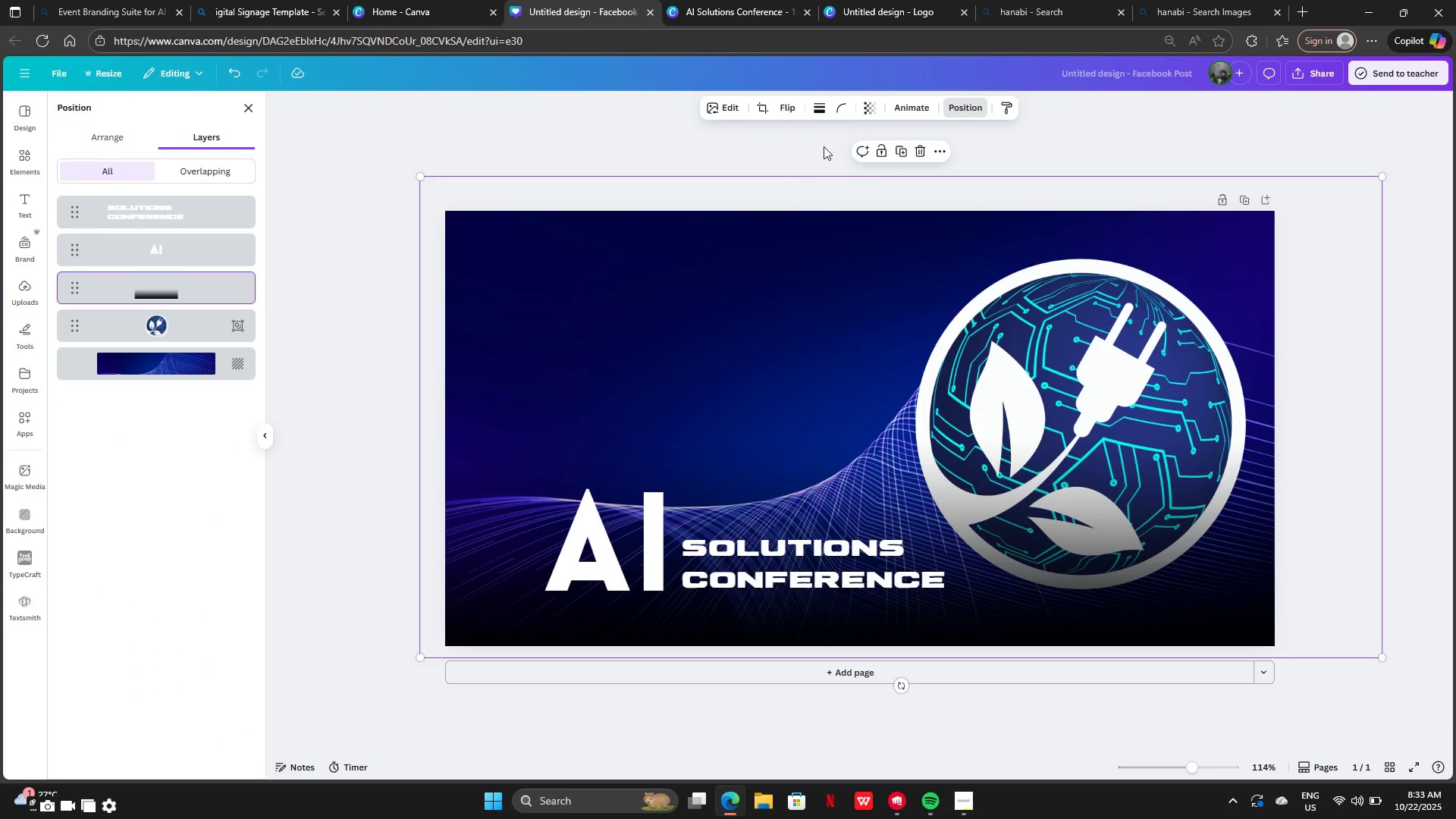 
left_click_drag(start_coordinate=[189, 287], to_coordinate=[186, 341])
 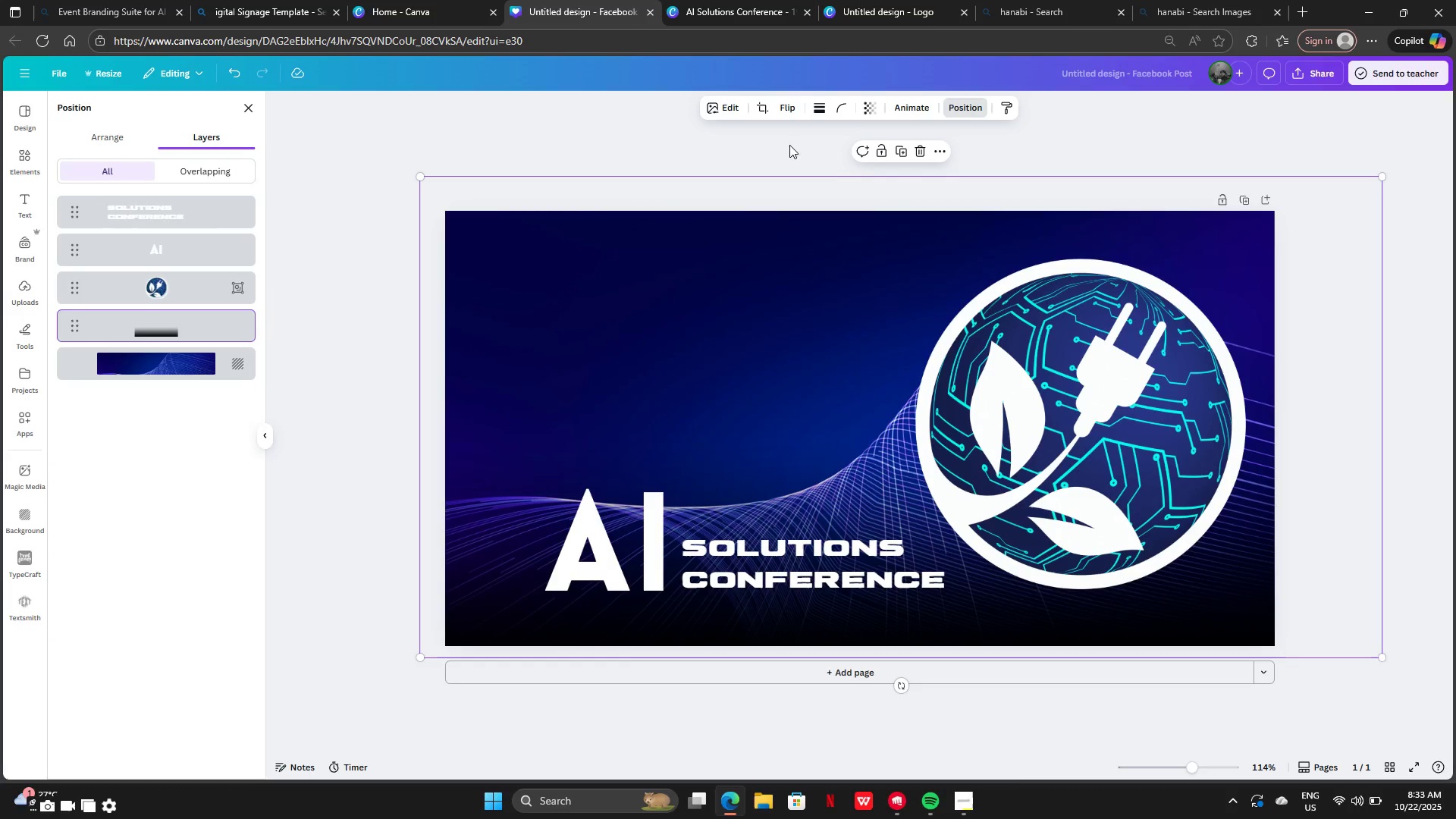 
left_click([881, 146])
 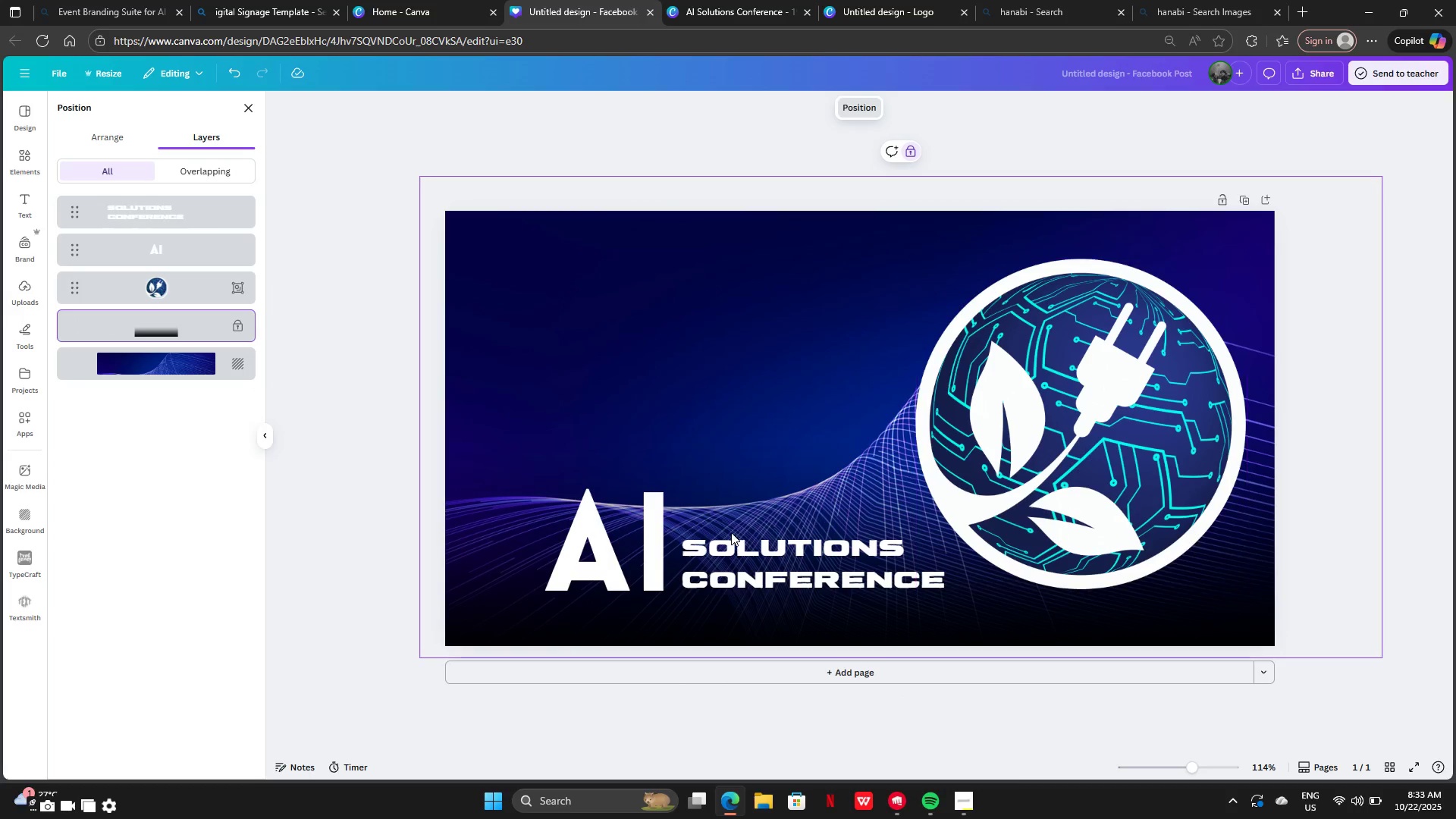 
left_click_drag(start_coordinate=[670, 532], to_coordinate=[580, 351])
 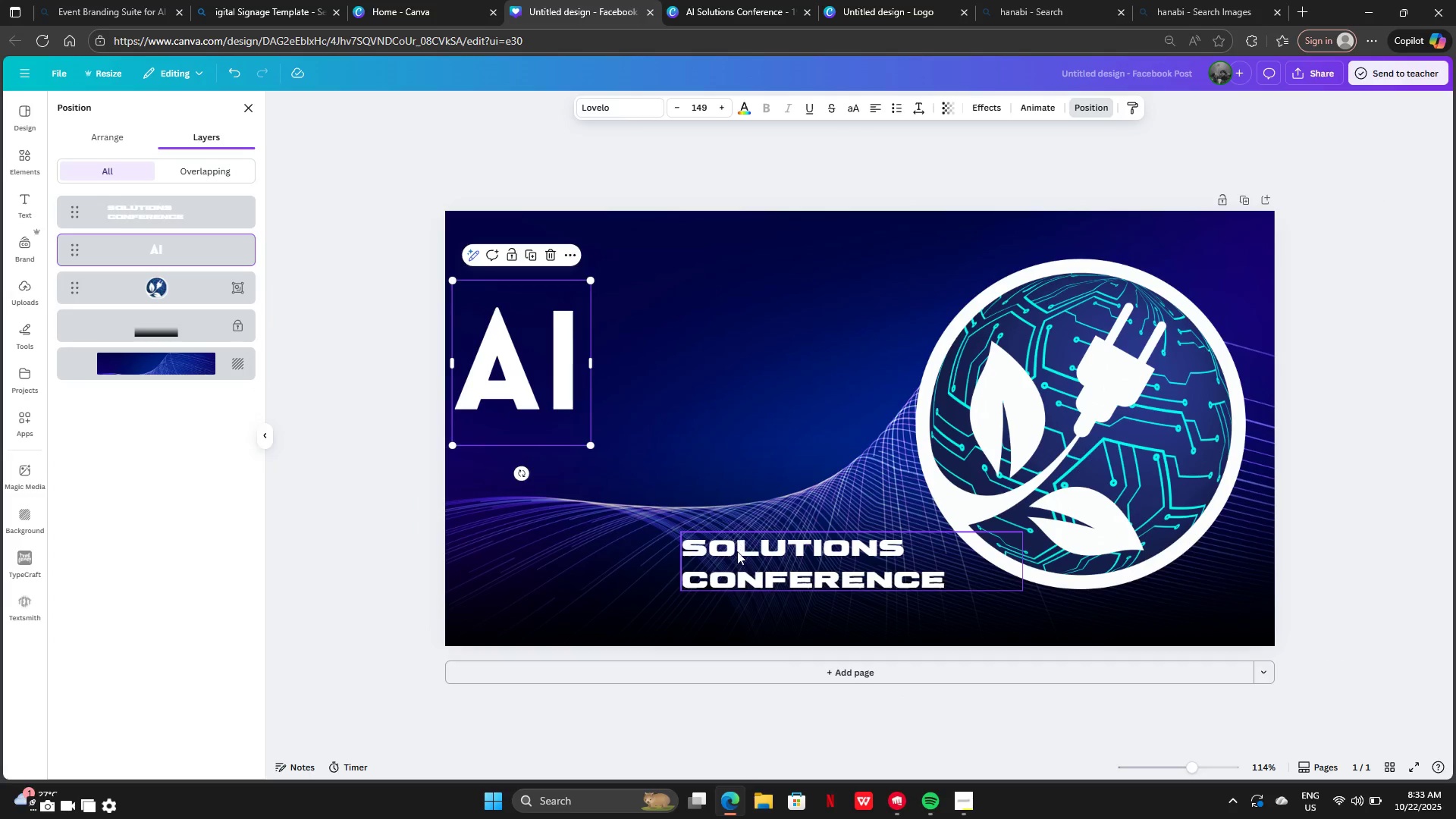 
left_click_drag(start_coordinate=[737, 551], to_coordinate=[503, 456])
 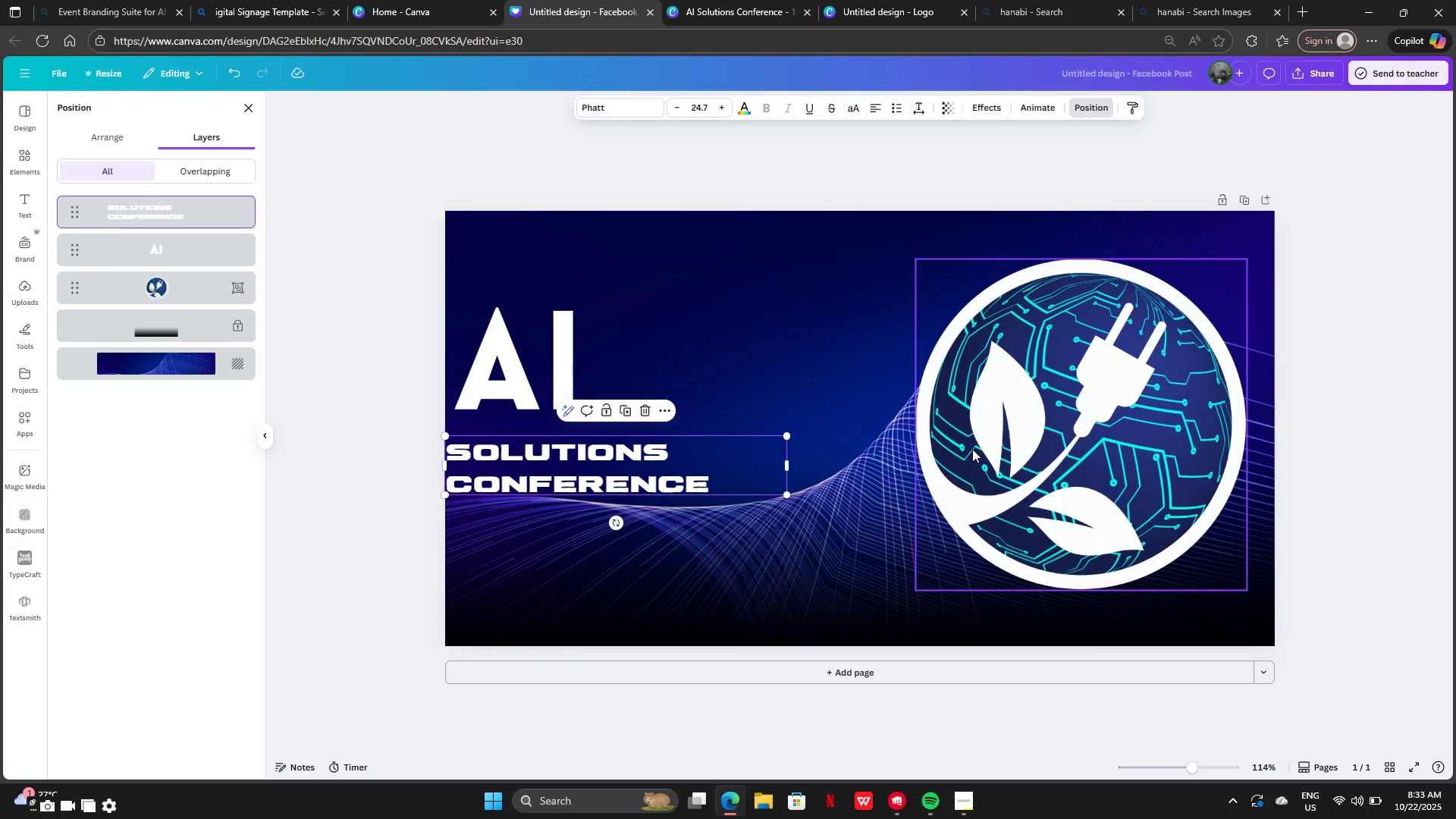 
left_click_drag(start_coordinate=[972, 449], to_coordinate=[767, 437])
 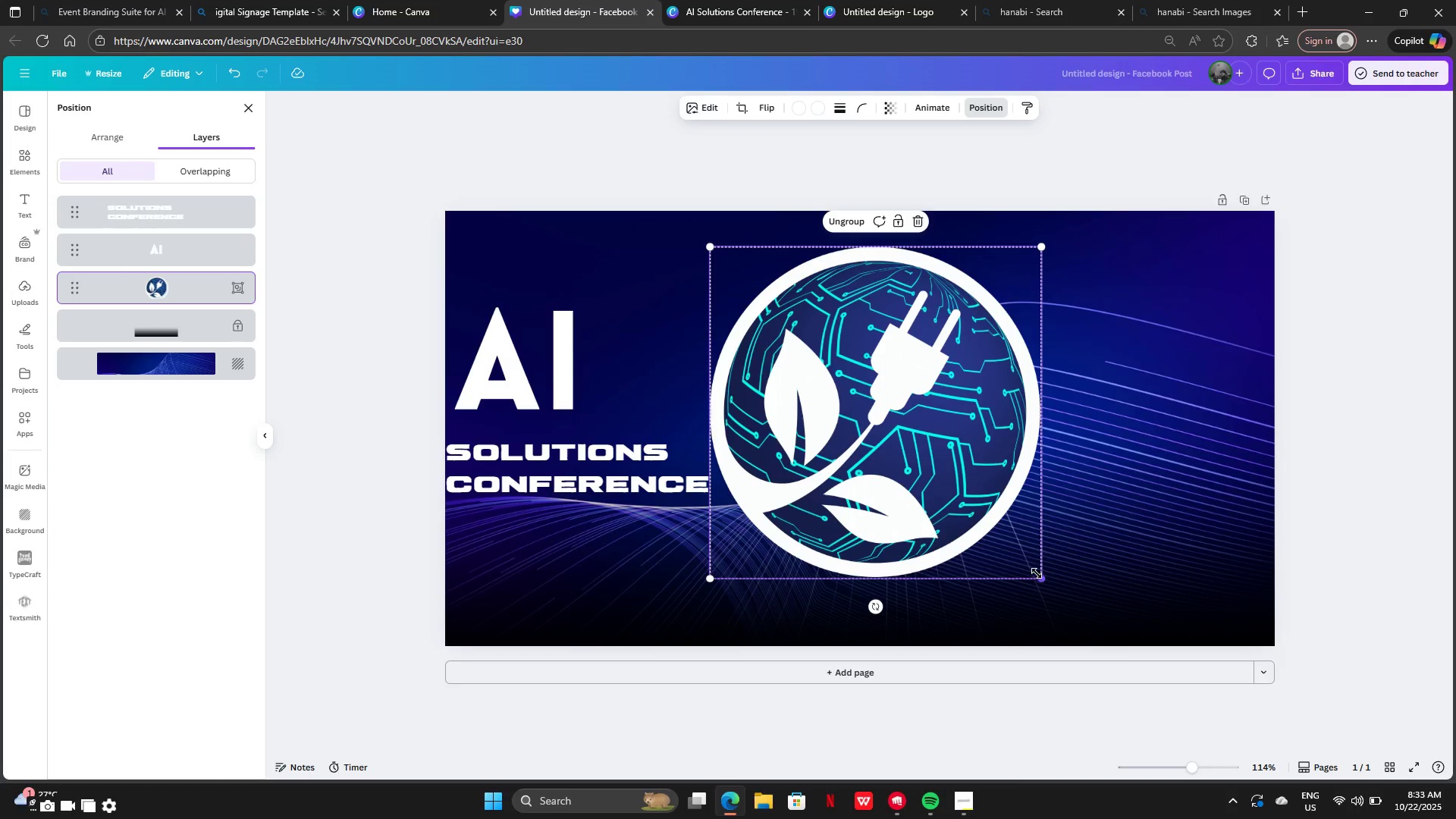 
left_click_drag(start_coordinate=[1038, 572], to_coordinate=[1037, 564])
 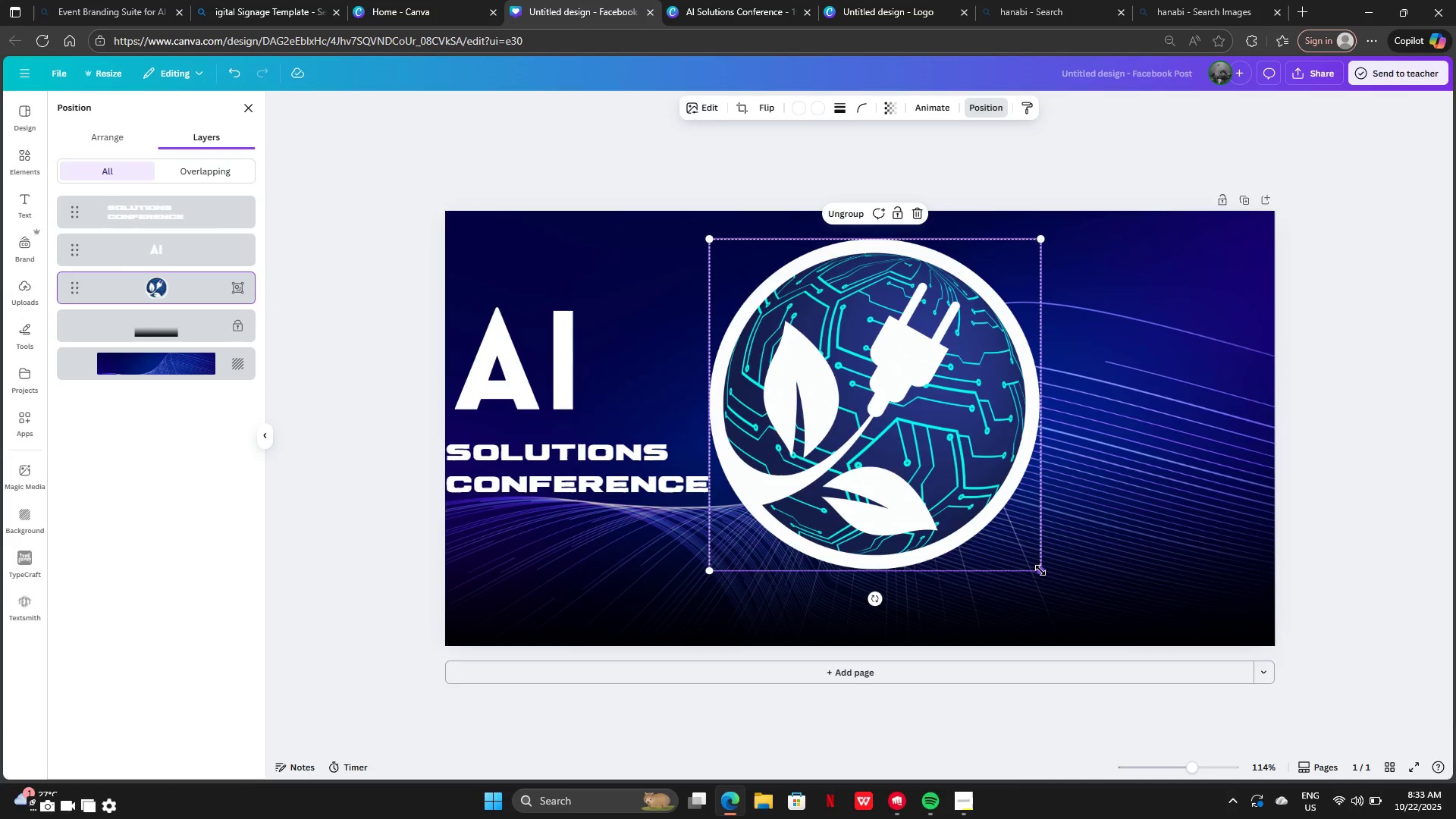 
left_click_drag(start_coordinate=[1040, 571], to_coordinate=[912, 434])
 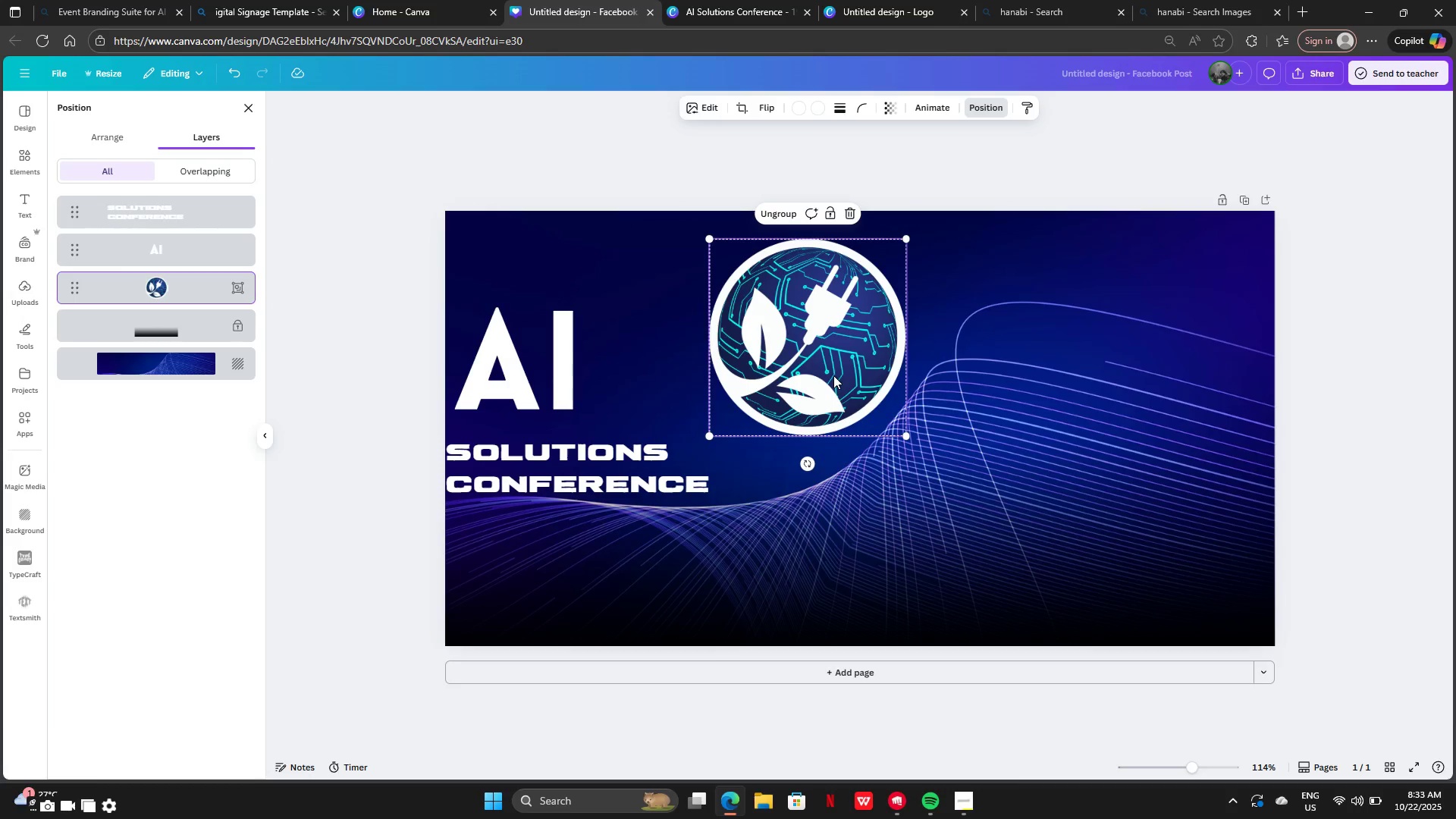 
left_click([833, 375])
 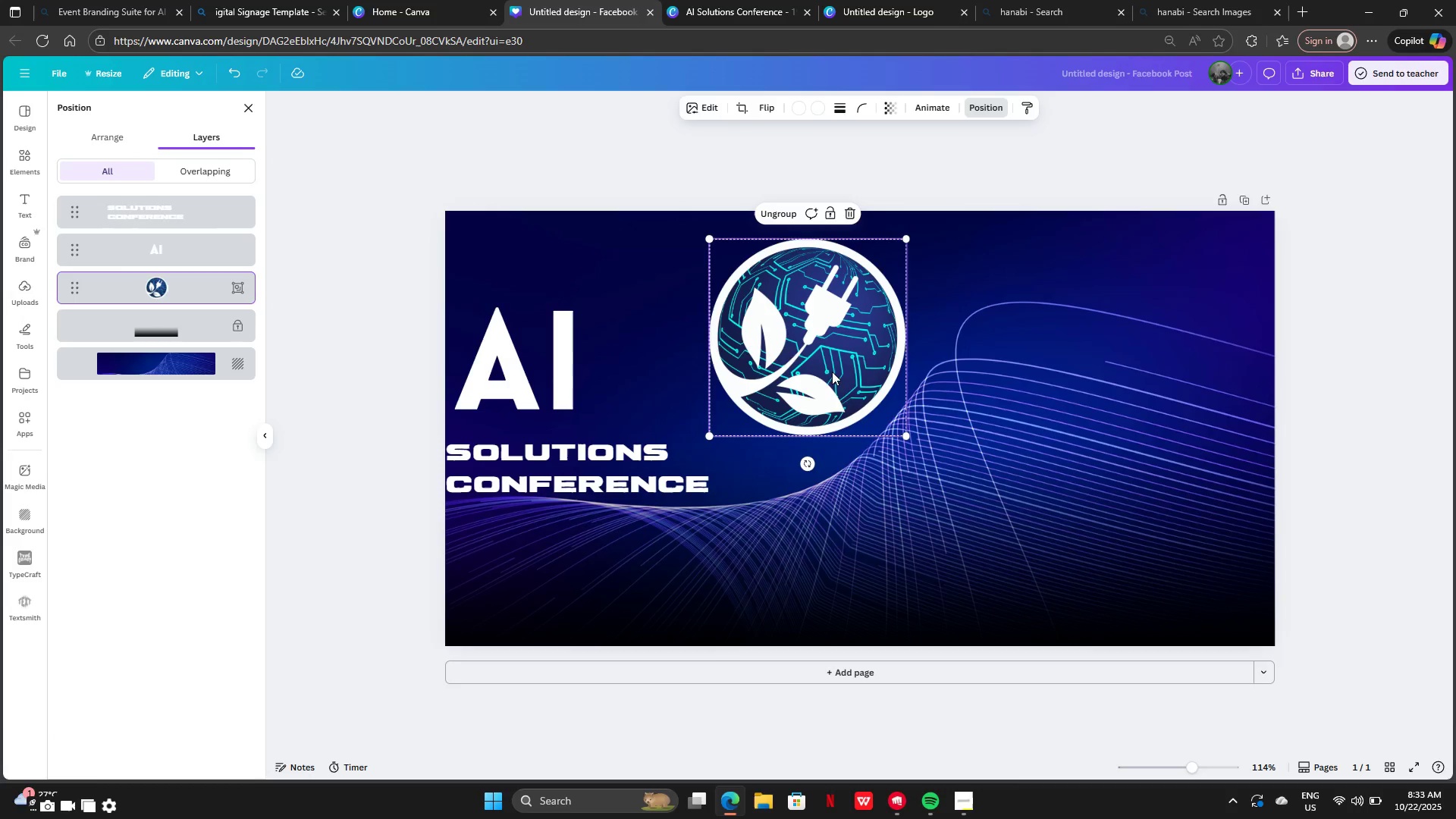 
left_click_drag(start_coordinate=[832, 372], to_coordinate=[885, 386])
 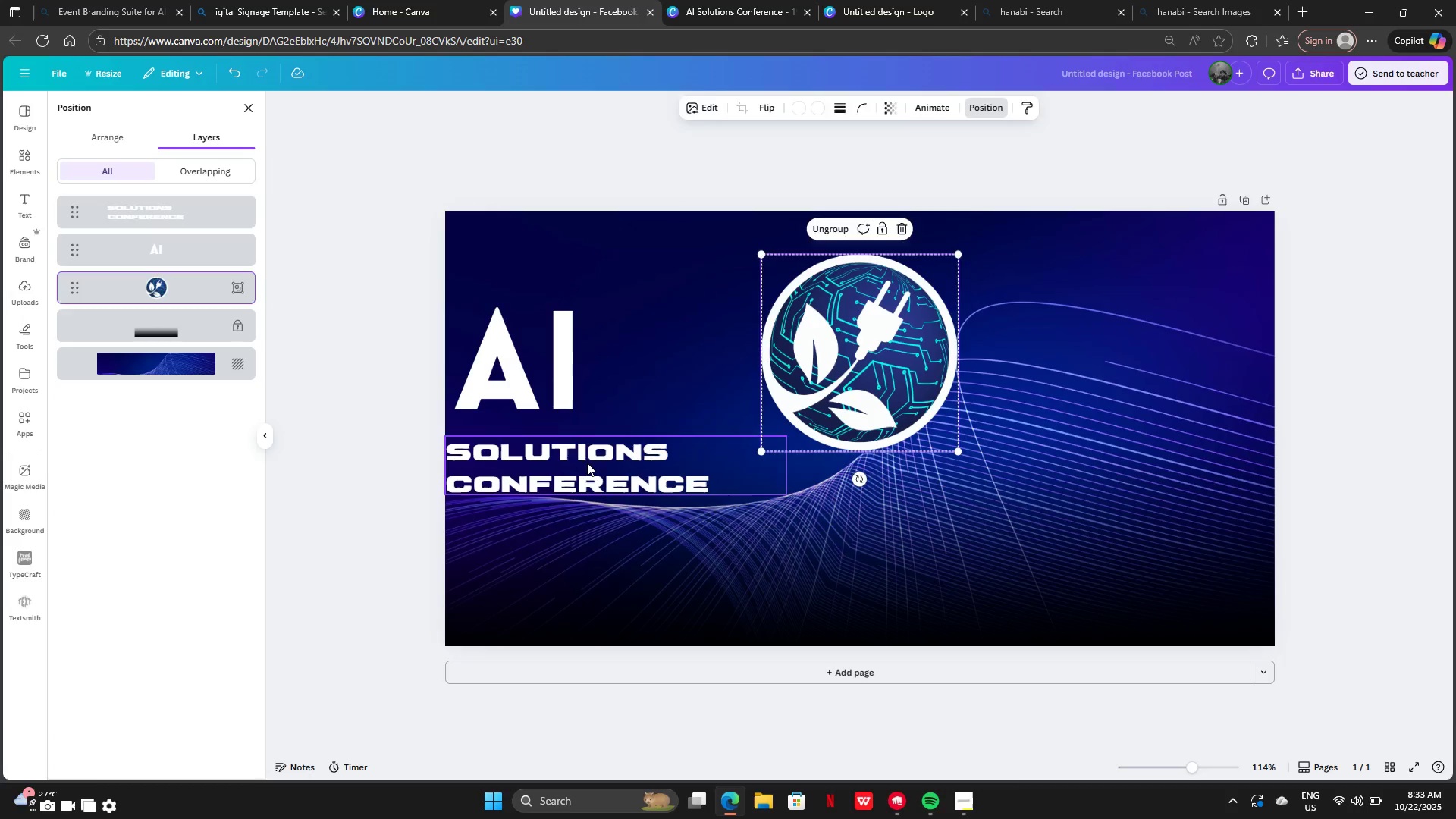 
left_click_drag(start_coordinate=[587, 463], to_coordinate=[862, 561])
 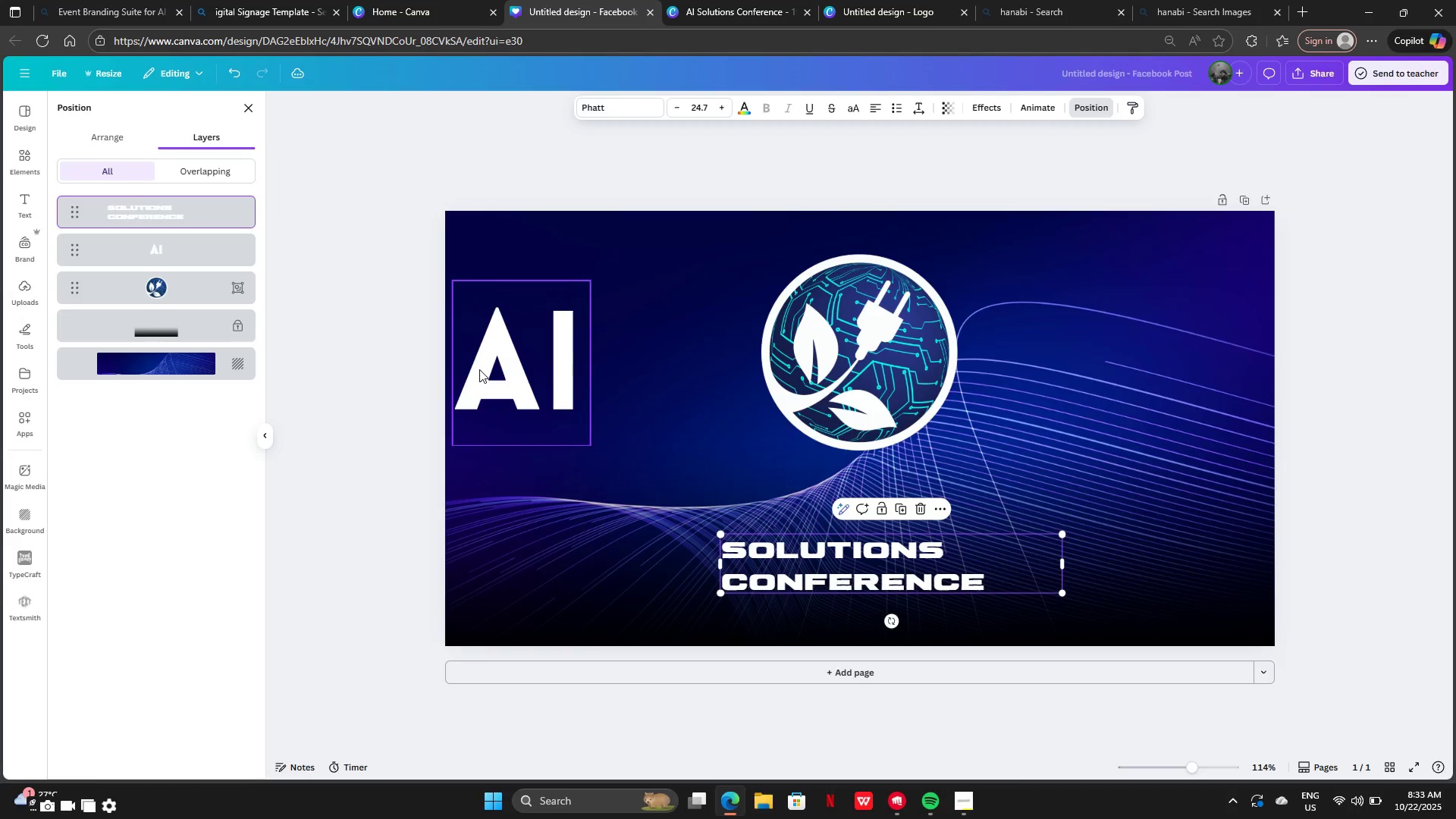 
left_click_drag(start_coordinate=[479, 369], to_coordinate=[818, 493])
 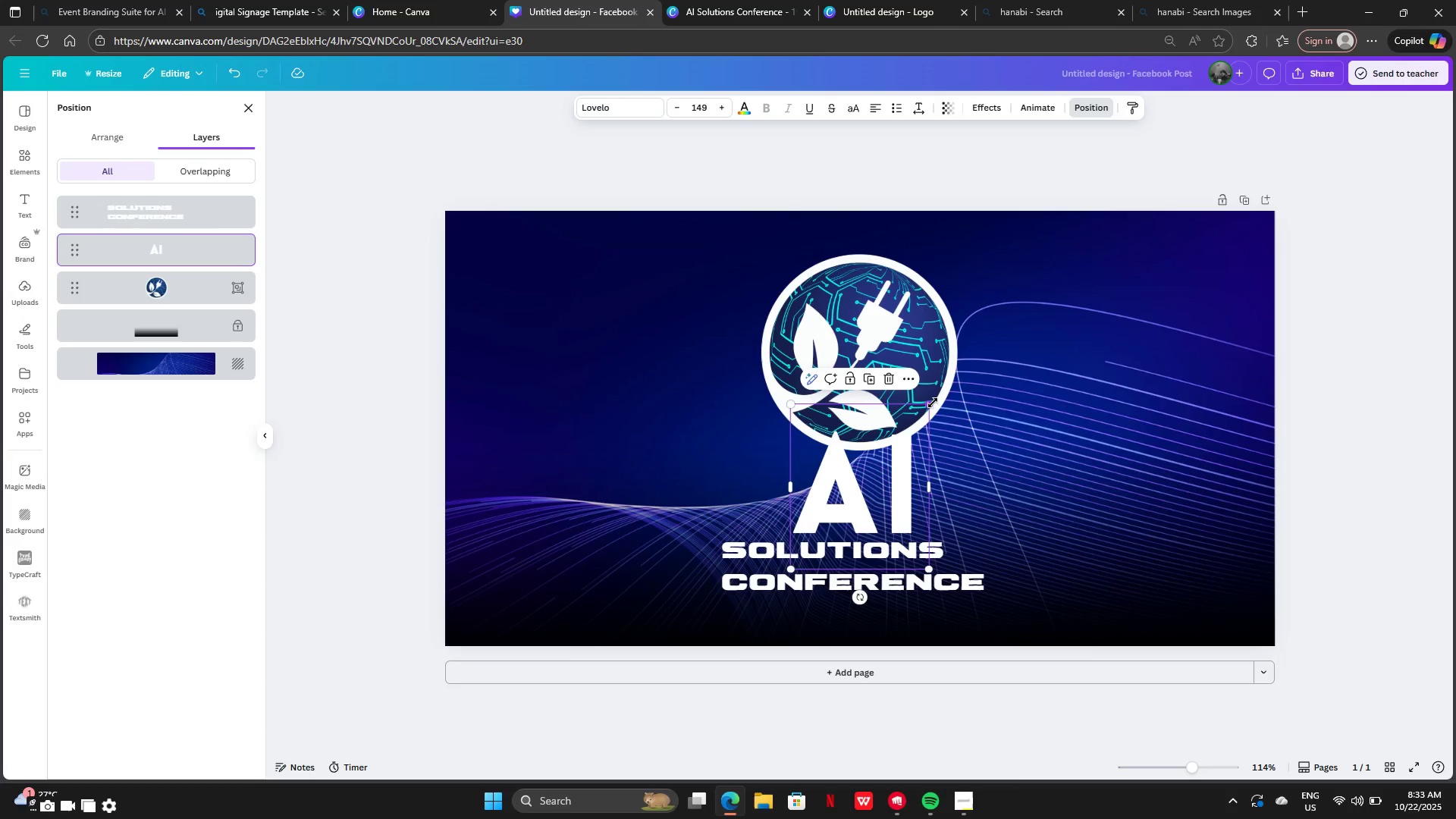 
left_click_drag(start_coordinate=[933, 403], to_coordinate=[870, 453])
 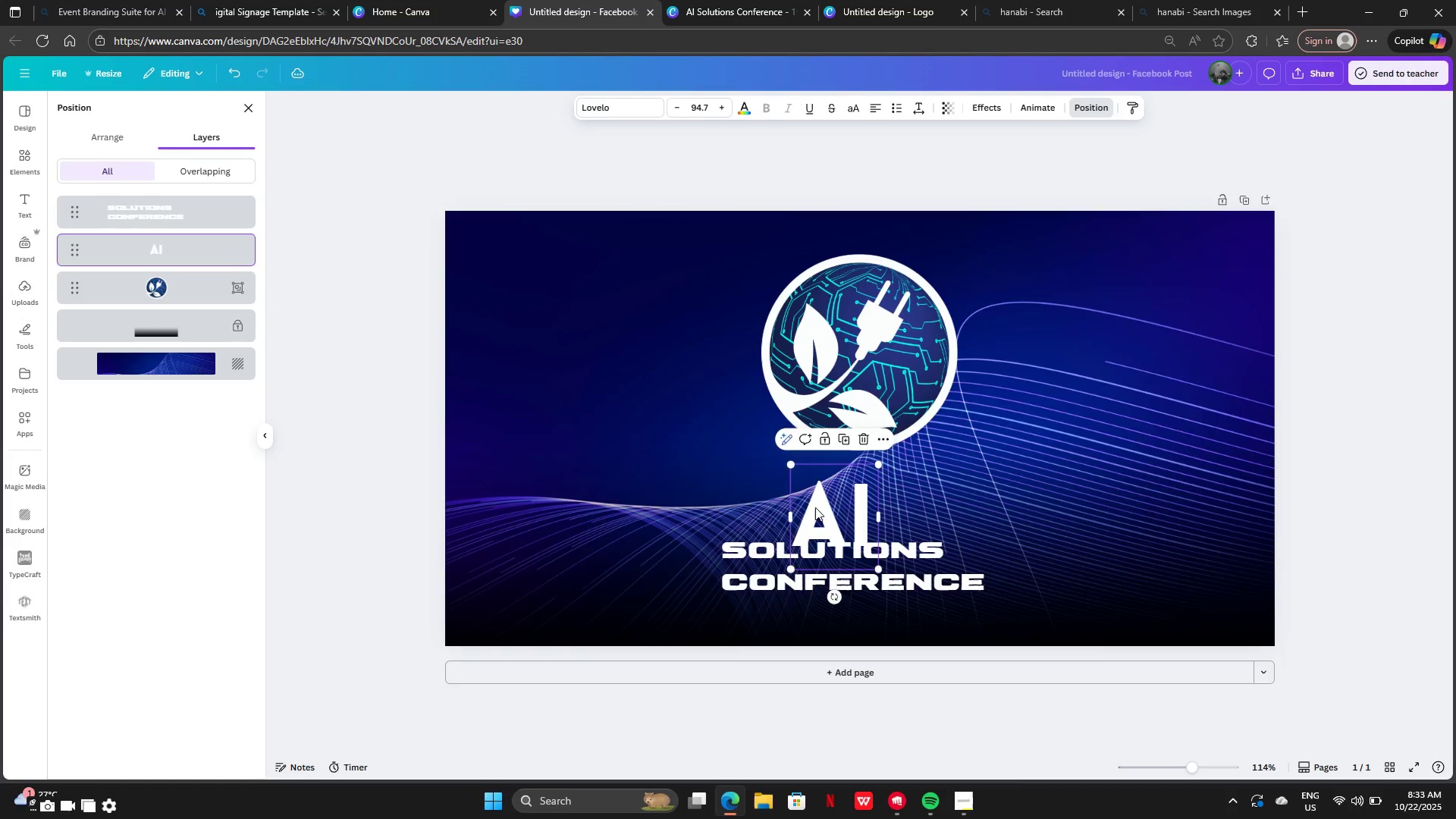 
left_click_drag(start_coordinate=[815, 507], to_coordinate=[839, 488])
 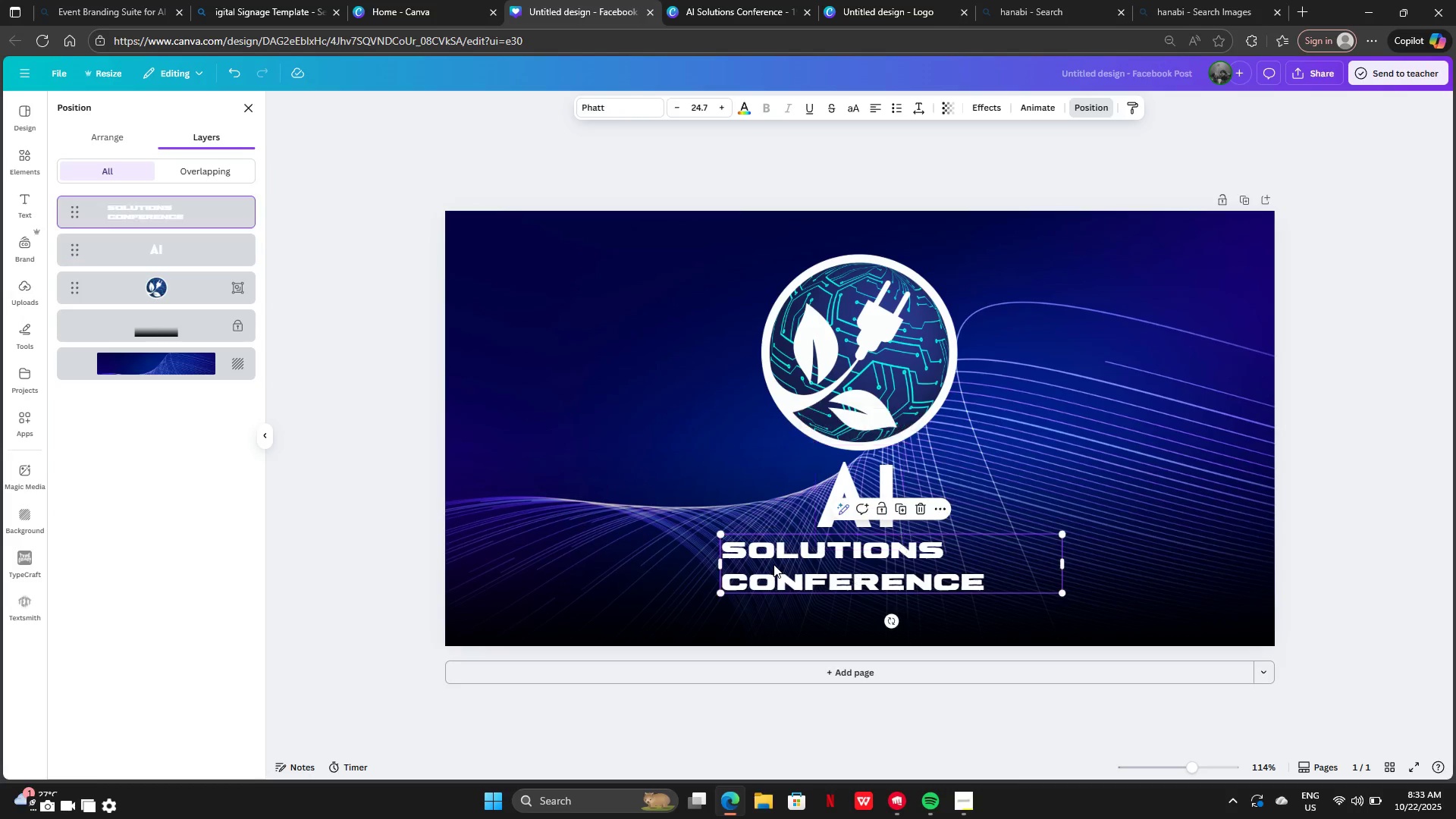 
left_click([774, 564])
 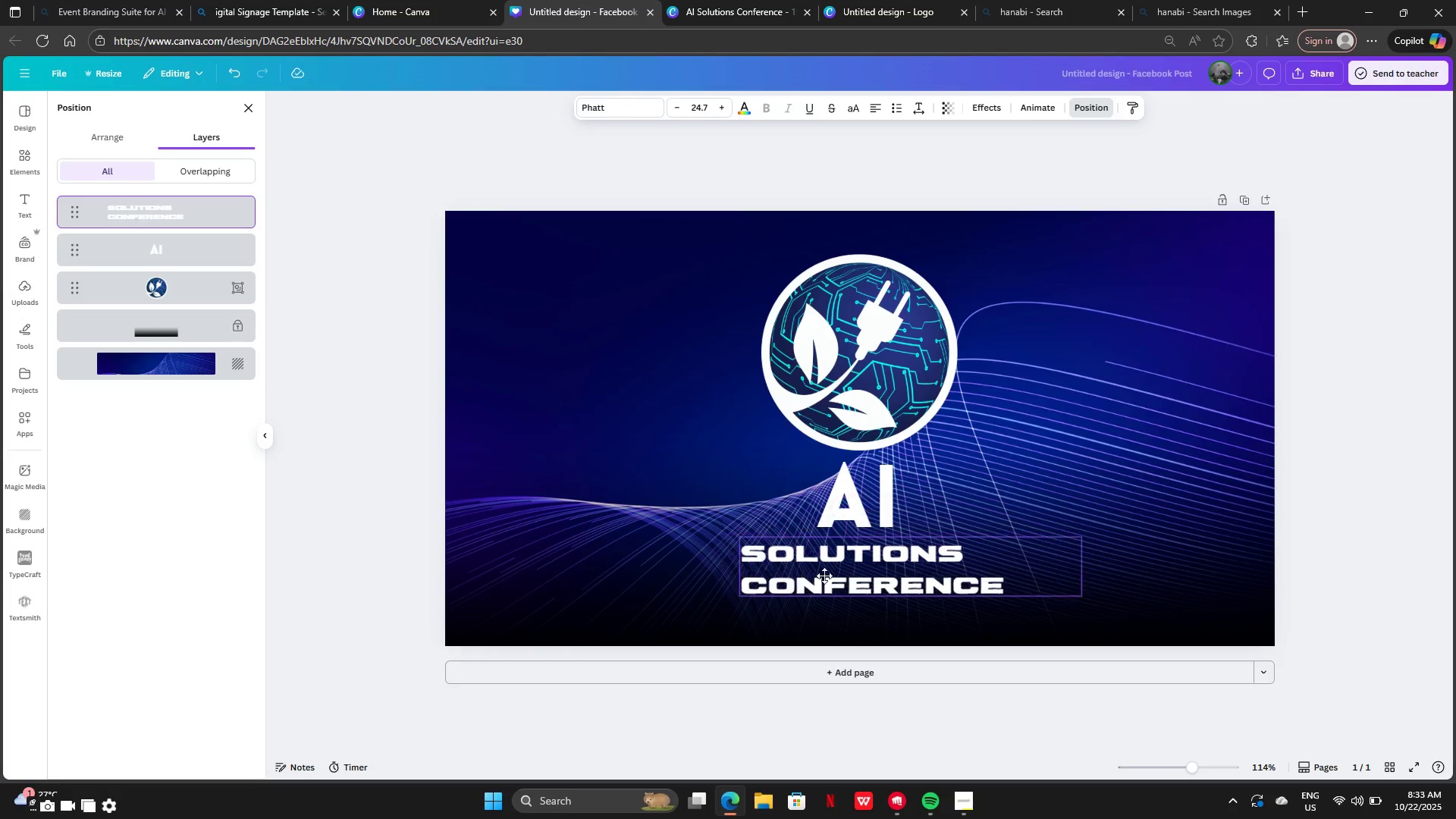 
left_click_drag(start_coordinate=[774, 564], to_coordinate=[797, 561])
 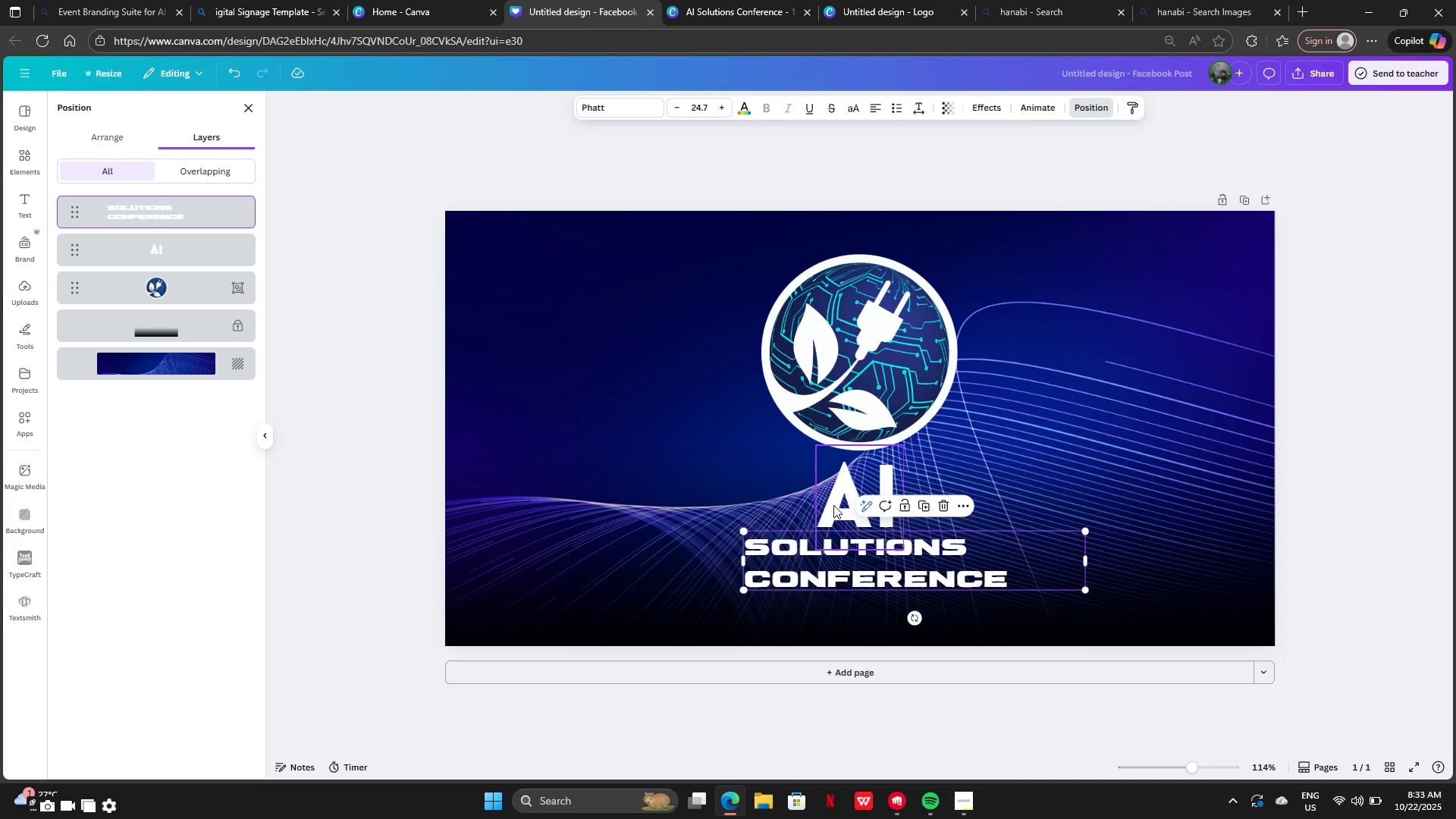 
left_click_drag(start_coordinate=[833, 505], to_coordinate=[595, 541])
 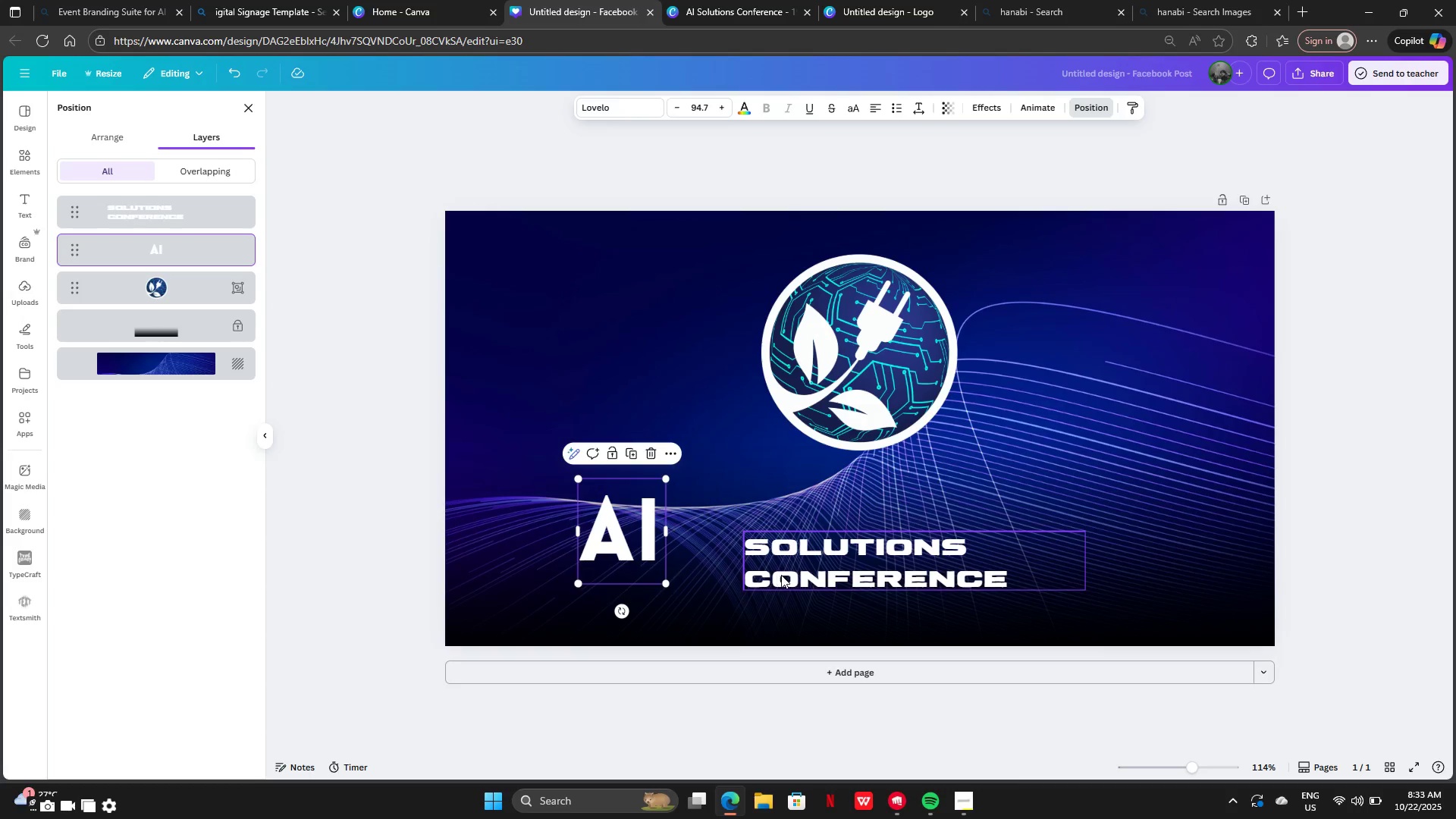 
left_click_drag(start_coordinate=[781, 575], to_coordinate=[800, 530])
 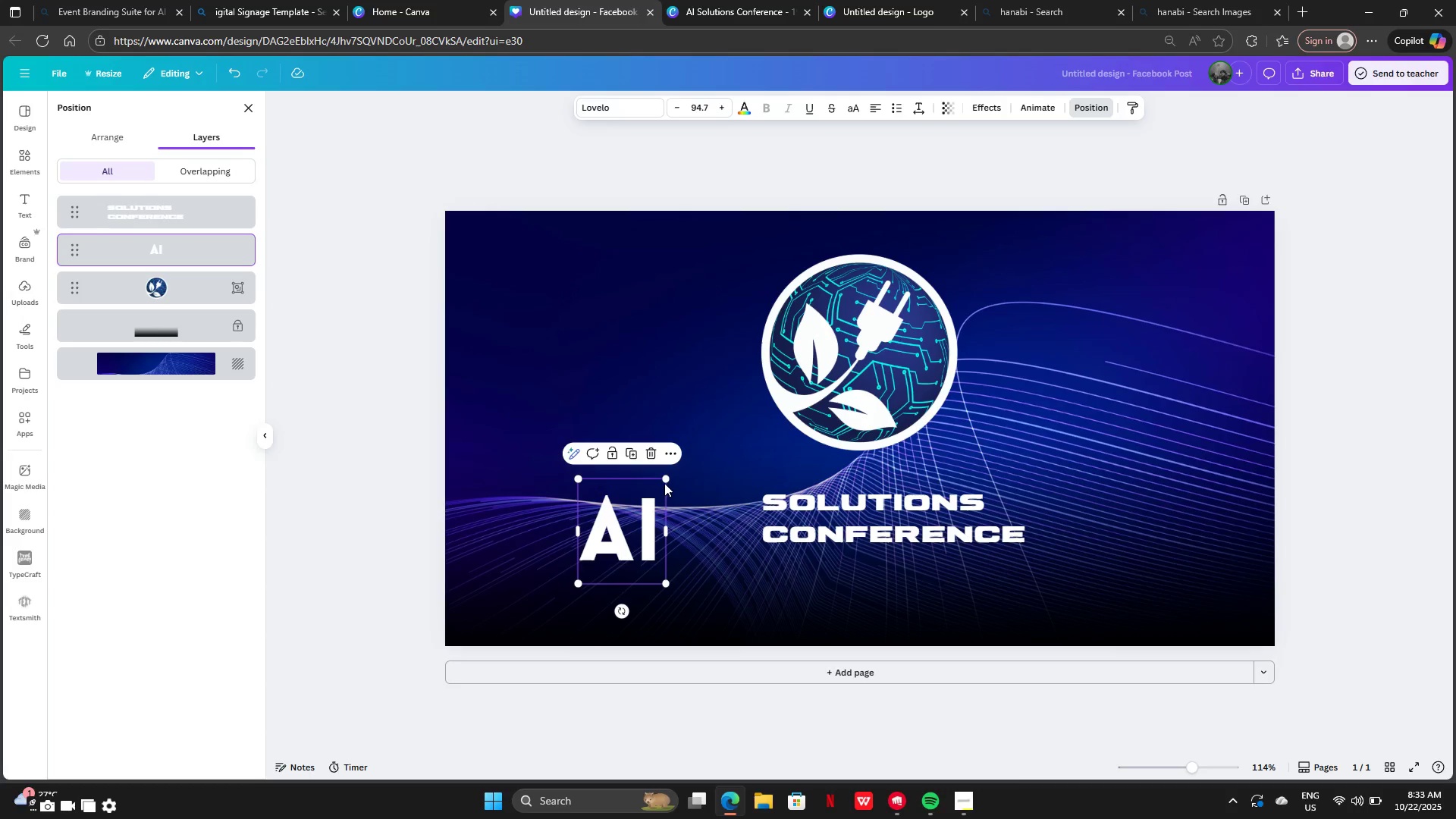 
left_click_drag(start_coordinate=[665, 481], to_coordinate=[745, 401])
 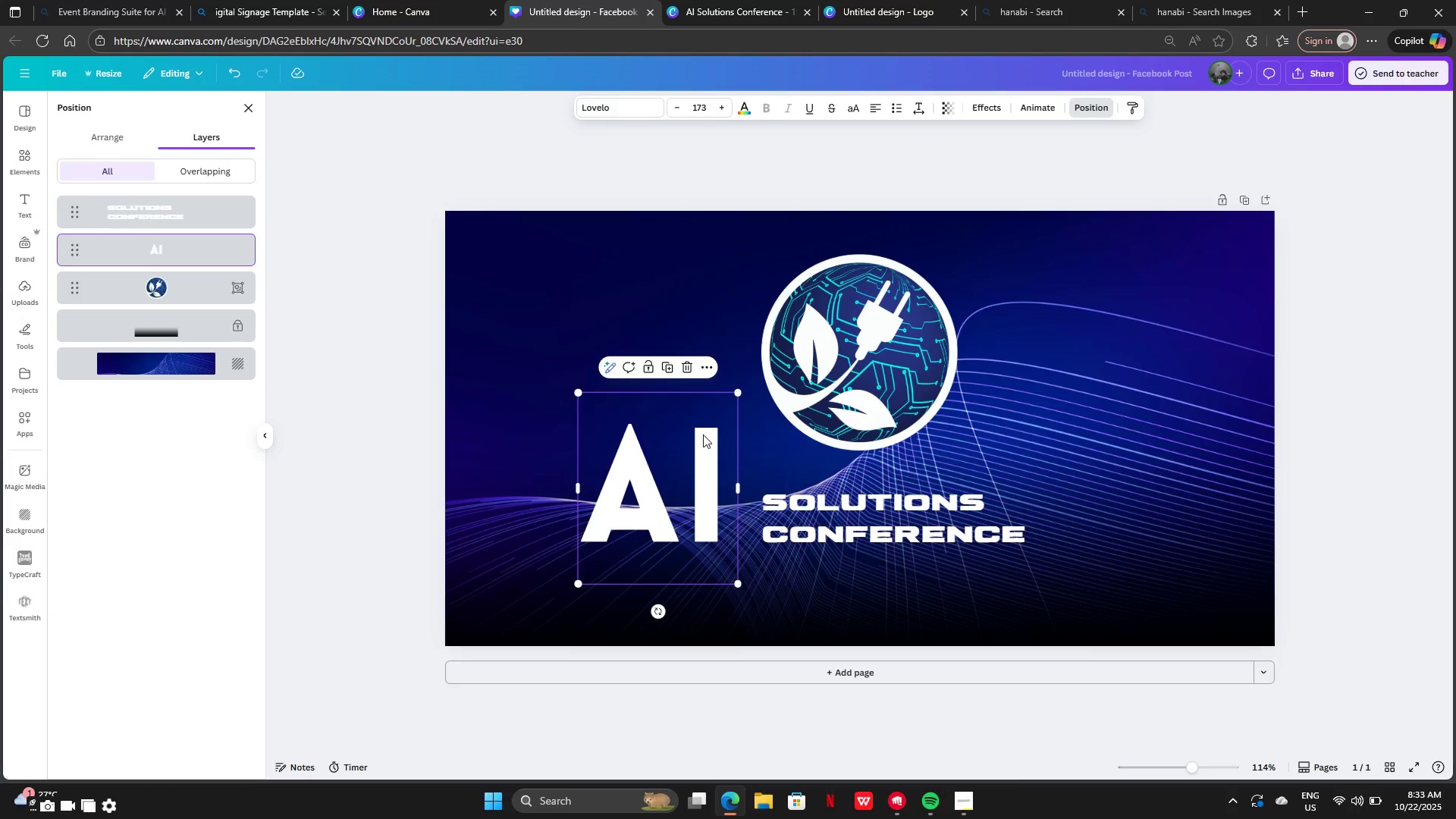 
left_click_drag(start_coordinate=[703, 432], to_coordinate=[745, 441])
 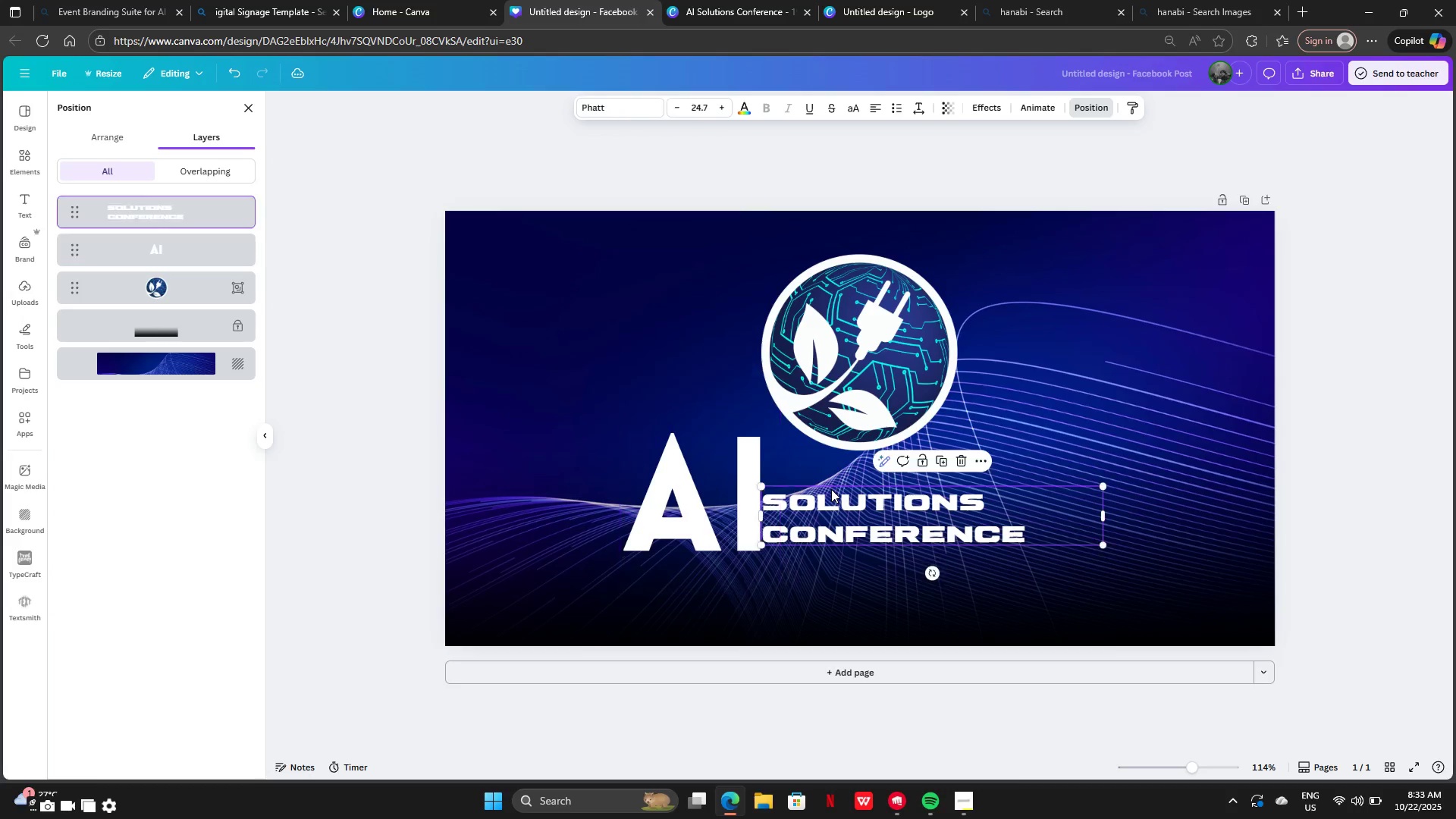 
left_click_drag(start_coordinate=[831, 489], to_coordinate=[1042, 568])
 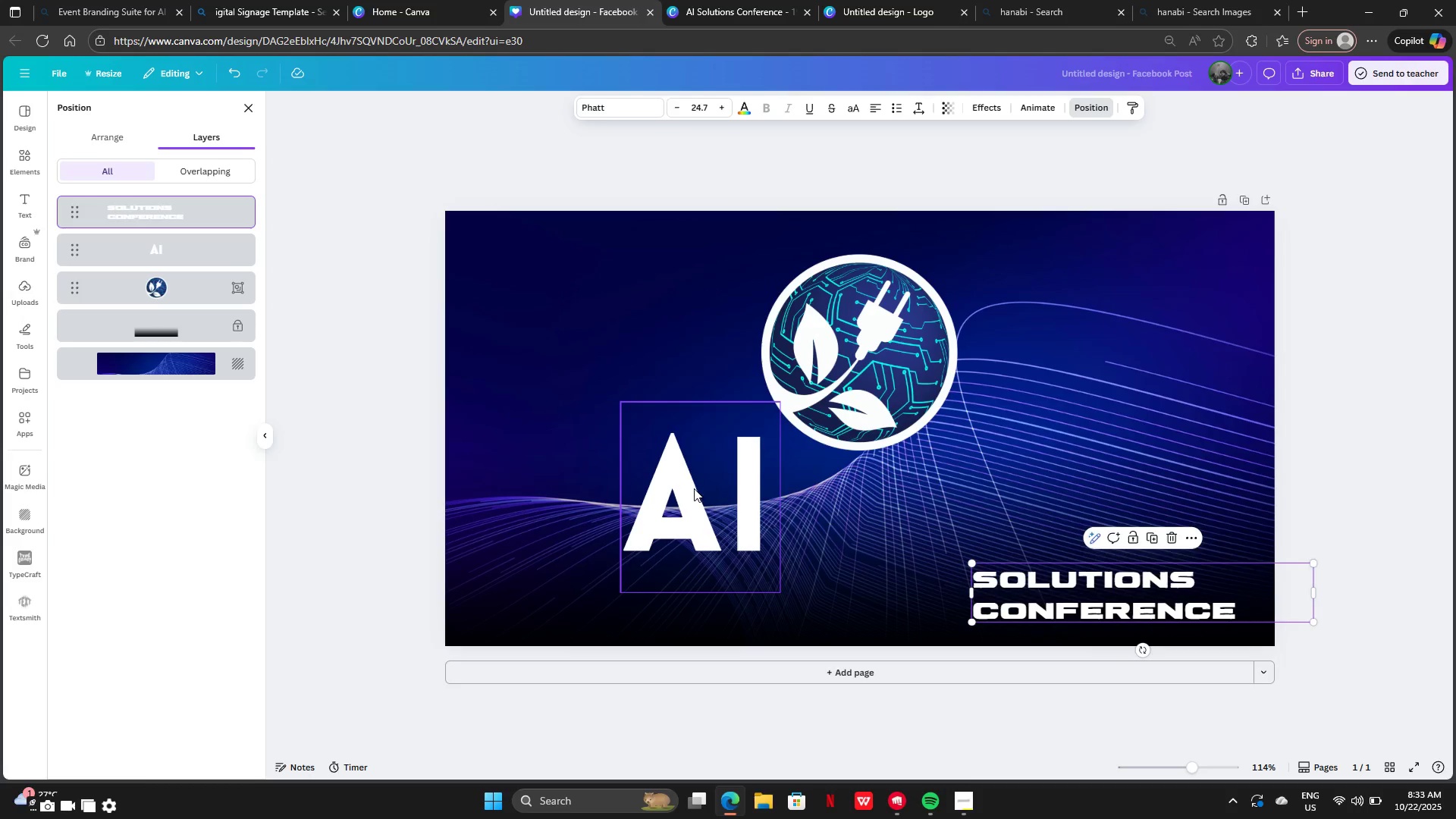 
left_click_drag(start_coordinate=[694, 488], to_coordinate=[883, 563])
 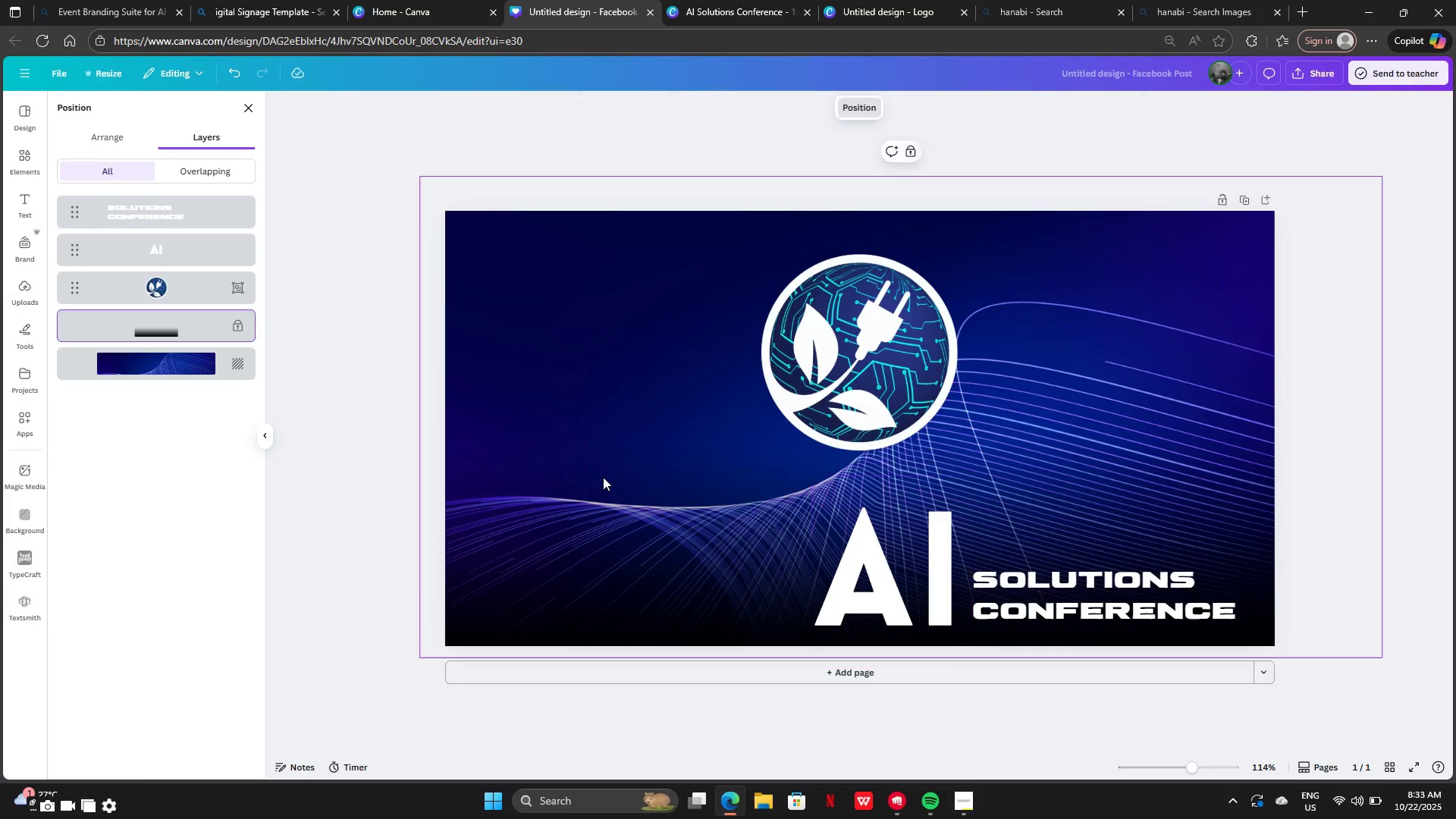 
left_click([603, 477])
 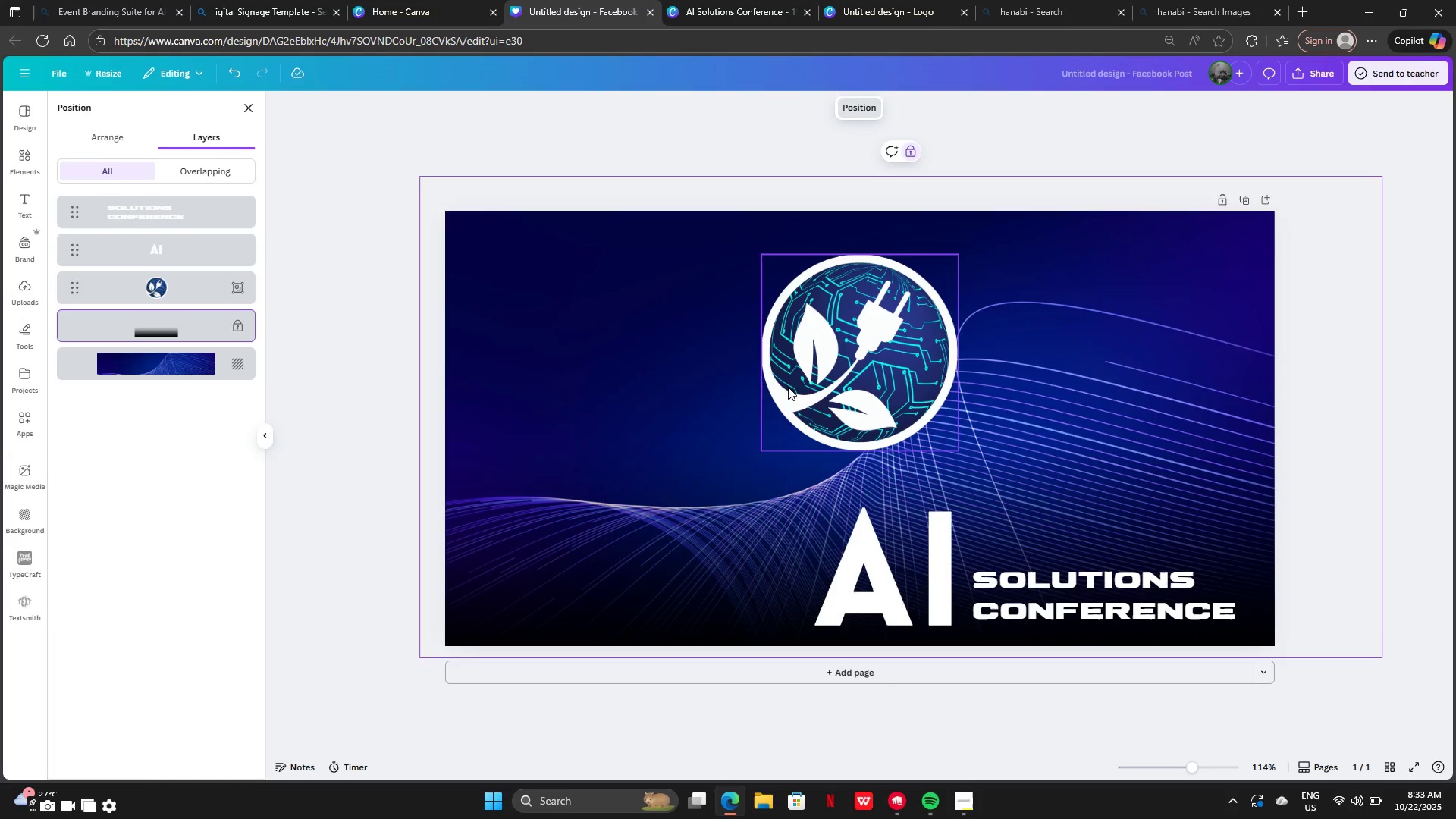 
left_click_drag(start_coordinate=[801, 381], to_coordinate=[424, 299])
 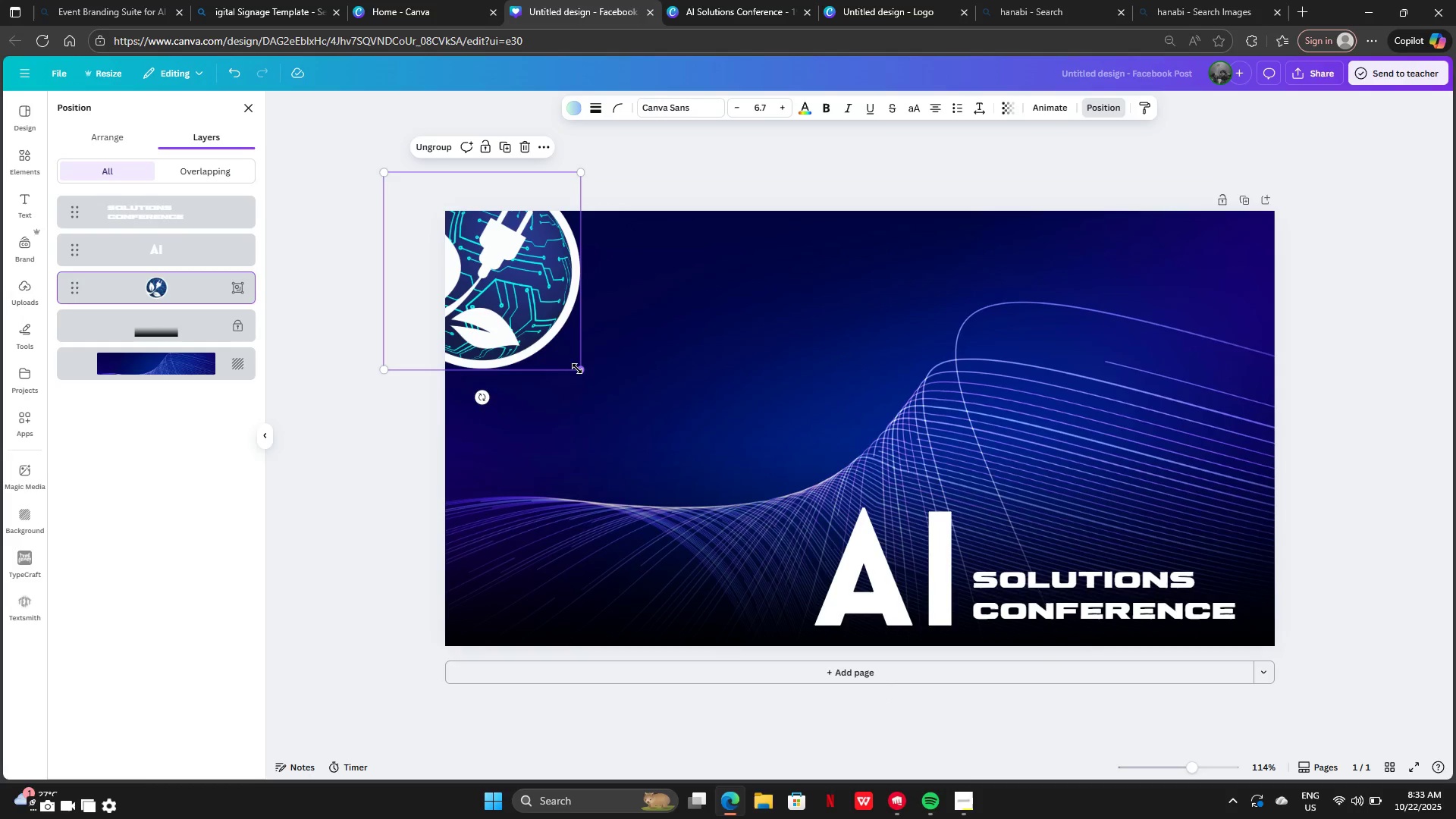 
left_click_drag(start_coordinate=[579, 369], to_coordinate=[830, 547])
 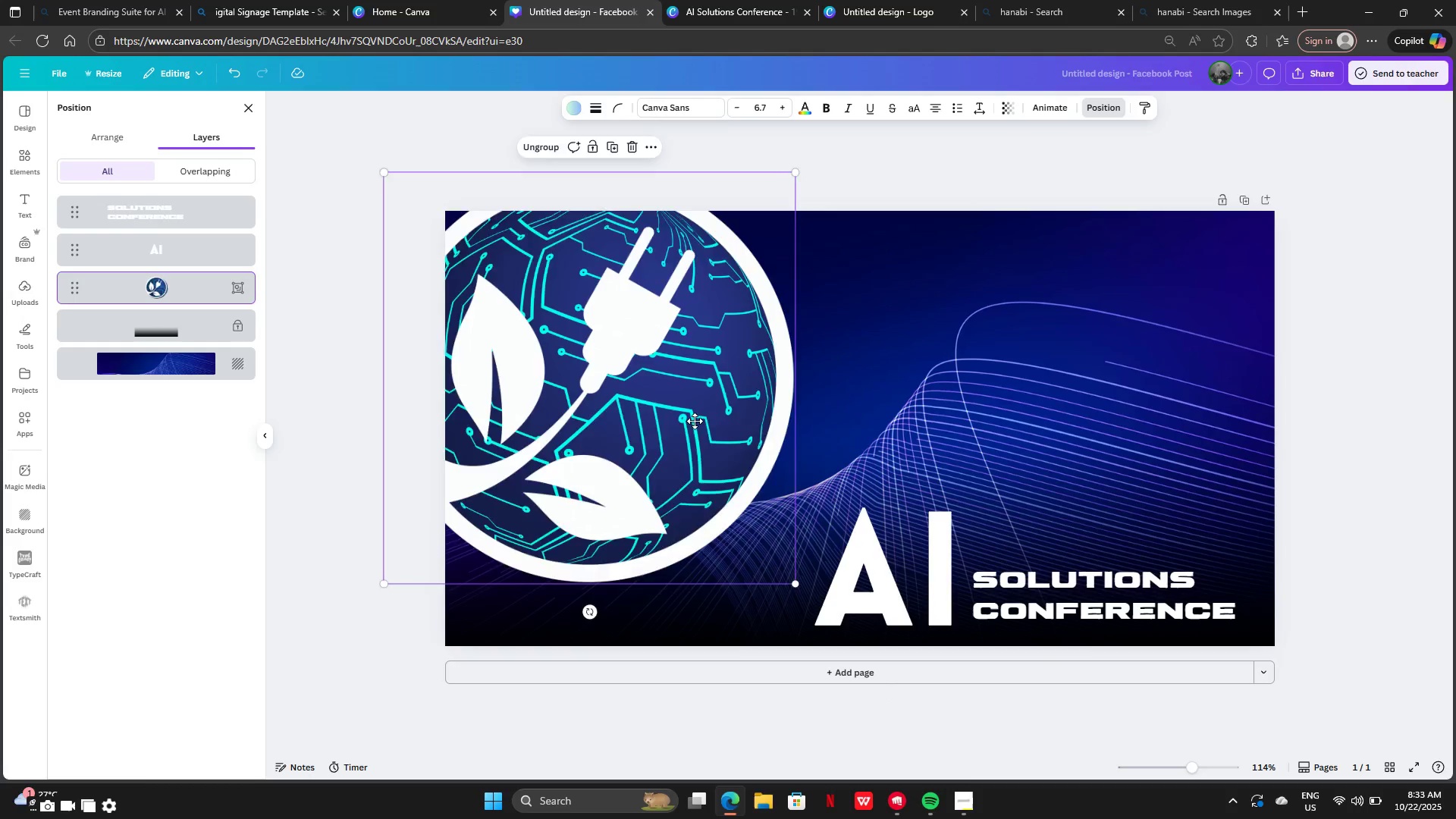 
left_click_drag(start_coordinate=[741, 456], to_coordinate=[805, 498])
 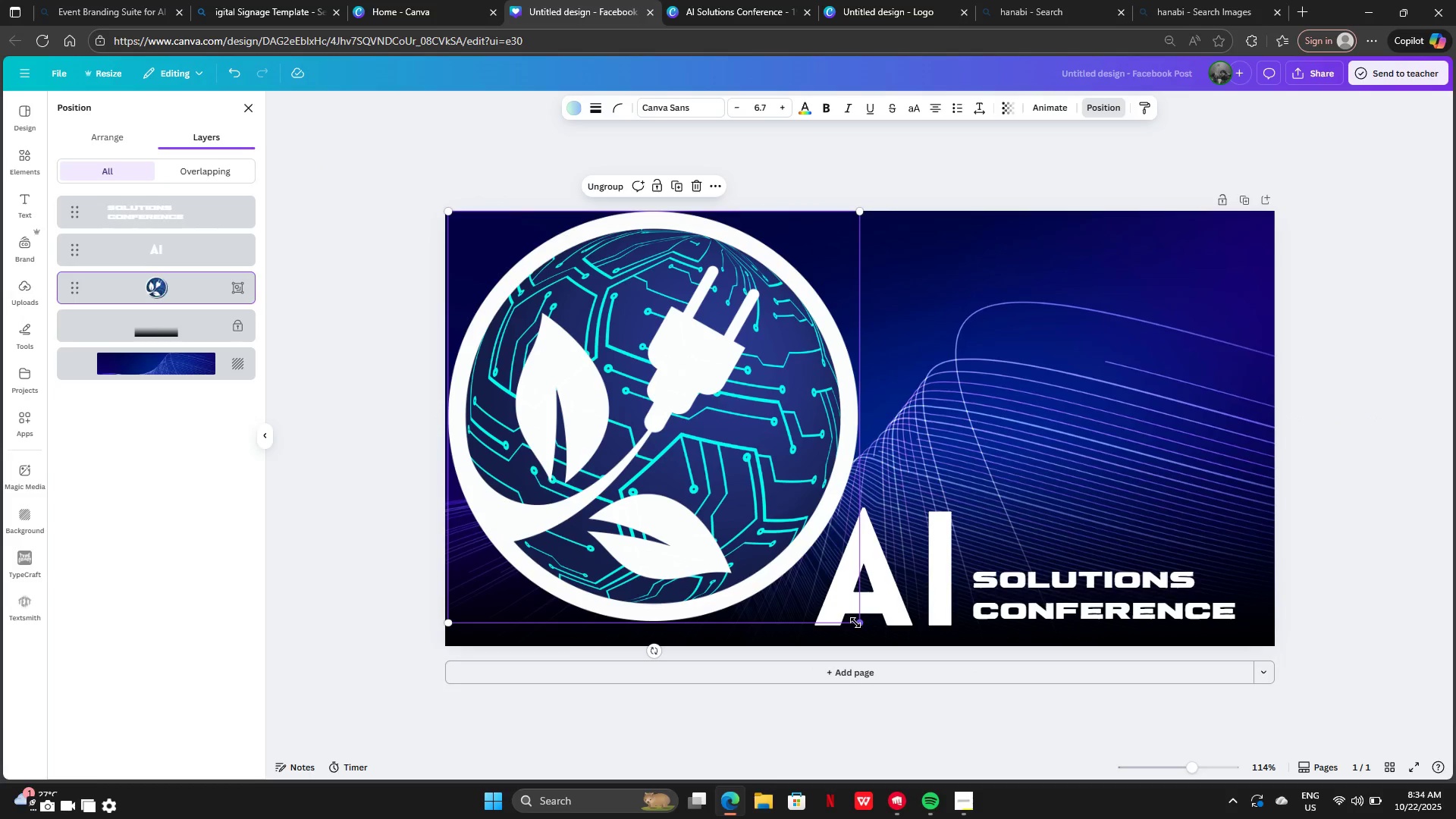 
left_click_drag(start_coordinate=[855, 623], to_coordinate=[817, 582])
 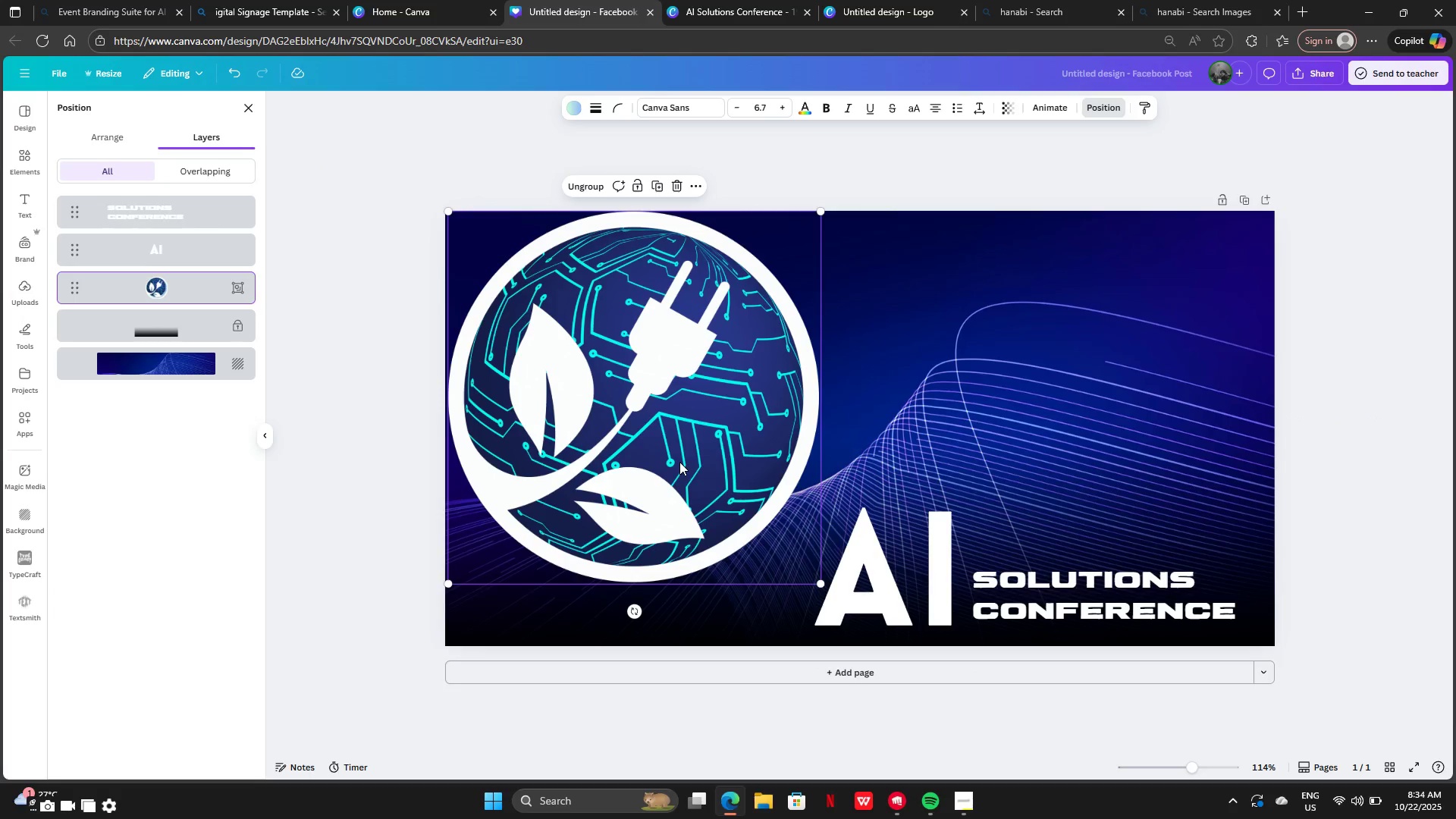 
left_click_drag(start_coordinate=[679, 463], to_coordinate=[695, 487])
 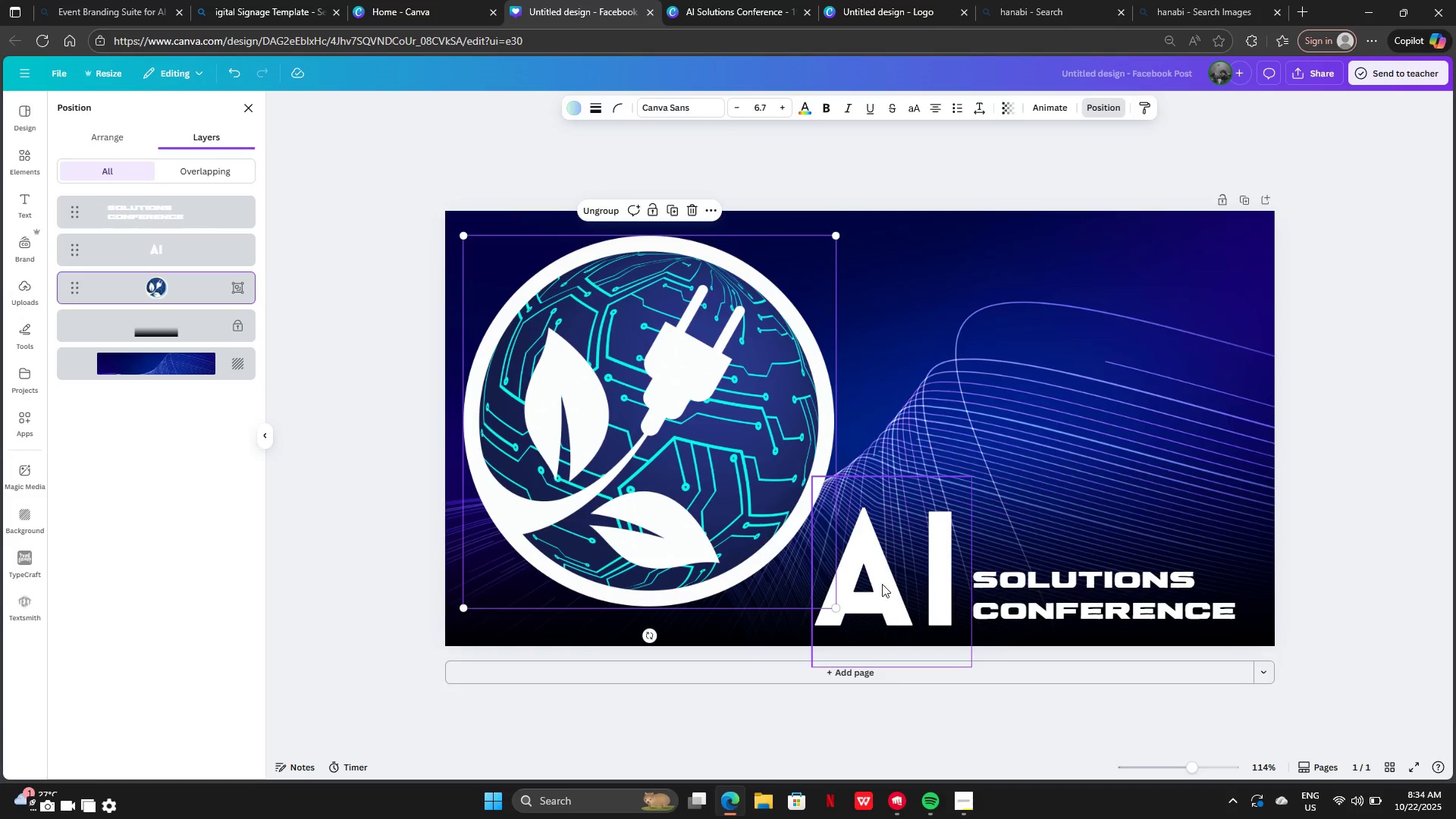 
left_click([882, 584])
 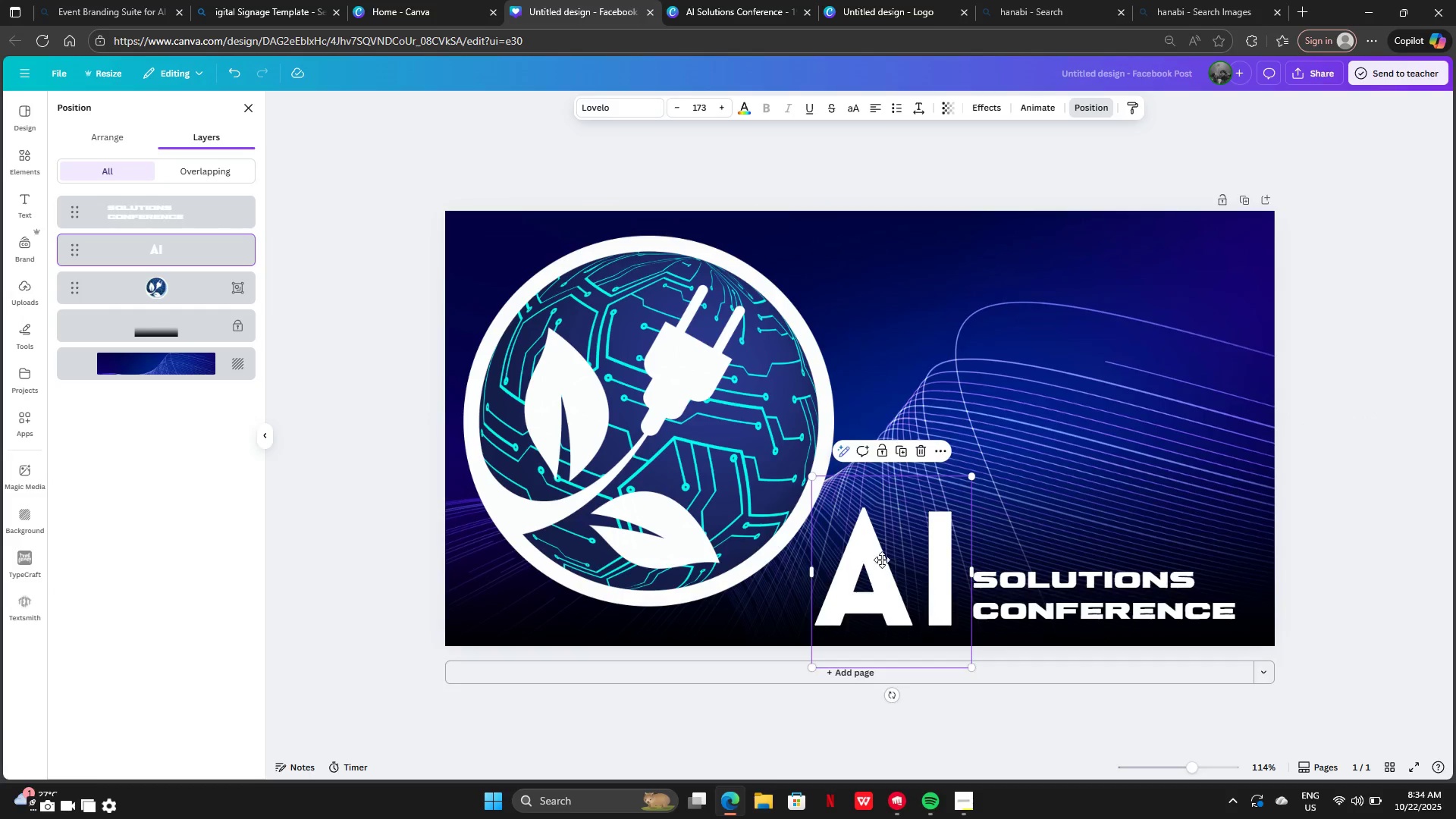 
left_click_drag(start_coordinate=[882, 584], to_coordinate=[1005, 364])
 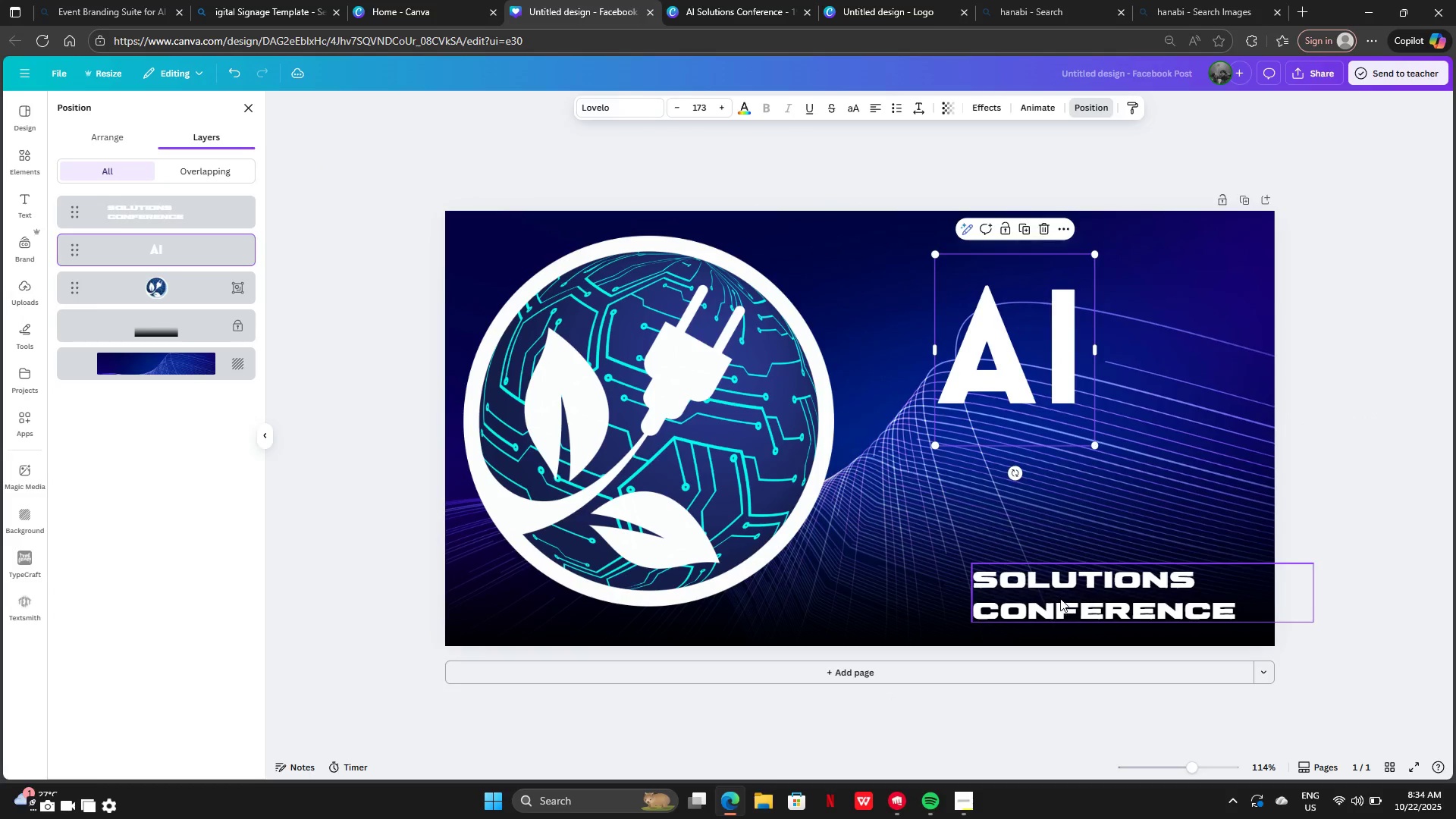 
left_click_drag(start_coordinate=[1062, 599], to_coordinate=[969, 504])
 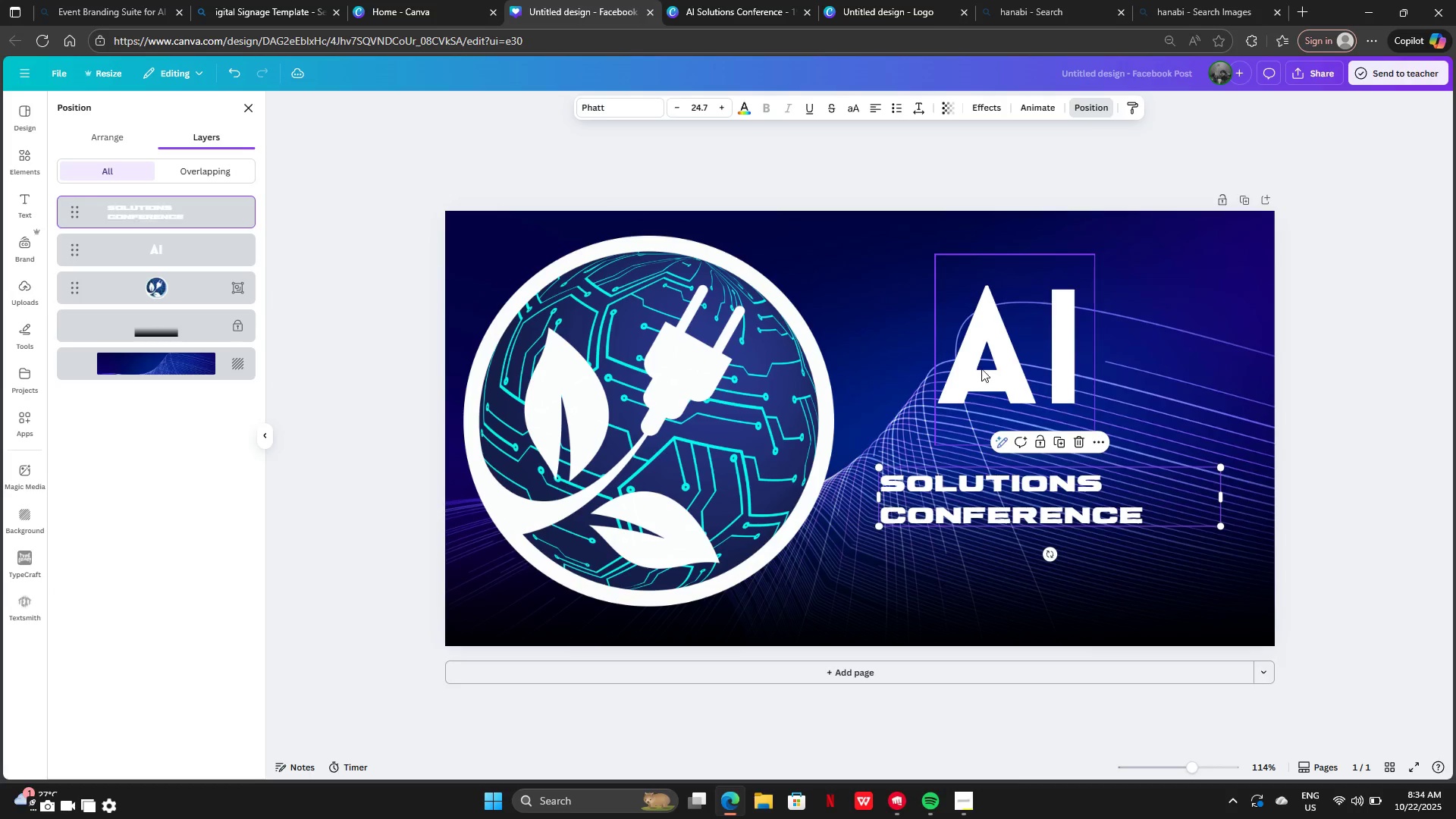 
left_click_drag(start_coordinate=[981, 369], to_coordinate=[983, 400])
 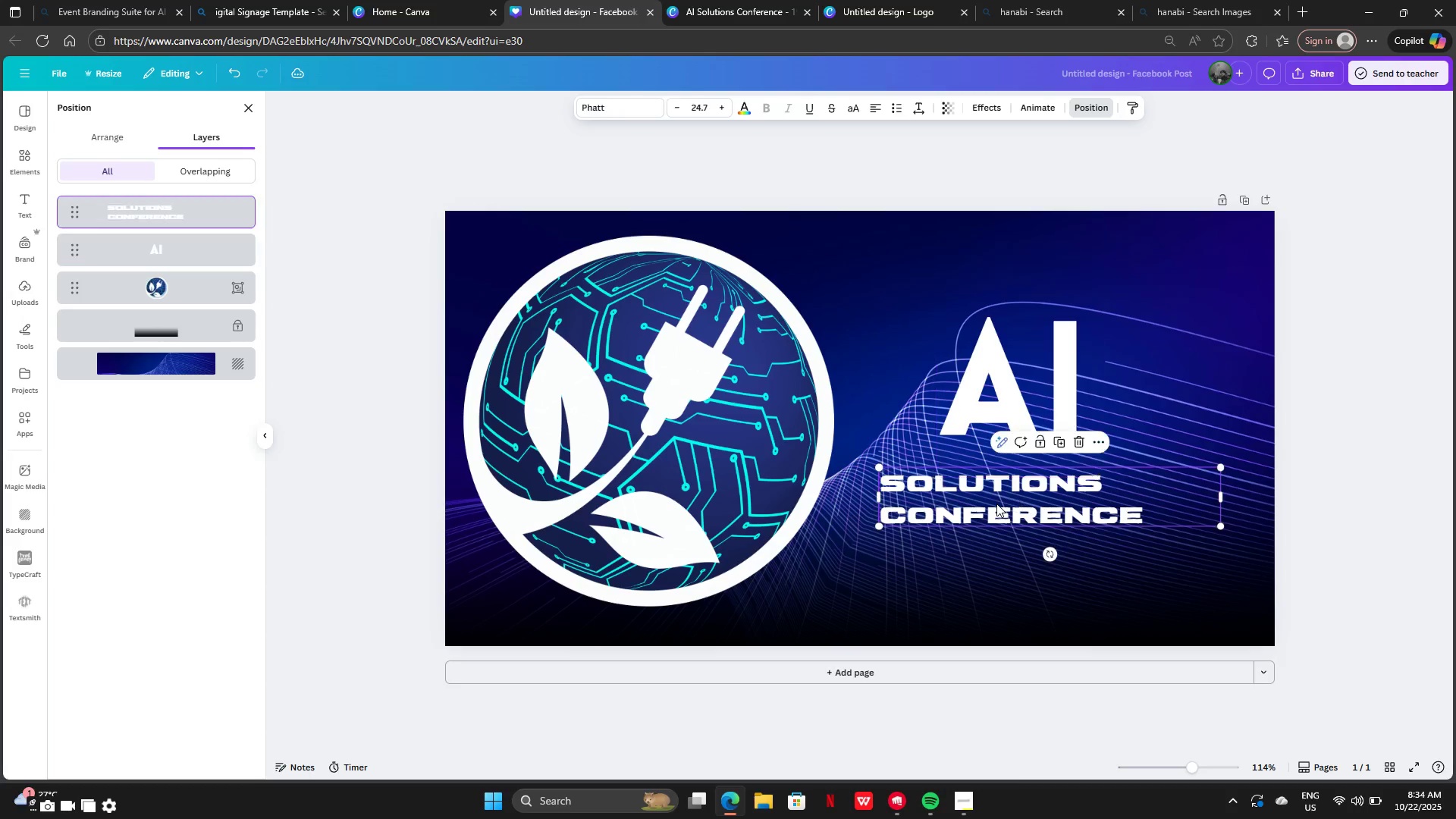 
left_click([996, 504])
 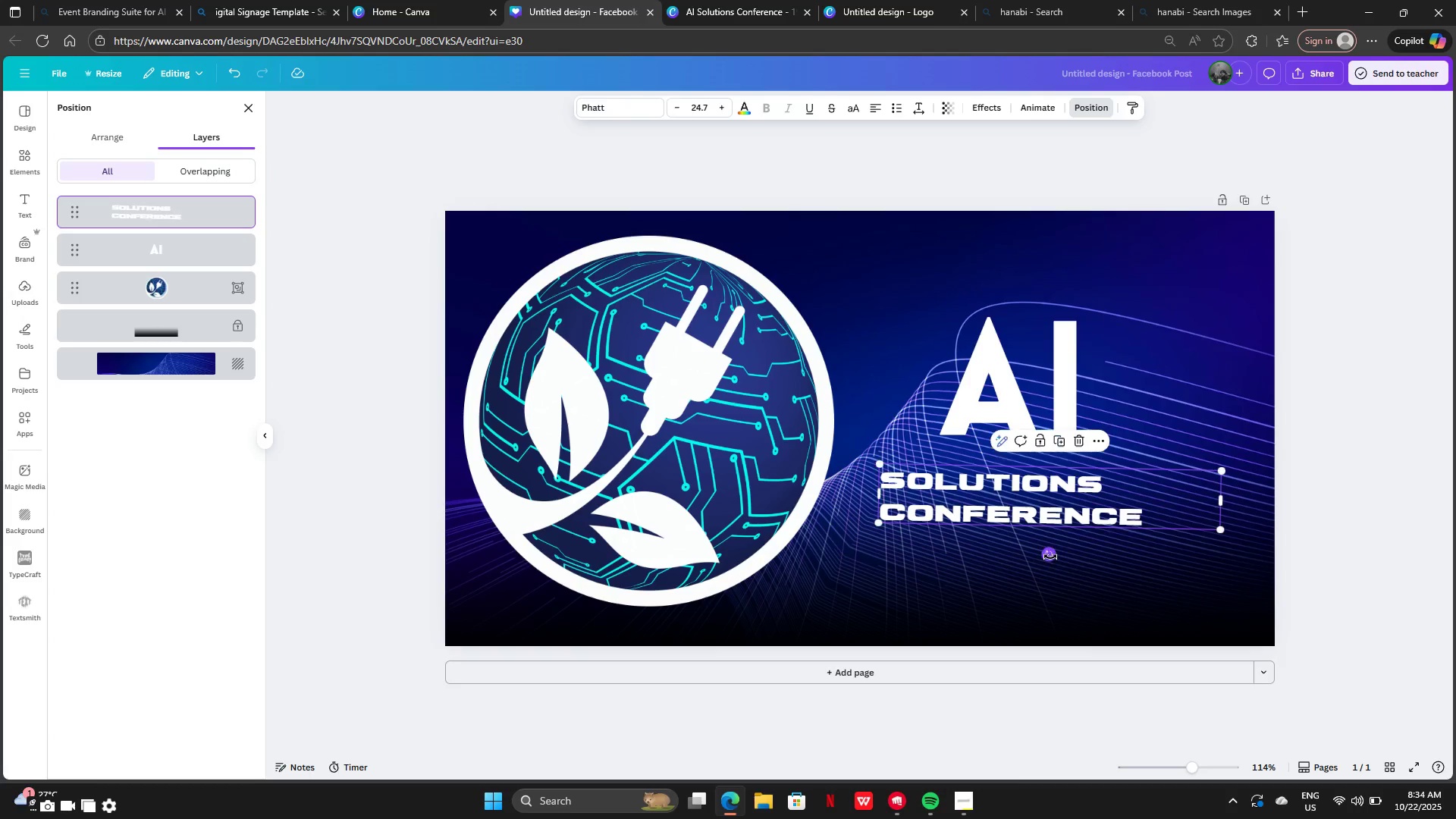 
wait(6.05)
 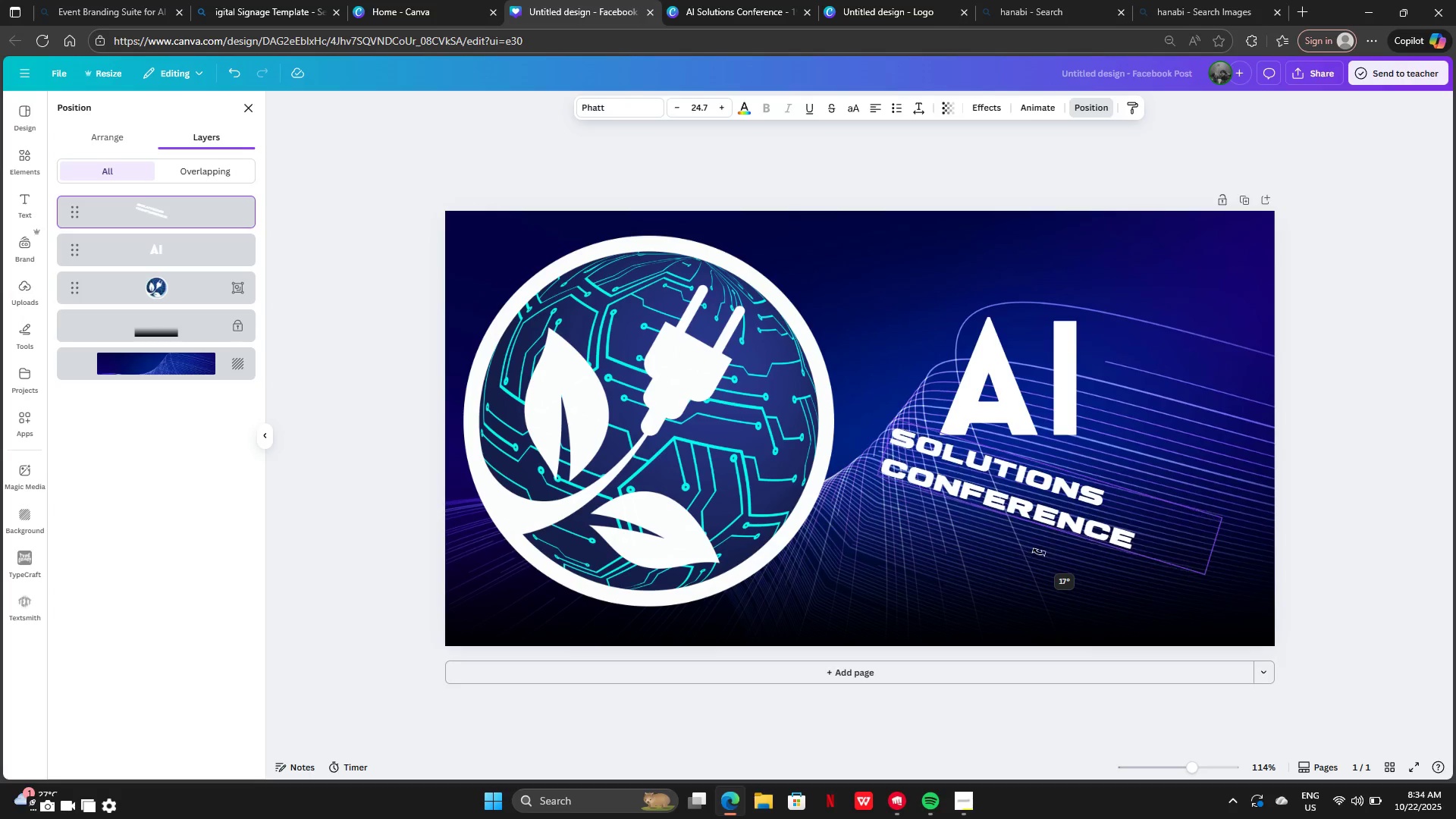 
left_click_drag(start_coordinate=[1222, 499], to_coordinate=[1177, 494])
 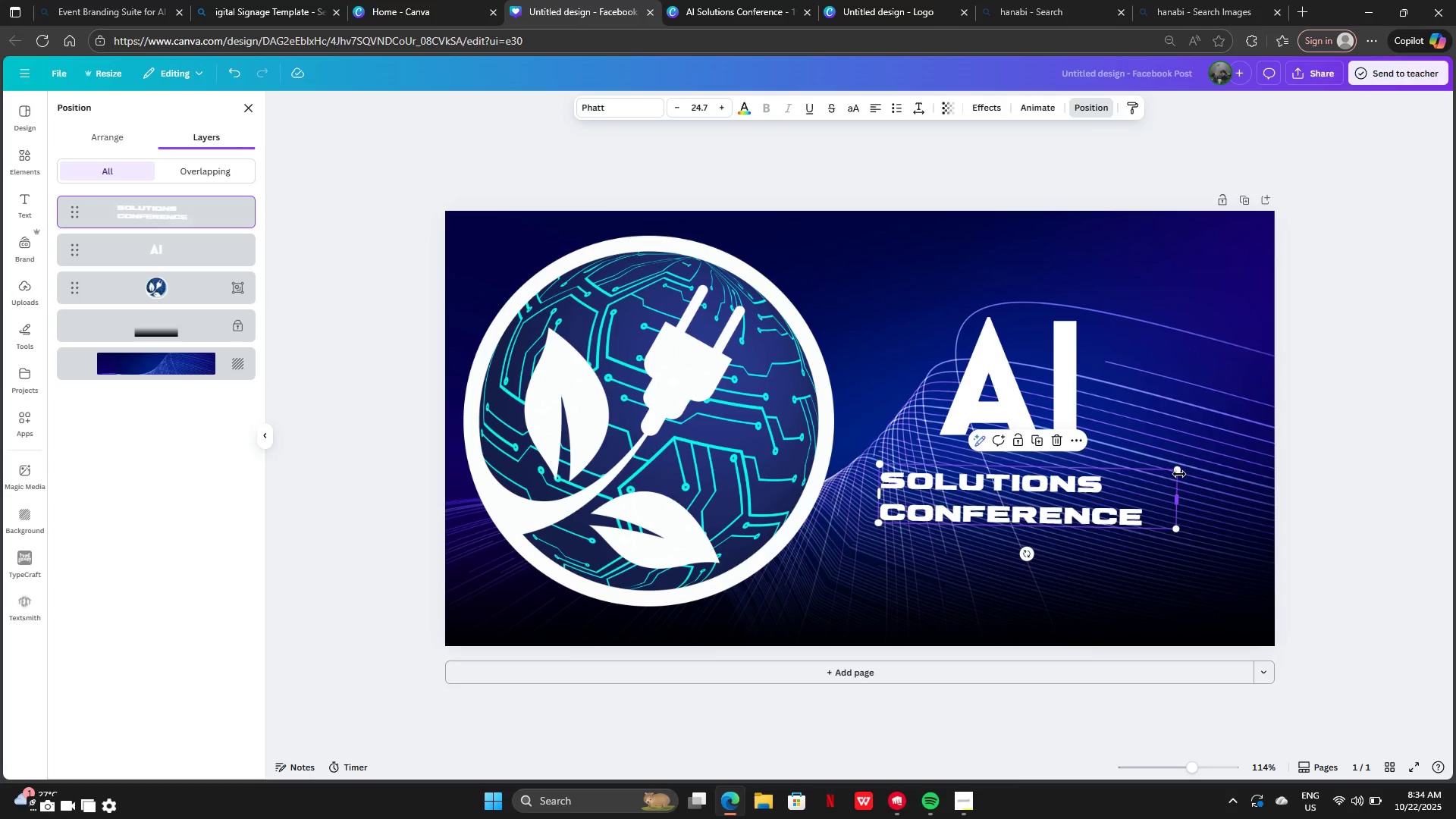 
left_click_drag(start_coordinate=[1179, 473], to_coordinate=[1323, 372])
 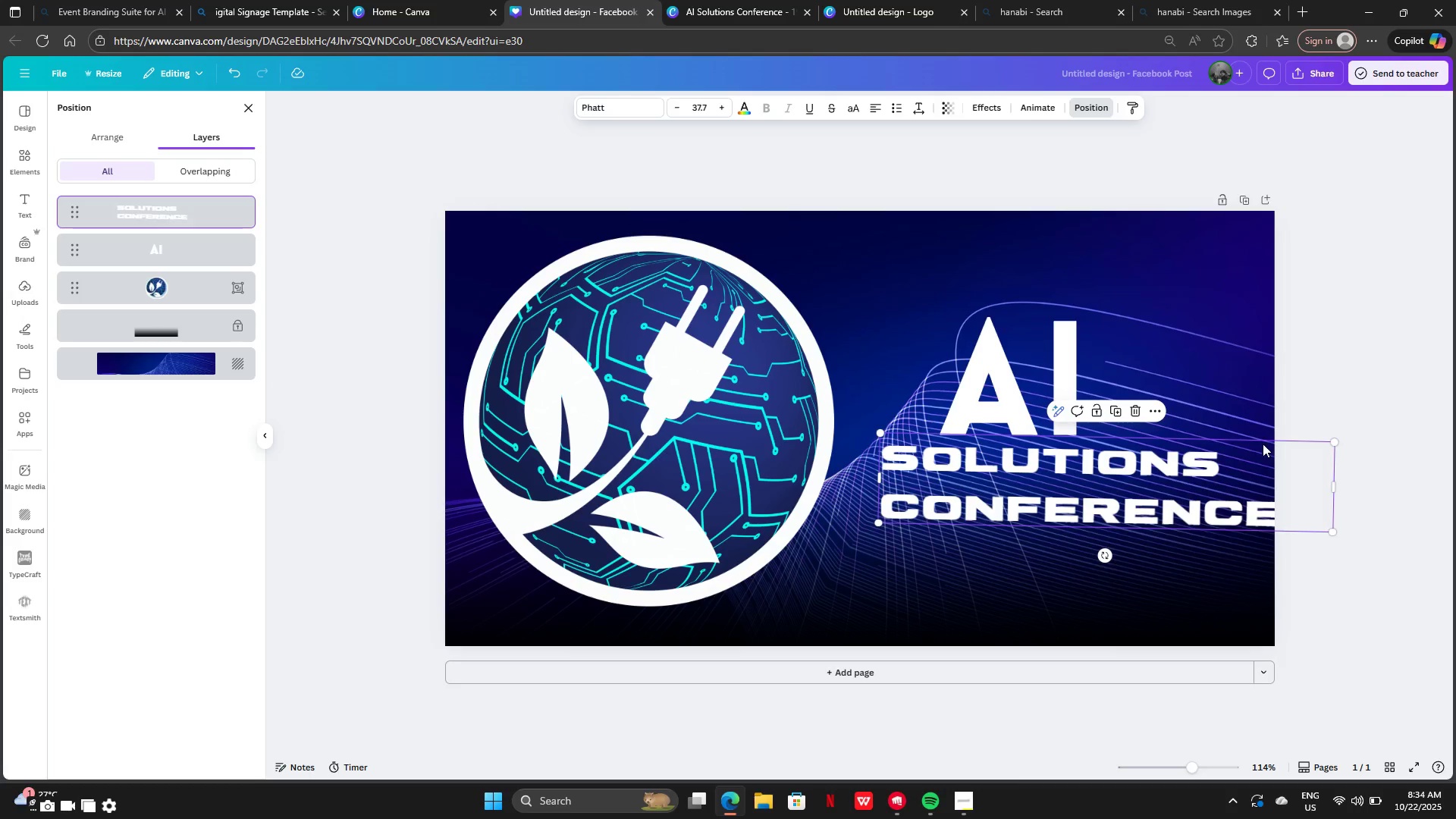 
left_click_drag(start_coordinate=[1257, 447], to_coordinate=[1212, 515])
 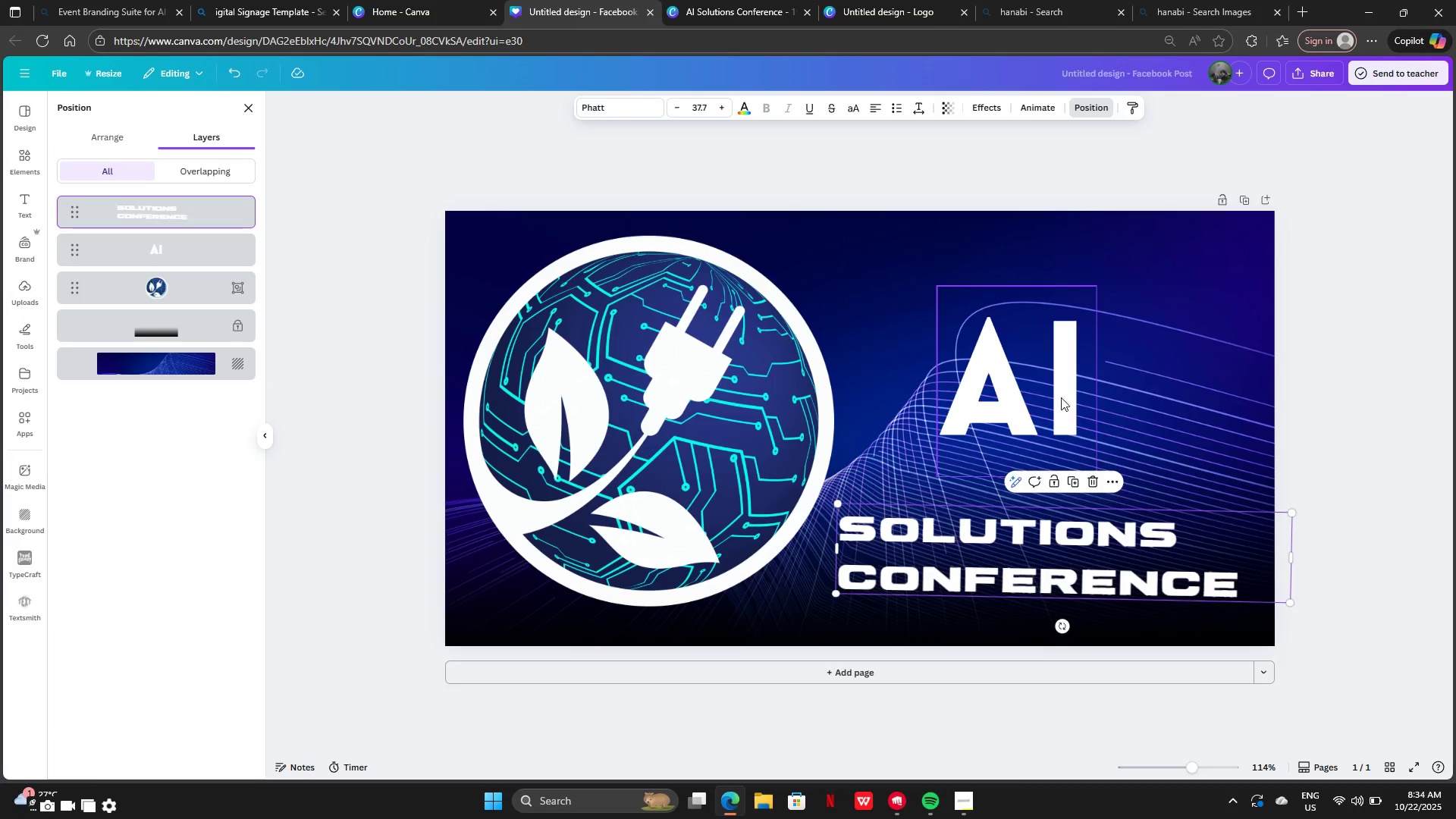 
left_click([1061, 397])
 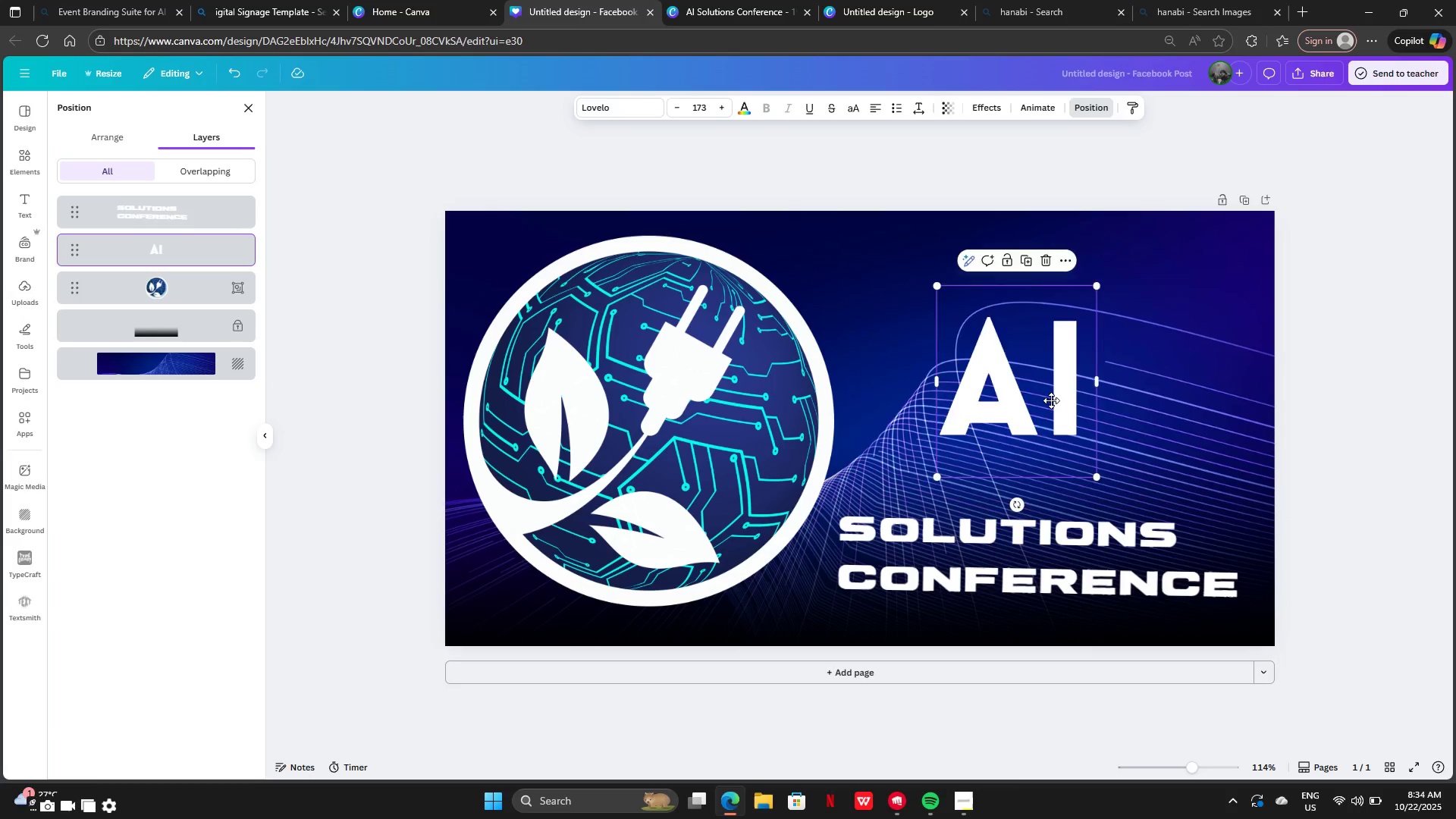 
left_click_drag(start_coordinate=[1059, 397], to_coordinate=[1059, 463])
 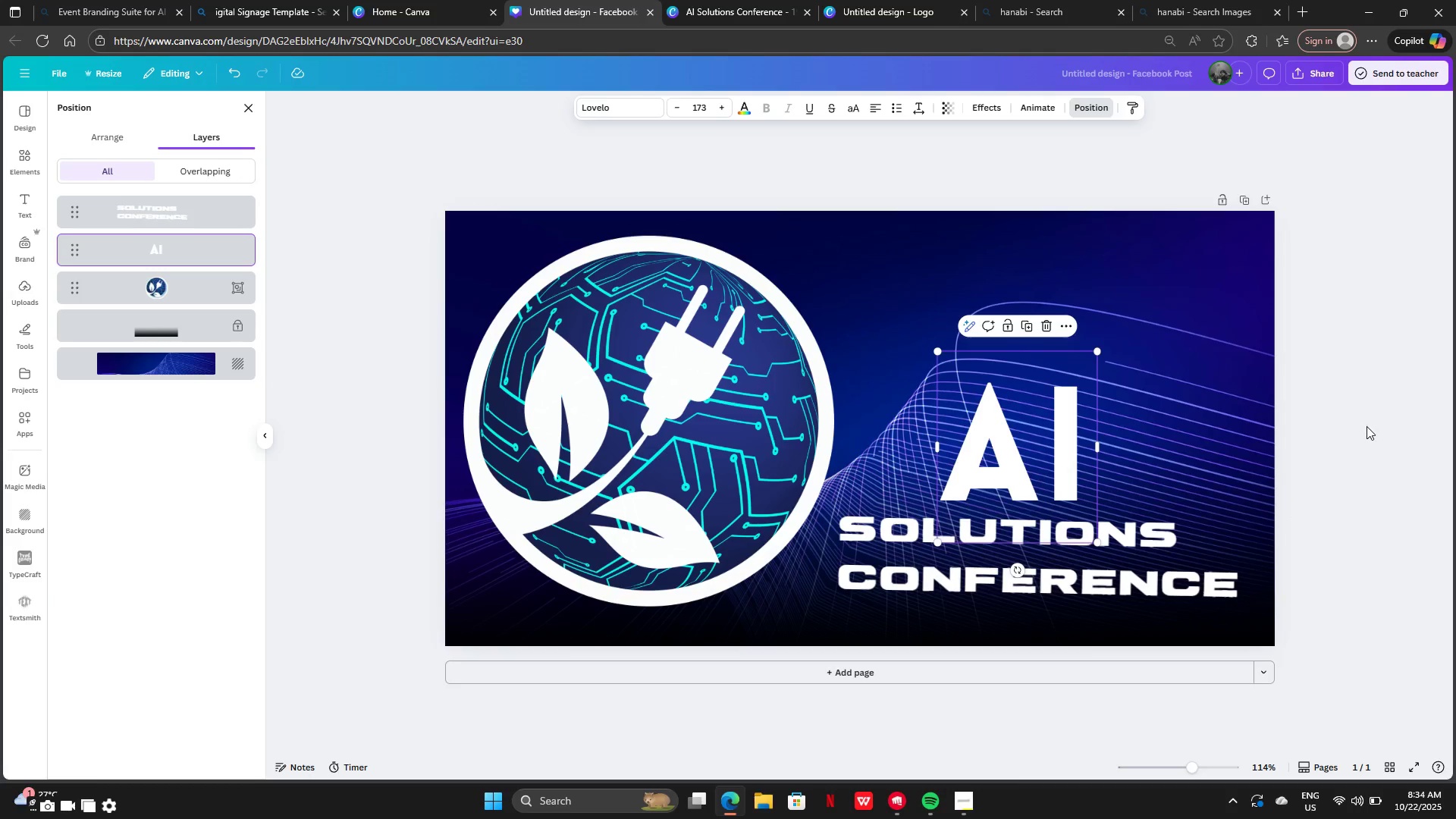 
left_click([1367, 426])
 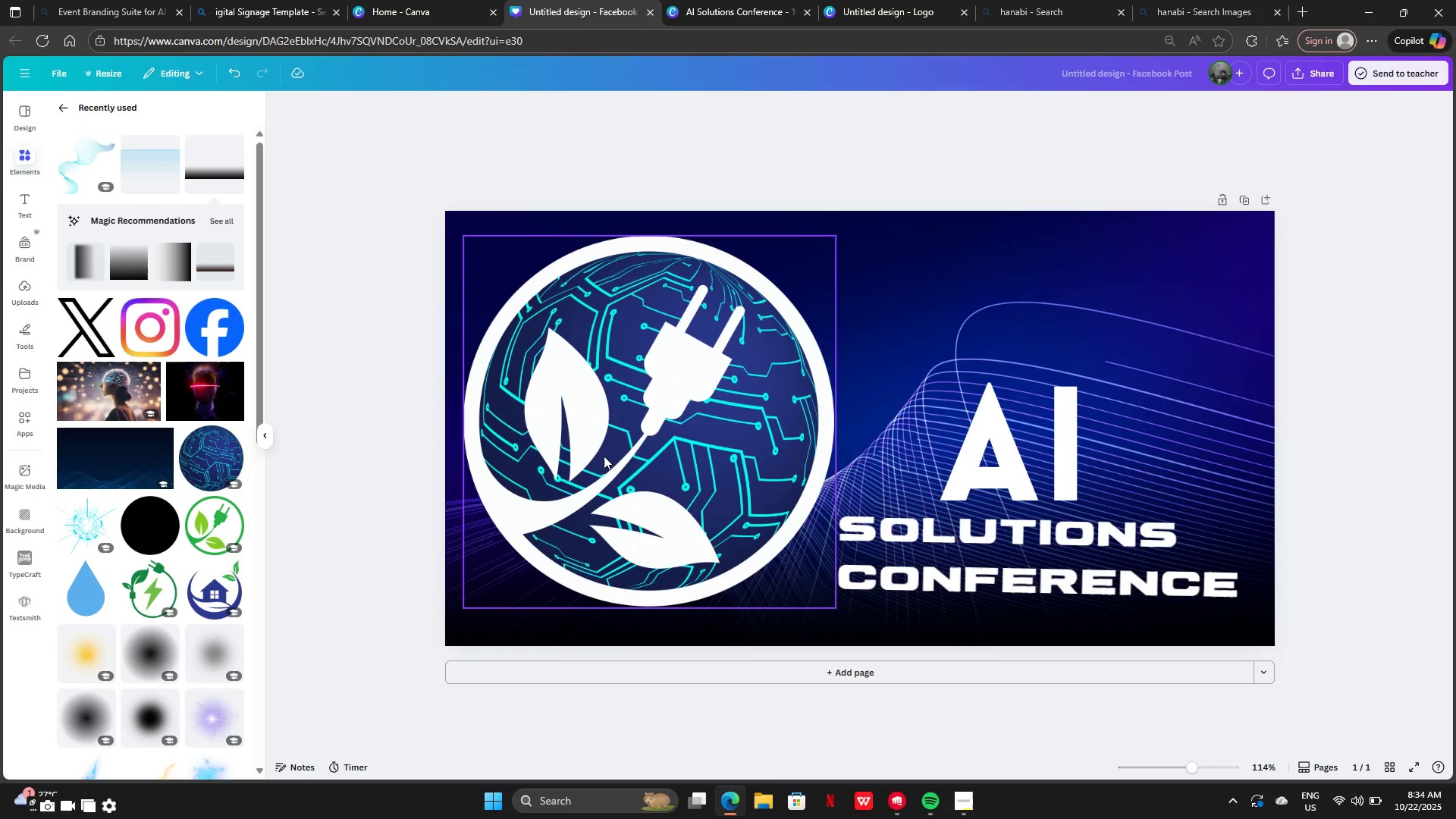 
left_click([607, 462])
 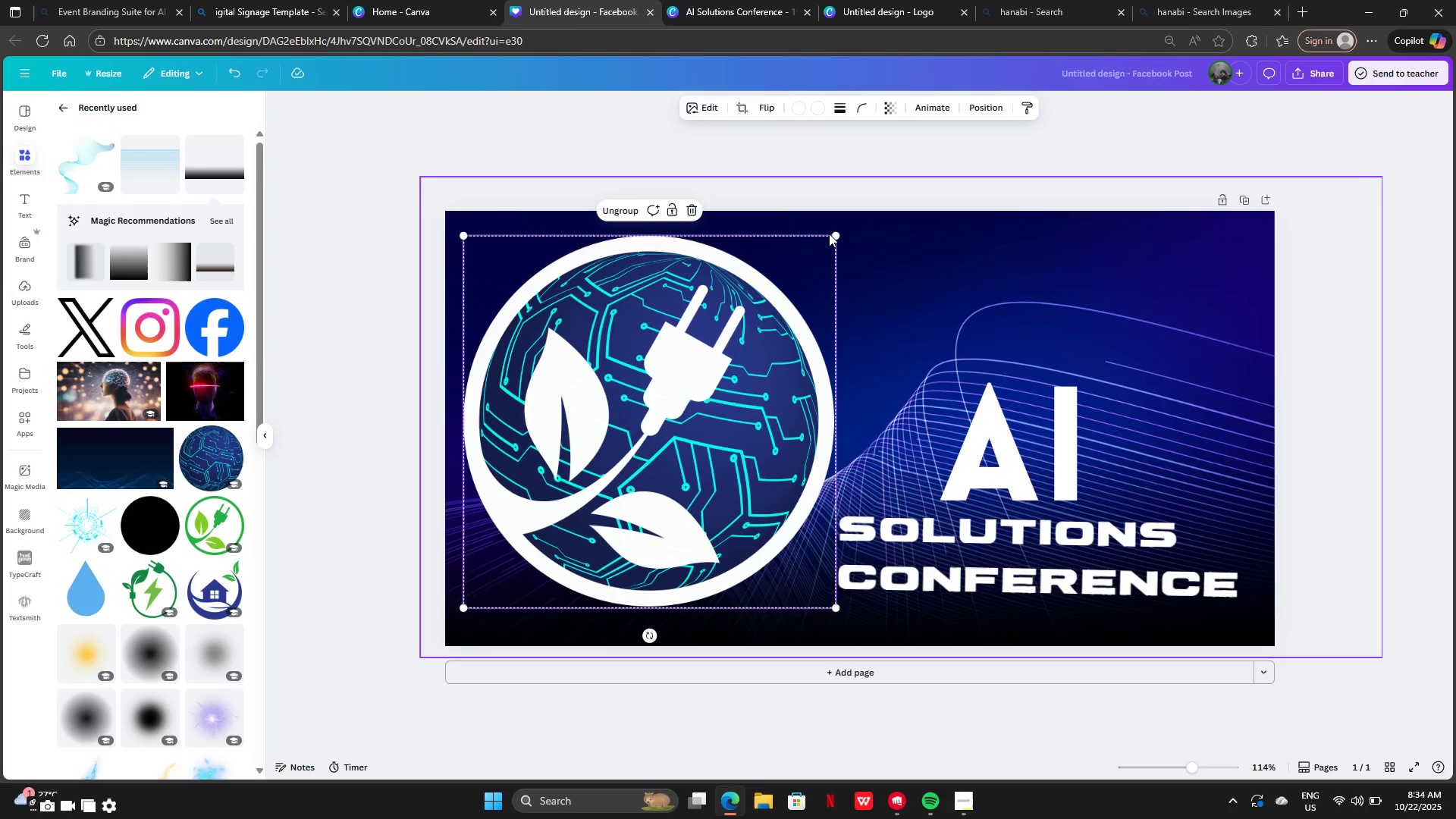 
left_click_drag(start_coordinate=[836, 231], to_coordinate=[791, 265])
 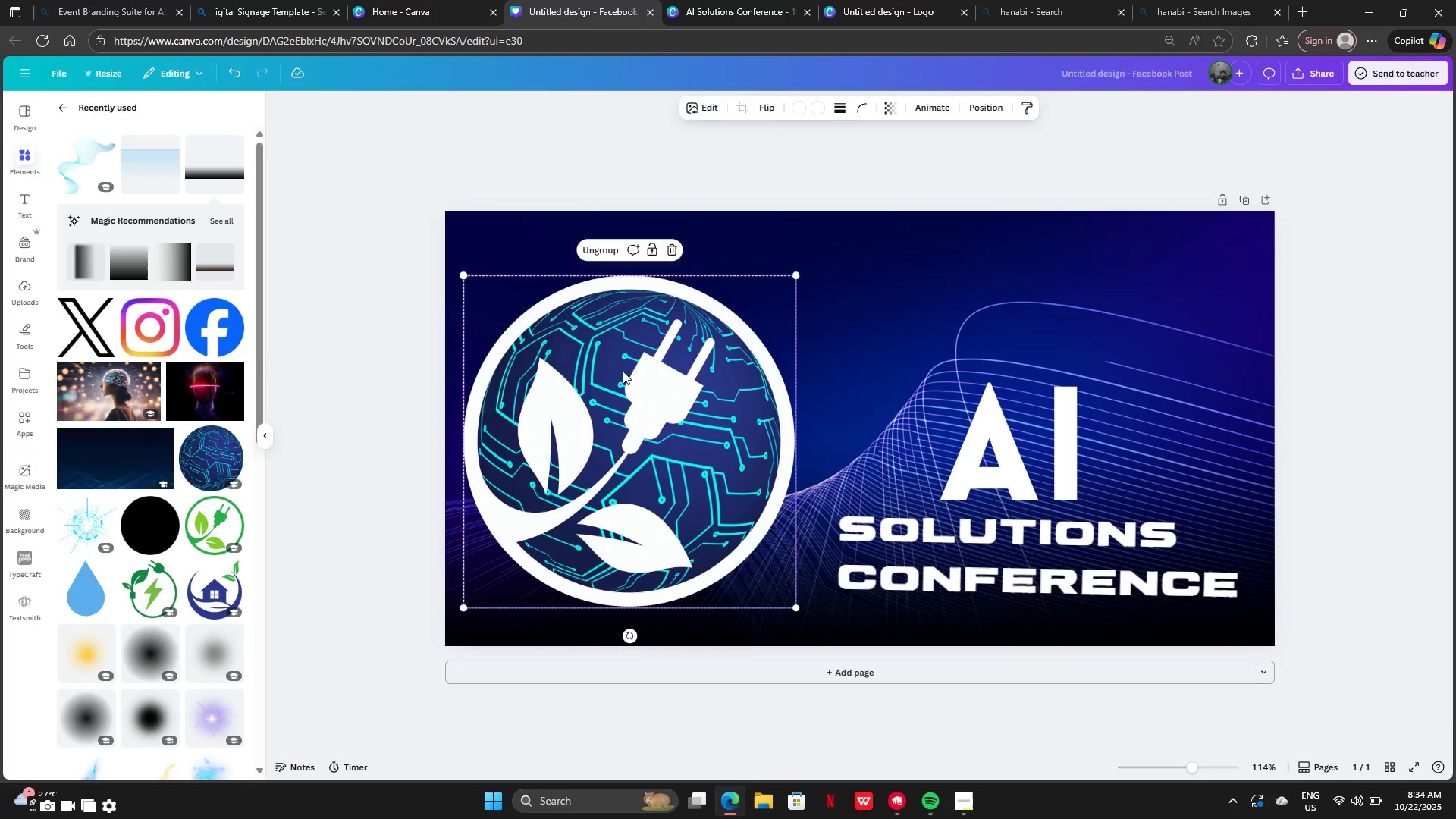 
left_click_drag(start_coordinate=[623, 371], to_coordinate=[642, 365])
 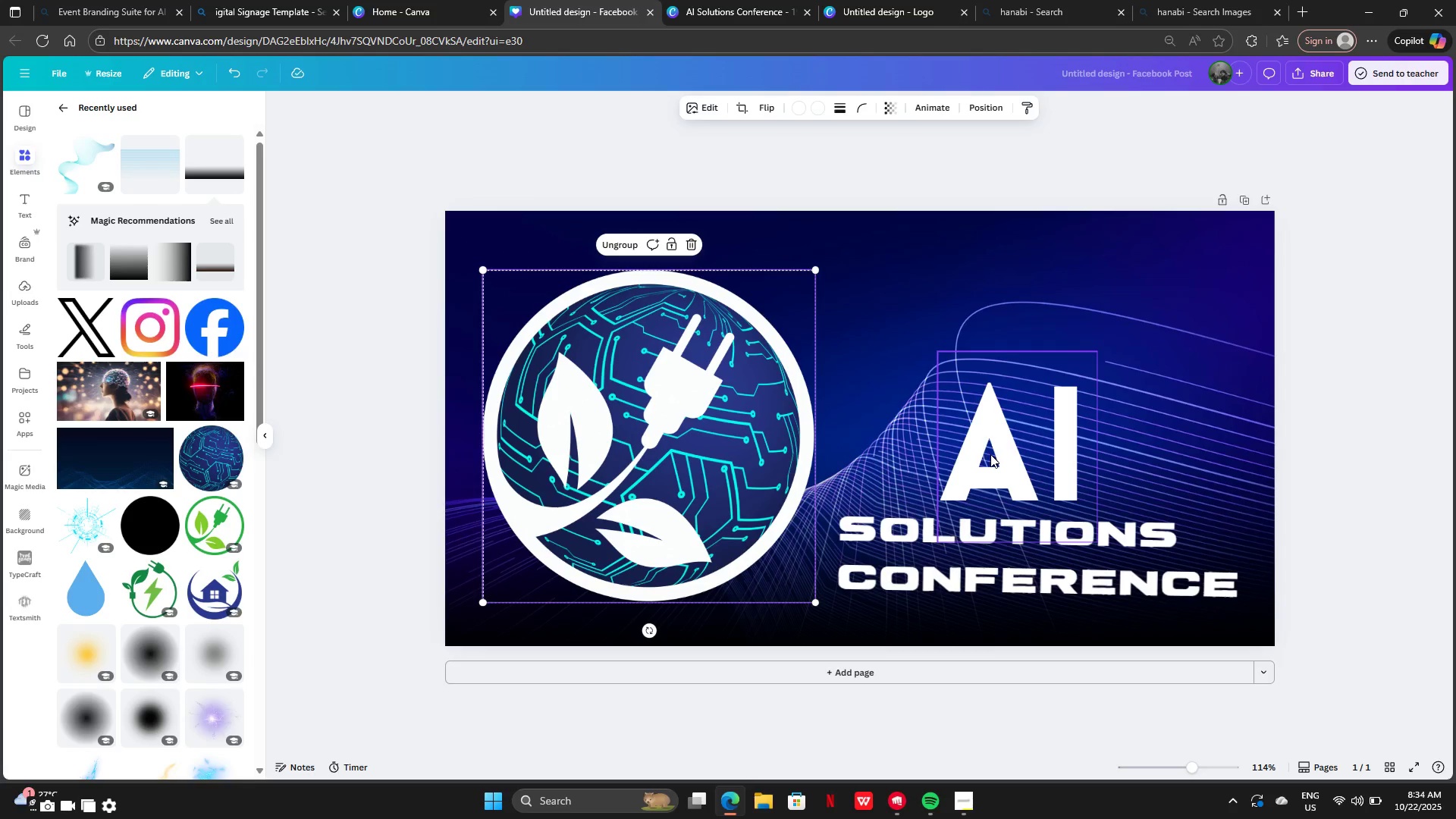 
left_click([990, 454])
 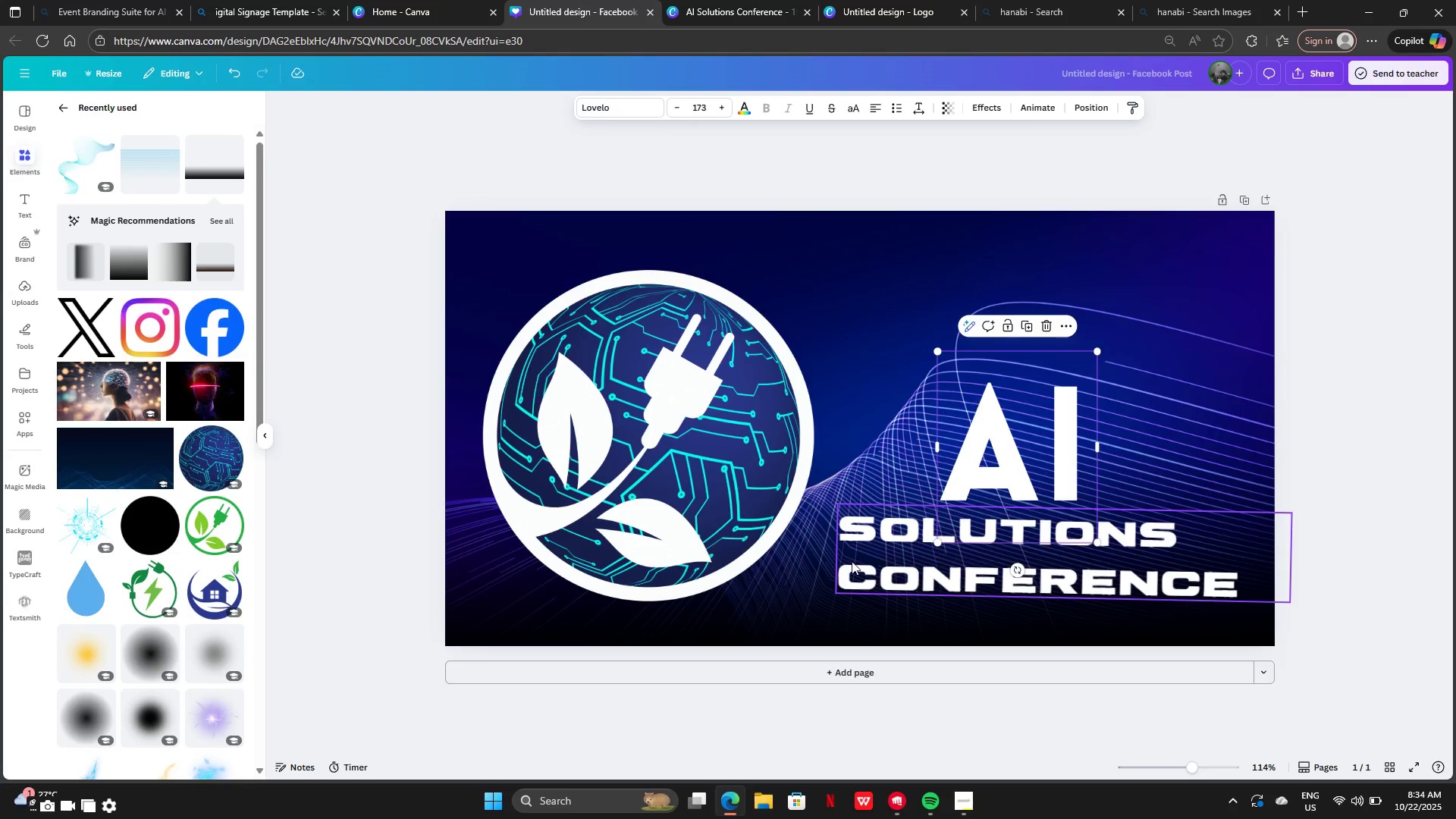 
left_click([1109, 525])
 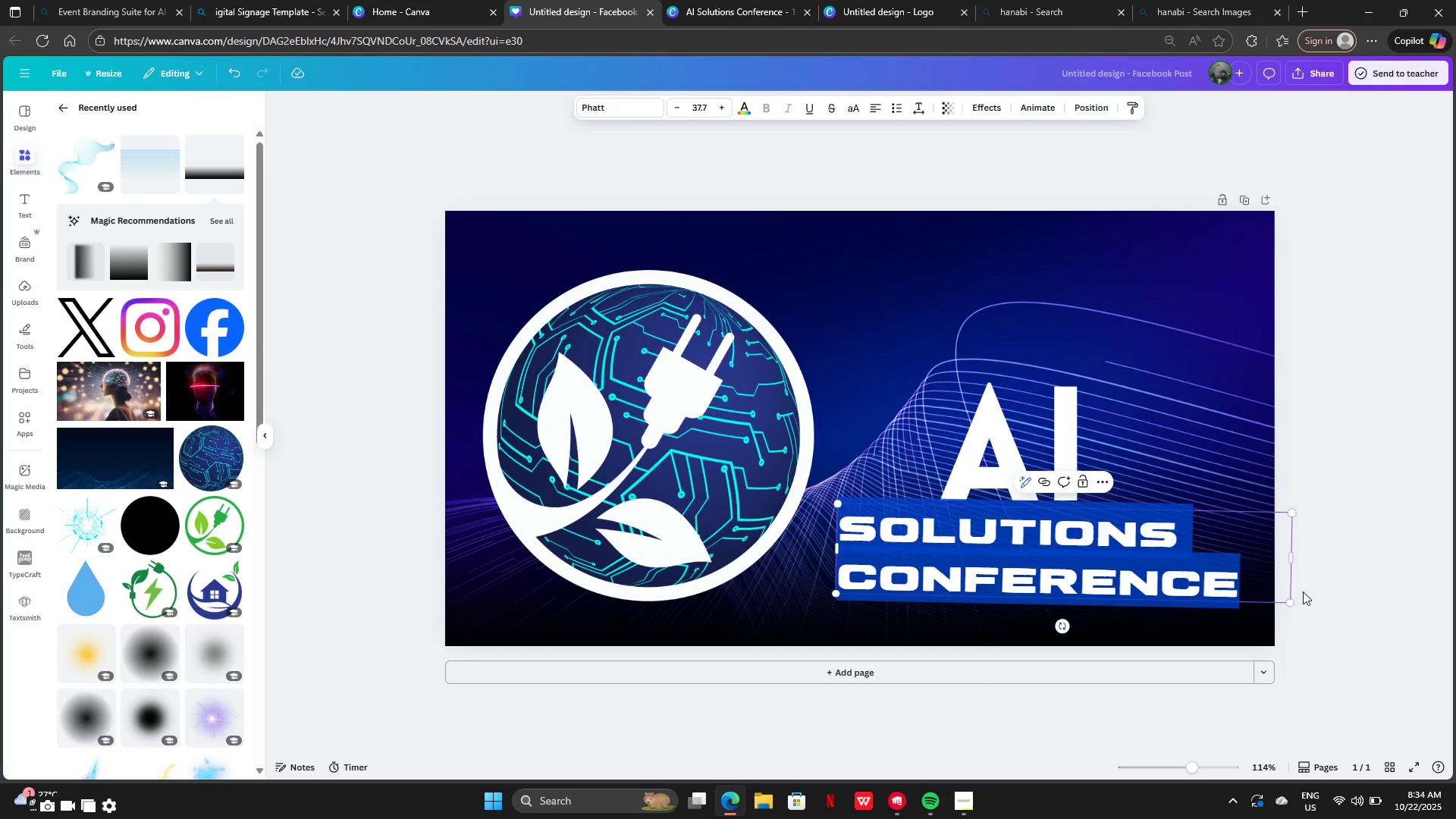 
left_click([1304, 591])
 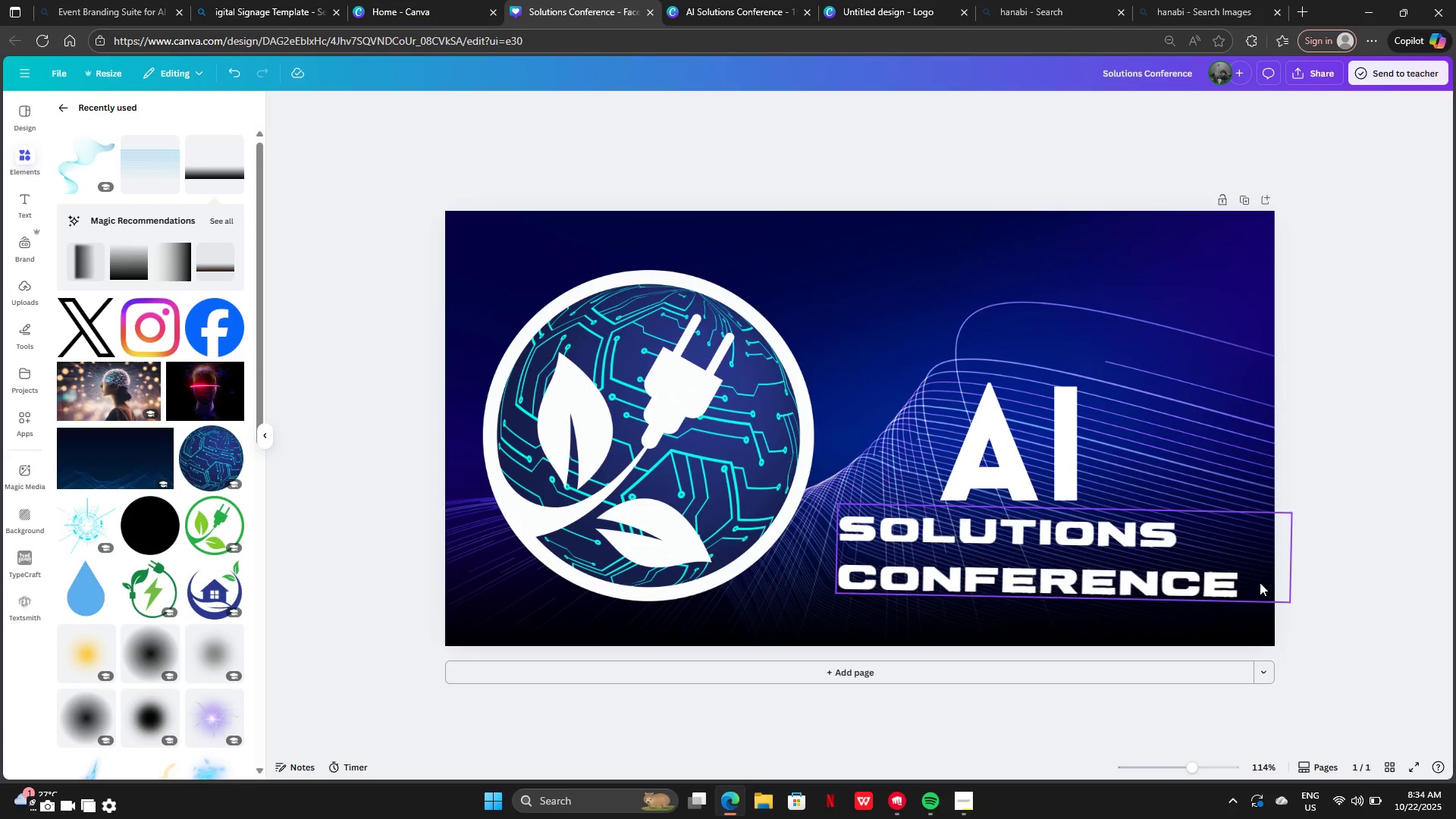 
left_click_drag(start_coordinate=[1257, 582], to_coordinate=[1285, 560])
 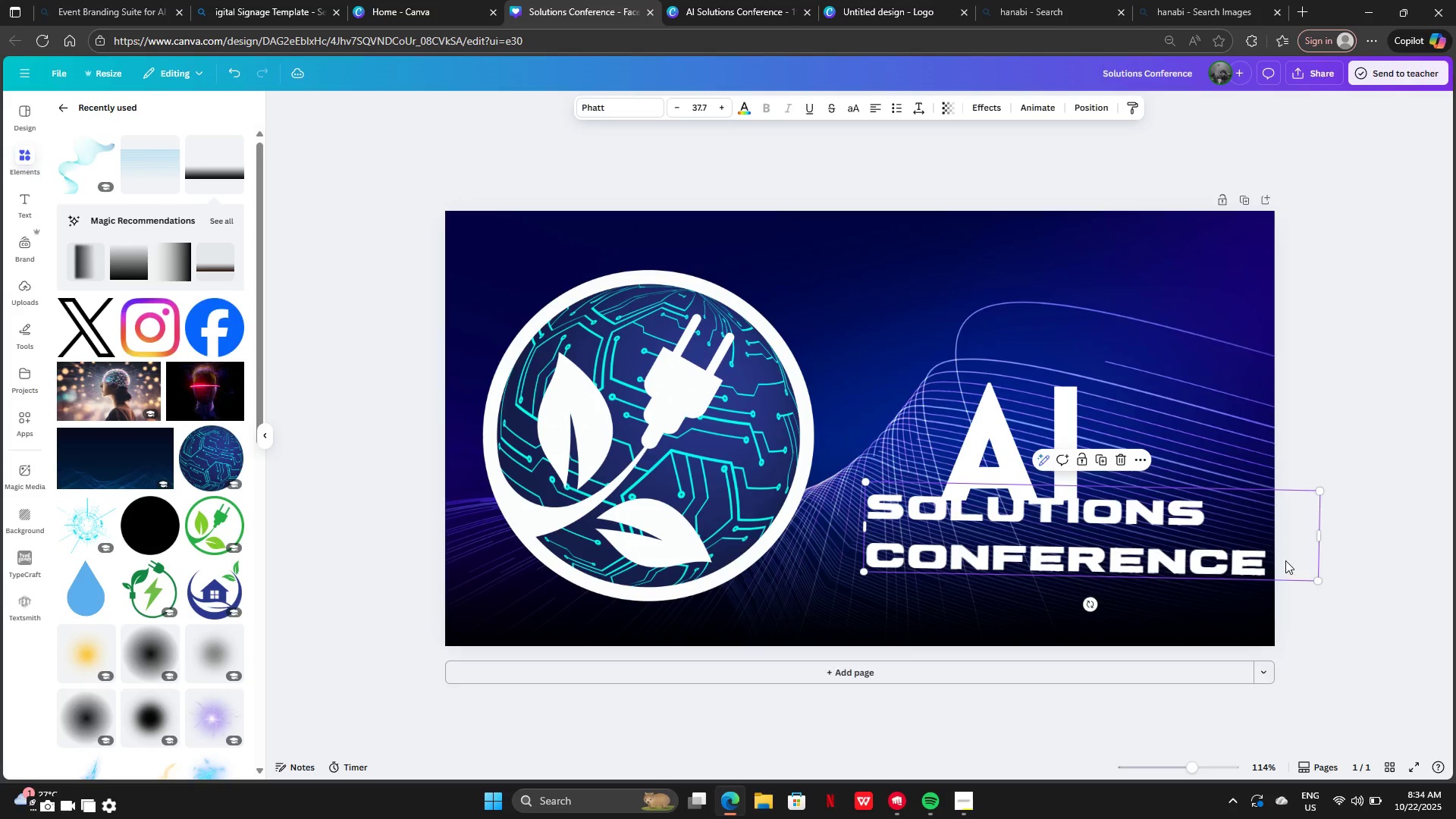 
left_click([1285, 560])
 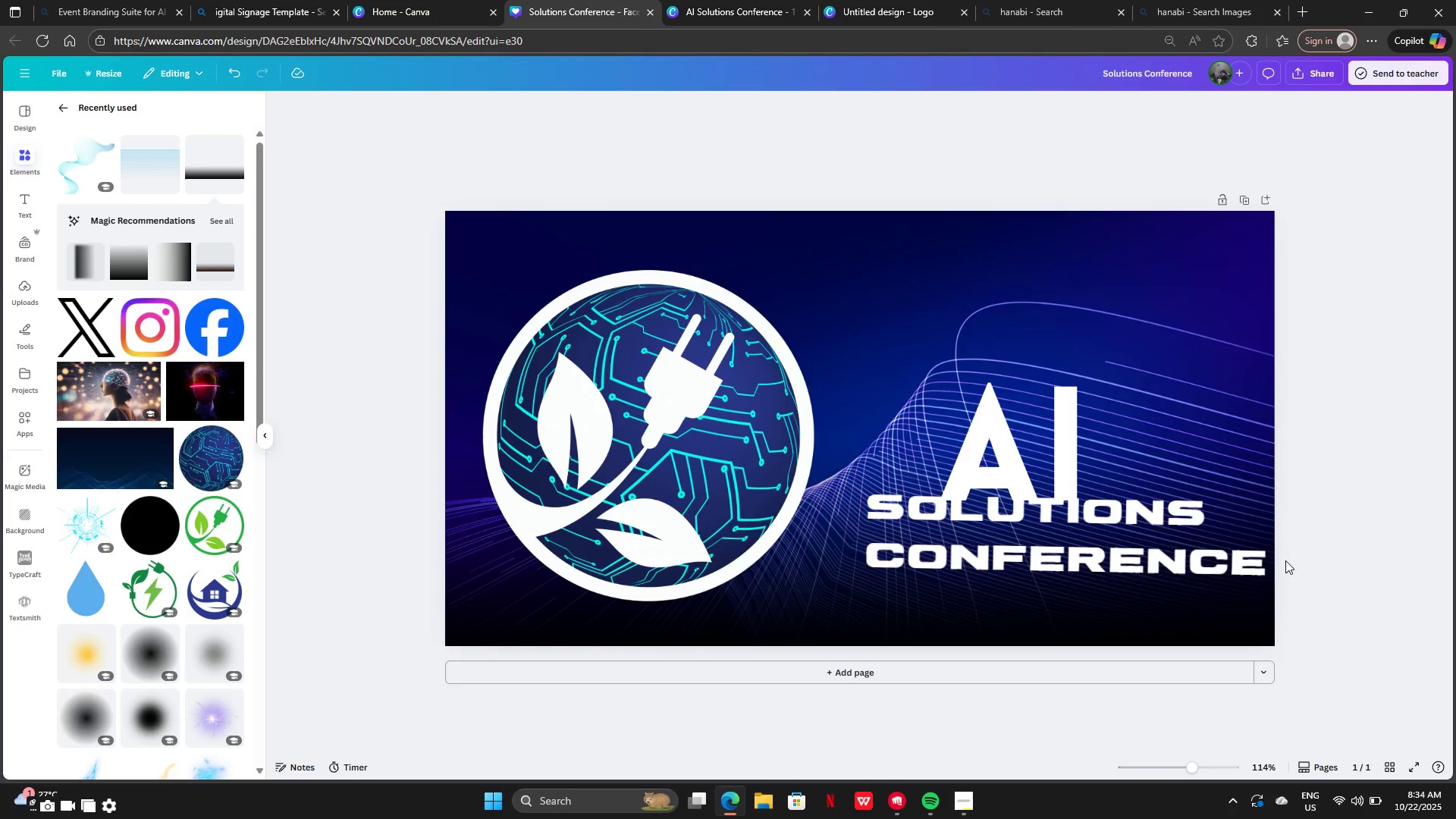 
left_click_drag(start_coordinate=[1285, 560], to_coordinate=[911, 557])
 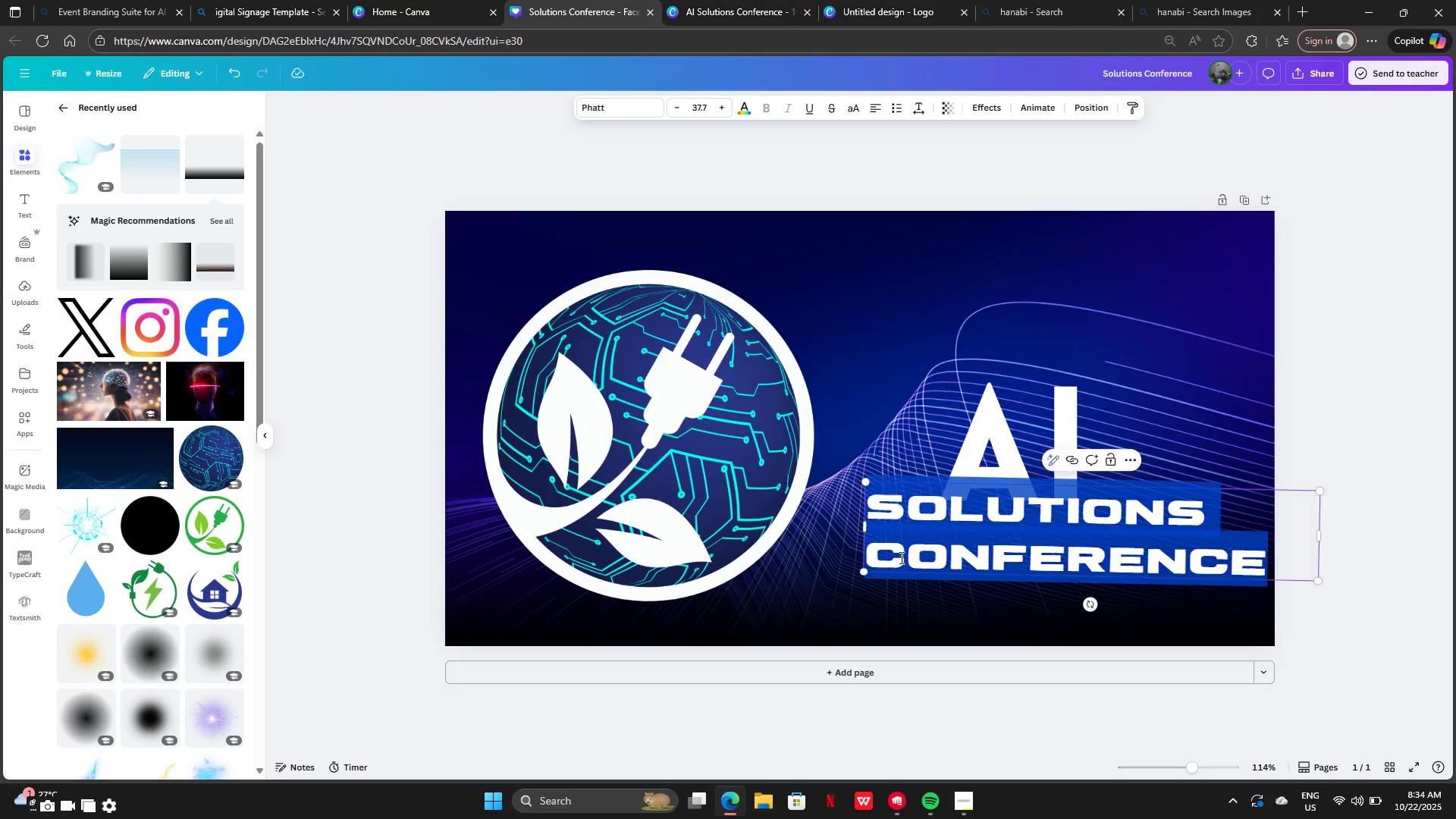 
double_click([900, 557])
 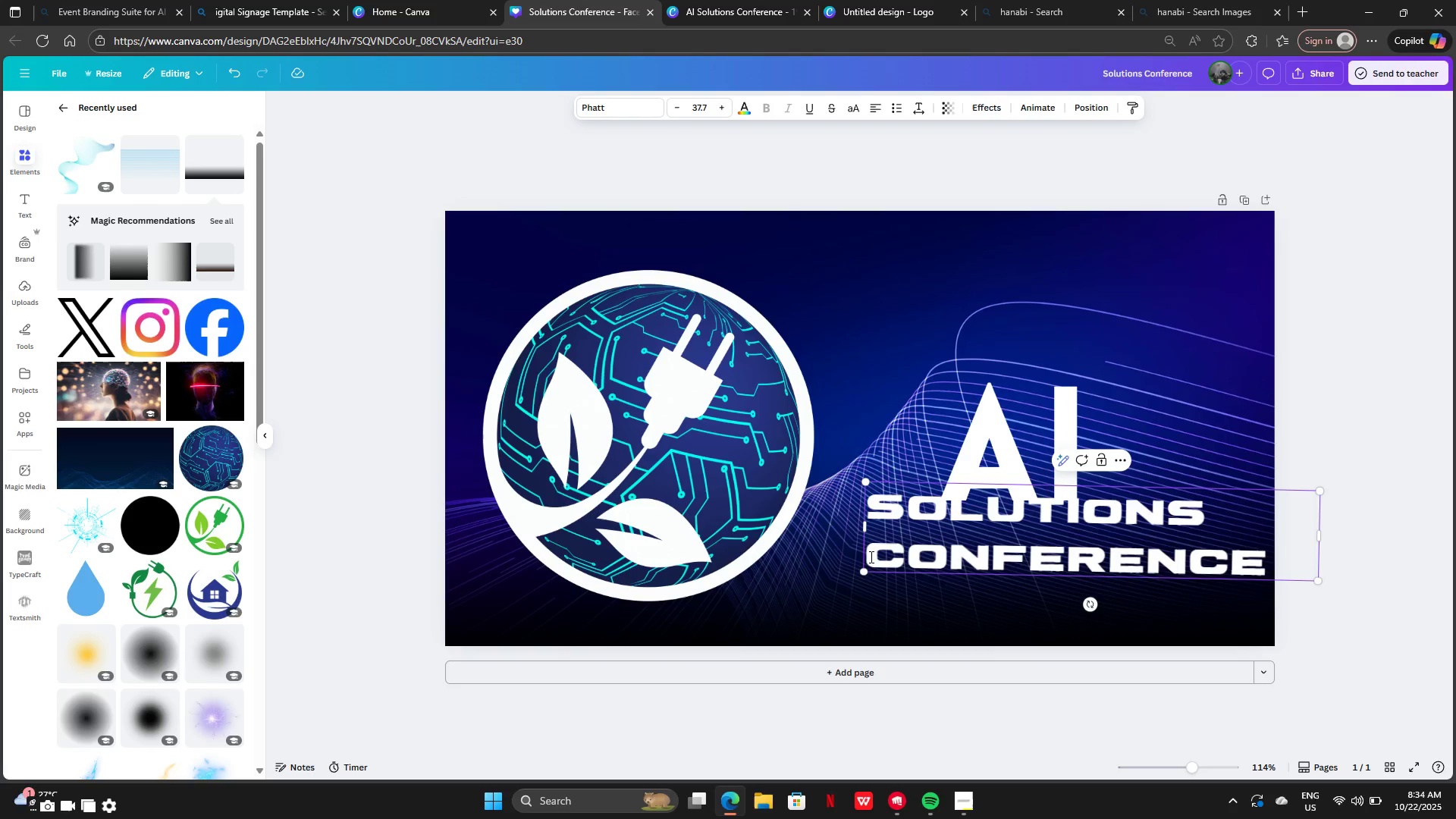 
left_click_drag(start_coordinate=[870, 557], to_coordinate=[1306, 591])
 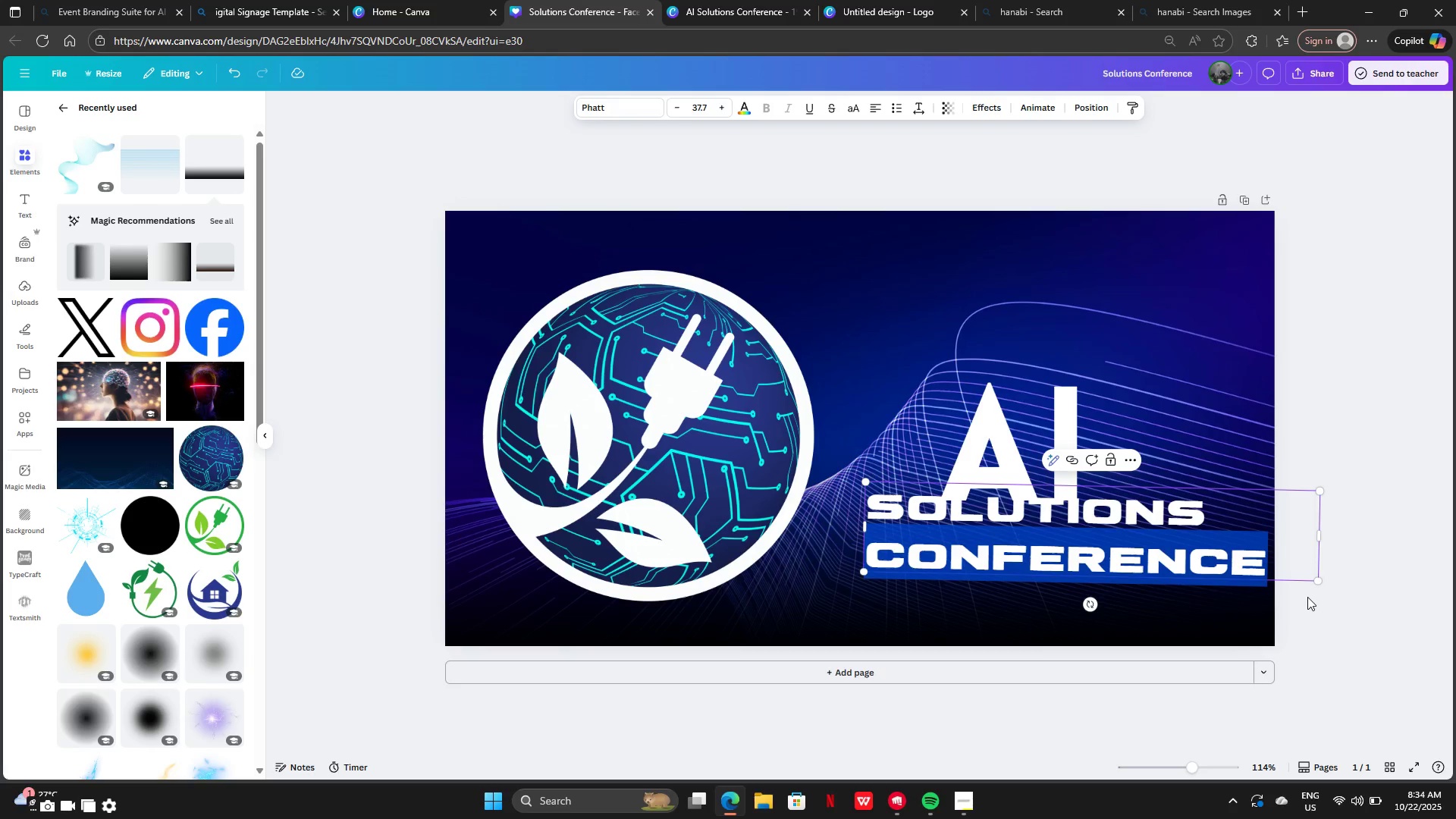 
key(Control+C)
 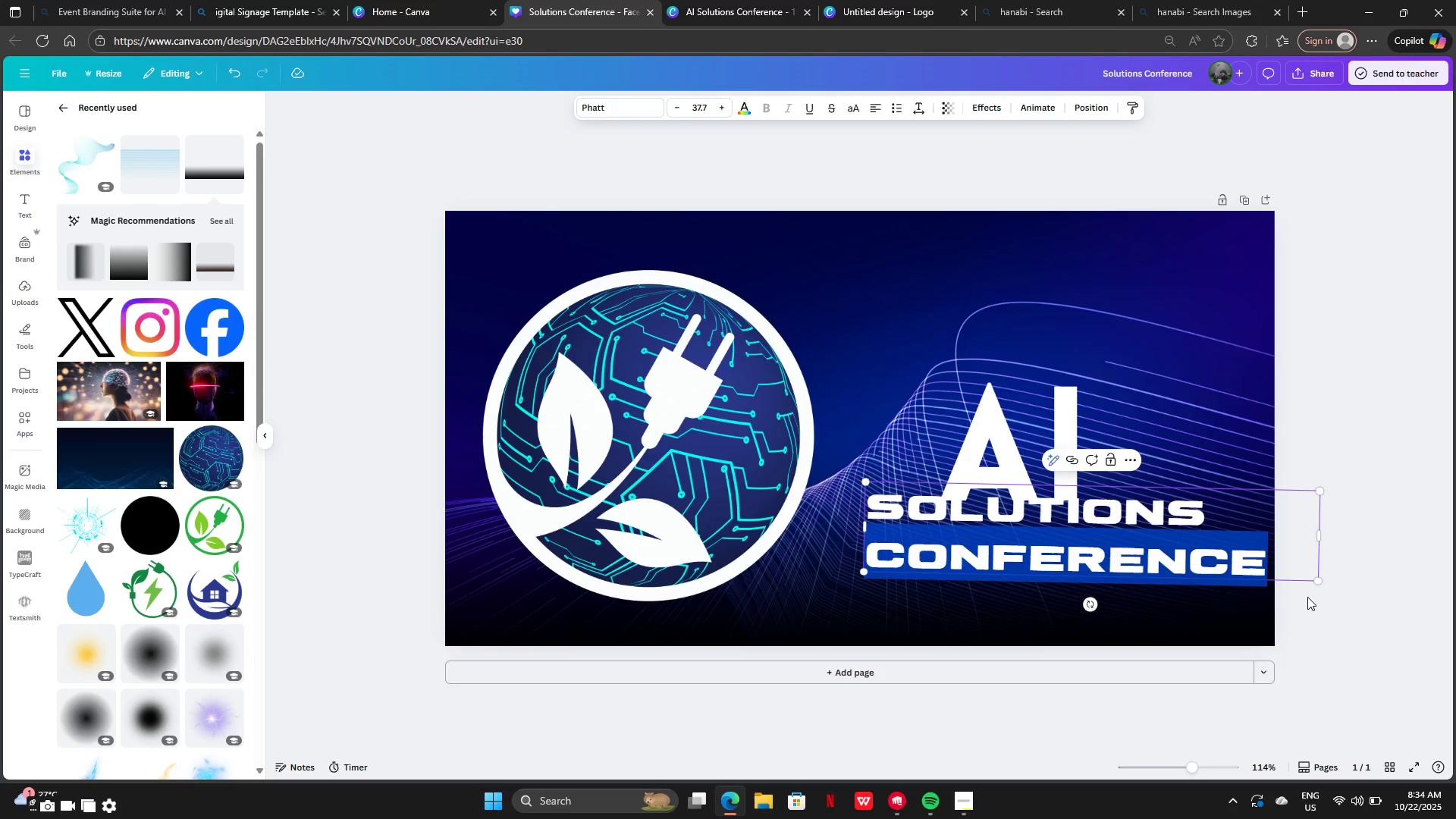 
key(Backslash)
 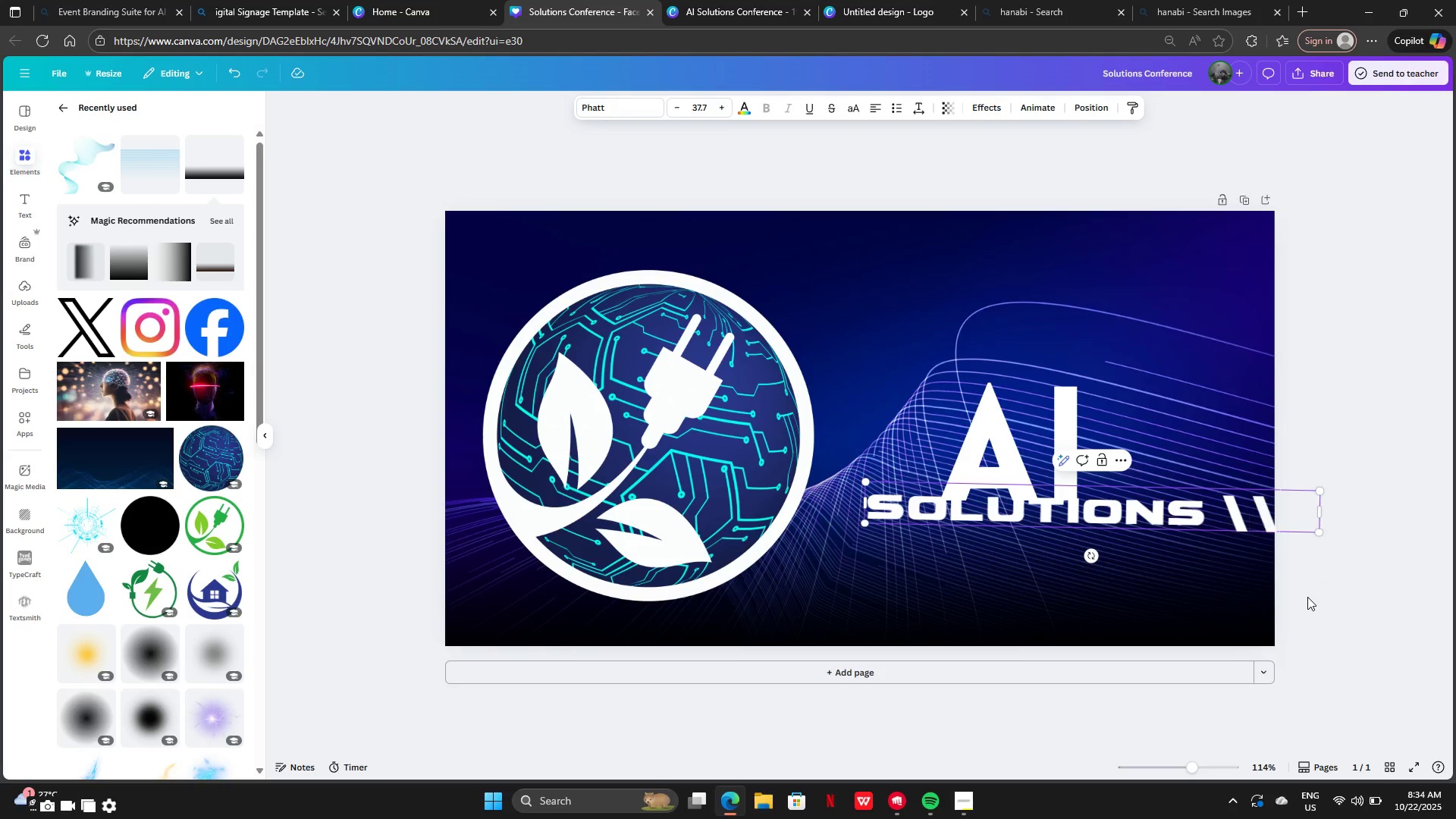 
key(Backslash)
 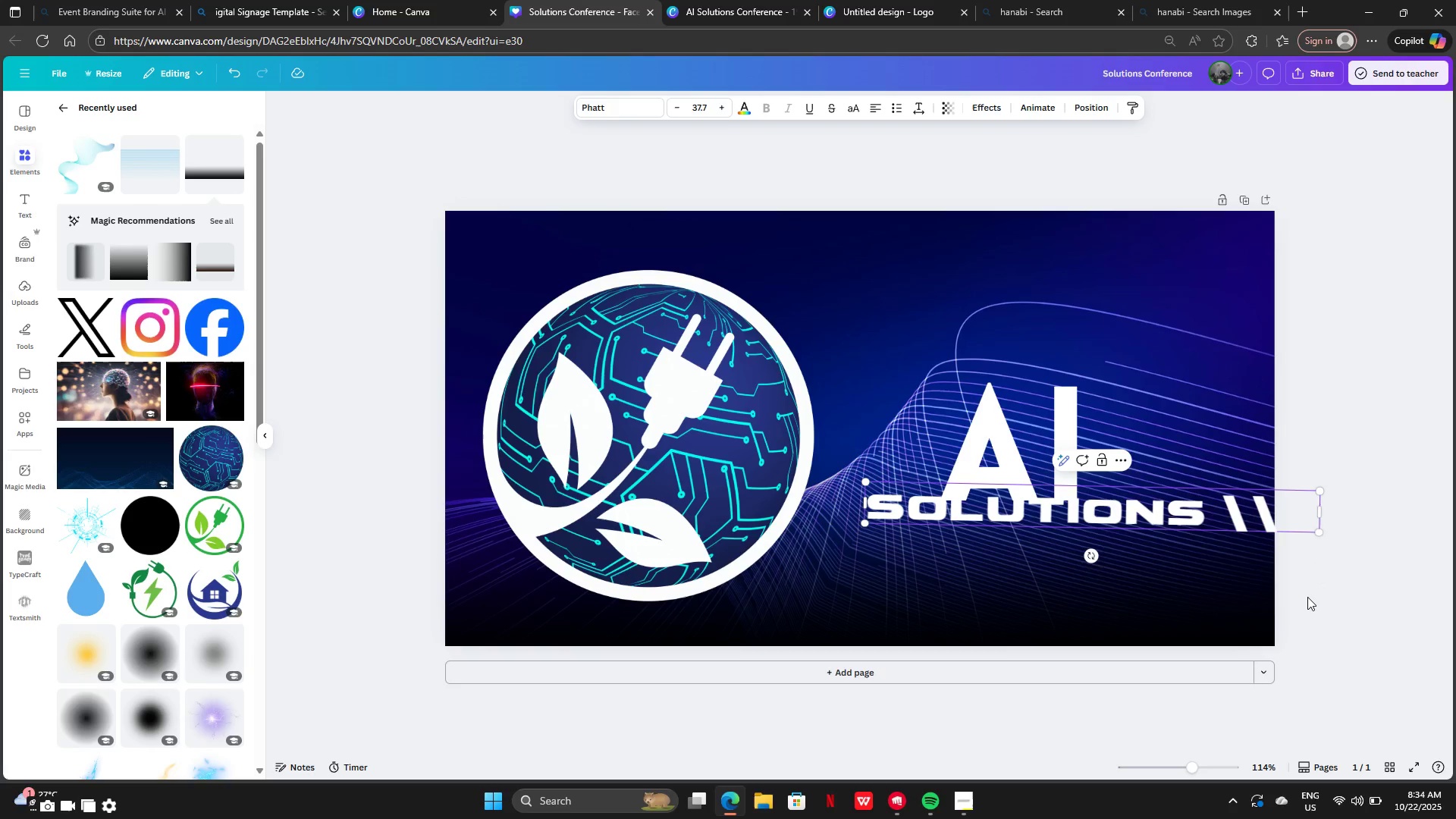 
key(Backspace)
 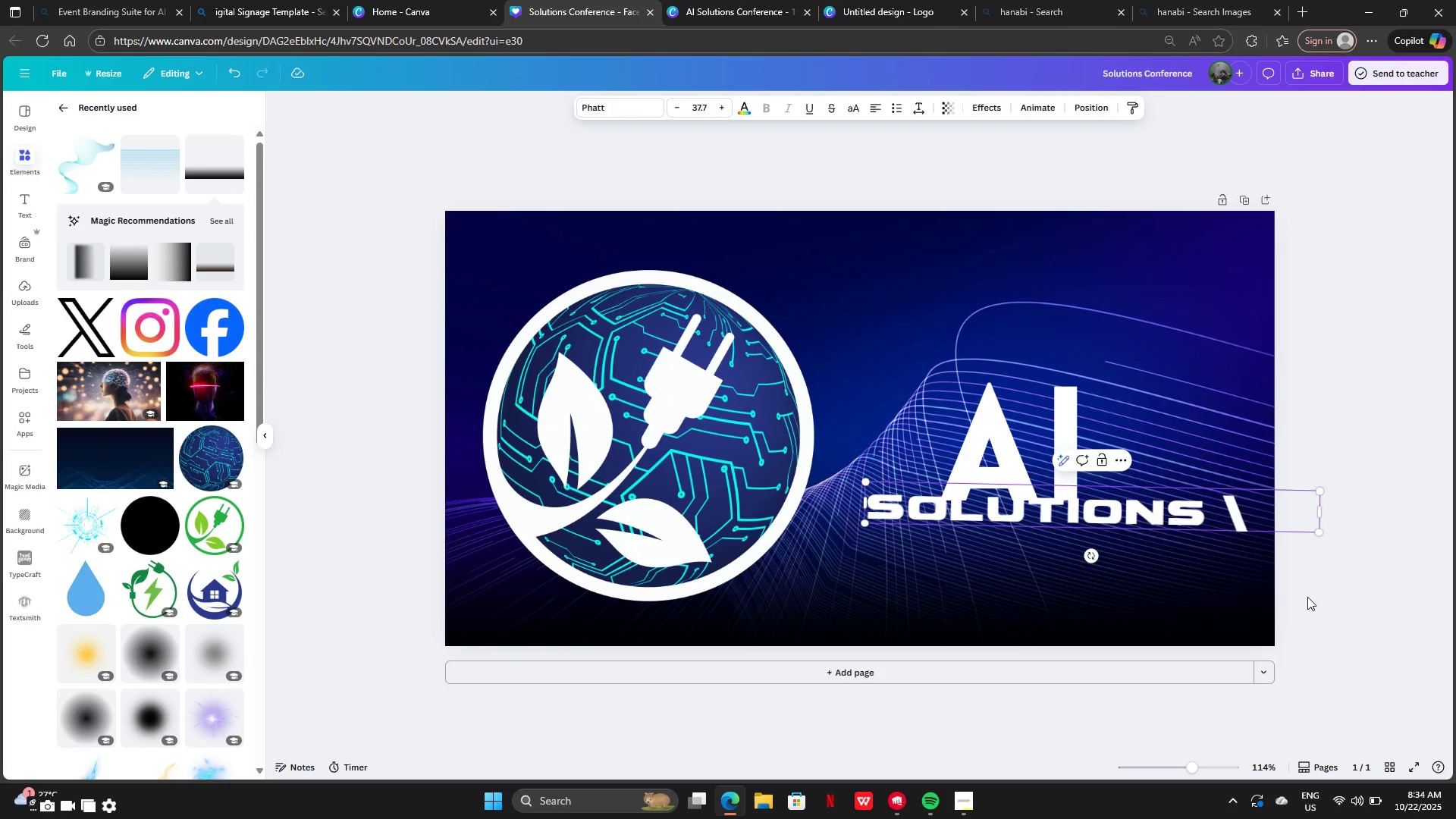 
key(Backspace)
 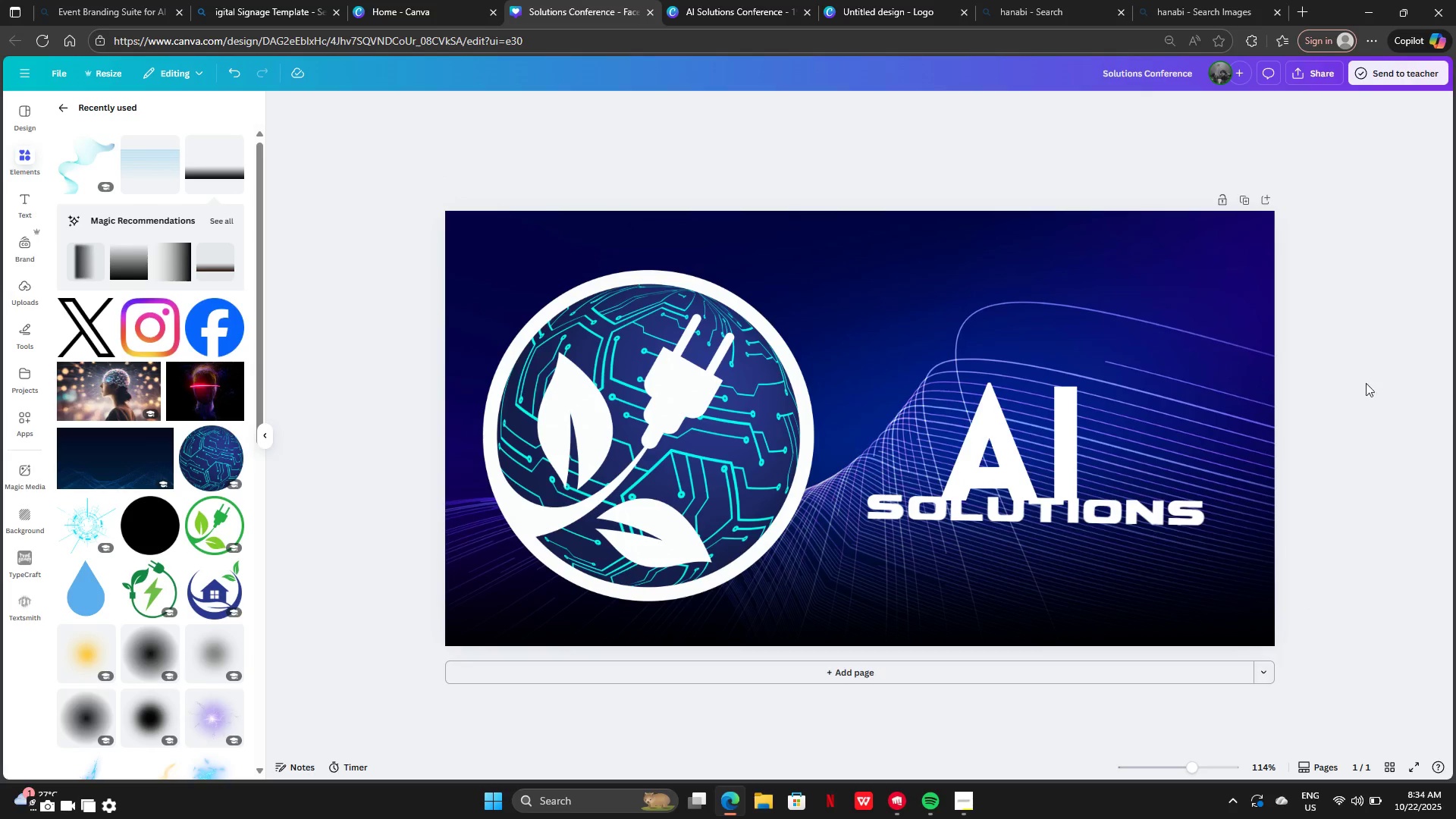 
left_click_drag(start_coordinate=[992, 444], to_coordinate=[900, 378])
 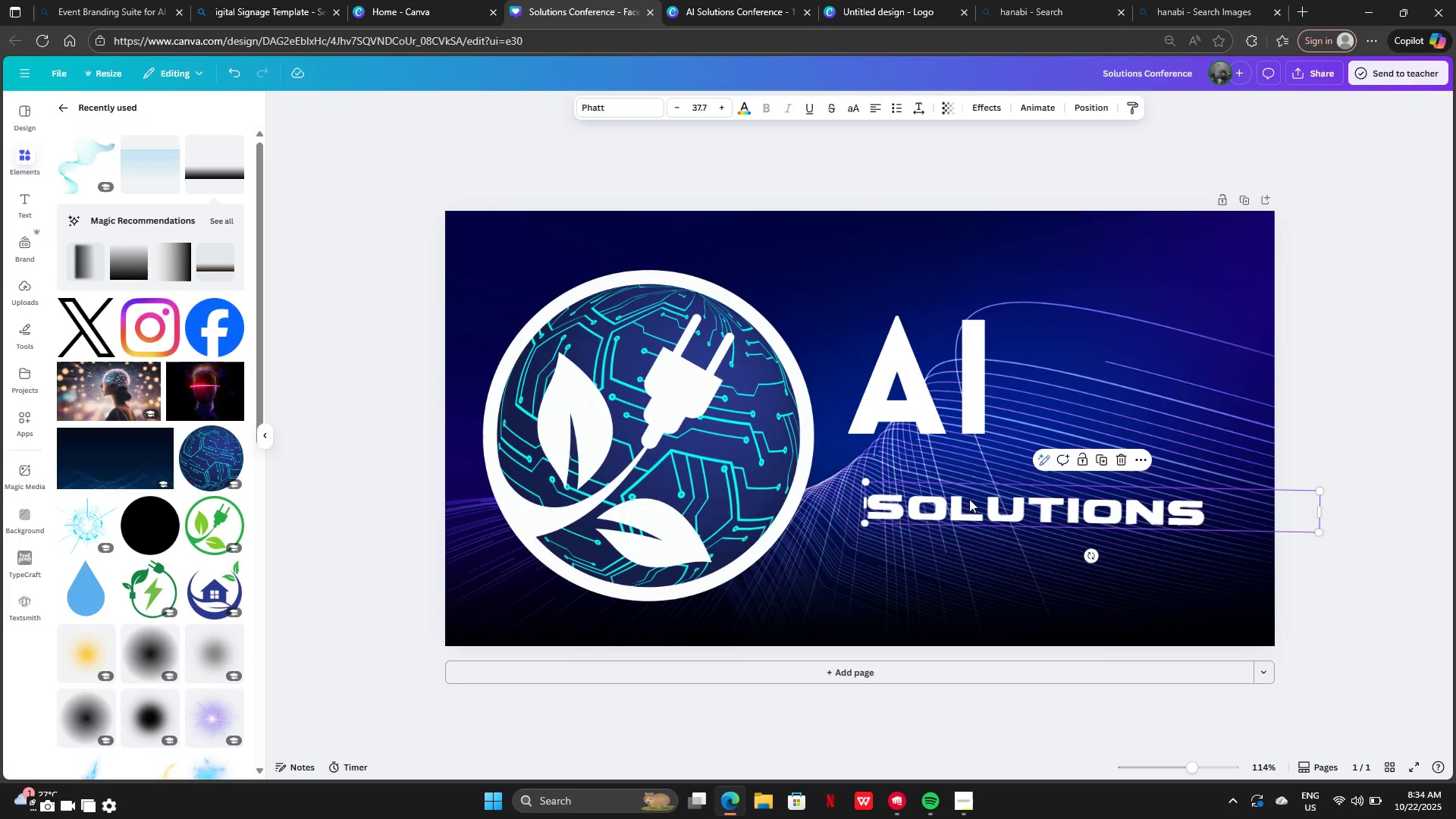 
left_click_drag(start_coordinate=[969, 499], to_coordinate=[951, 544])
 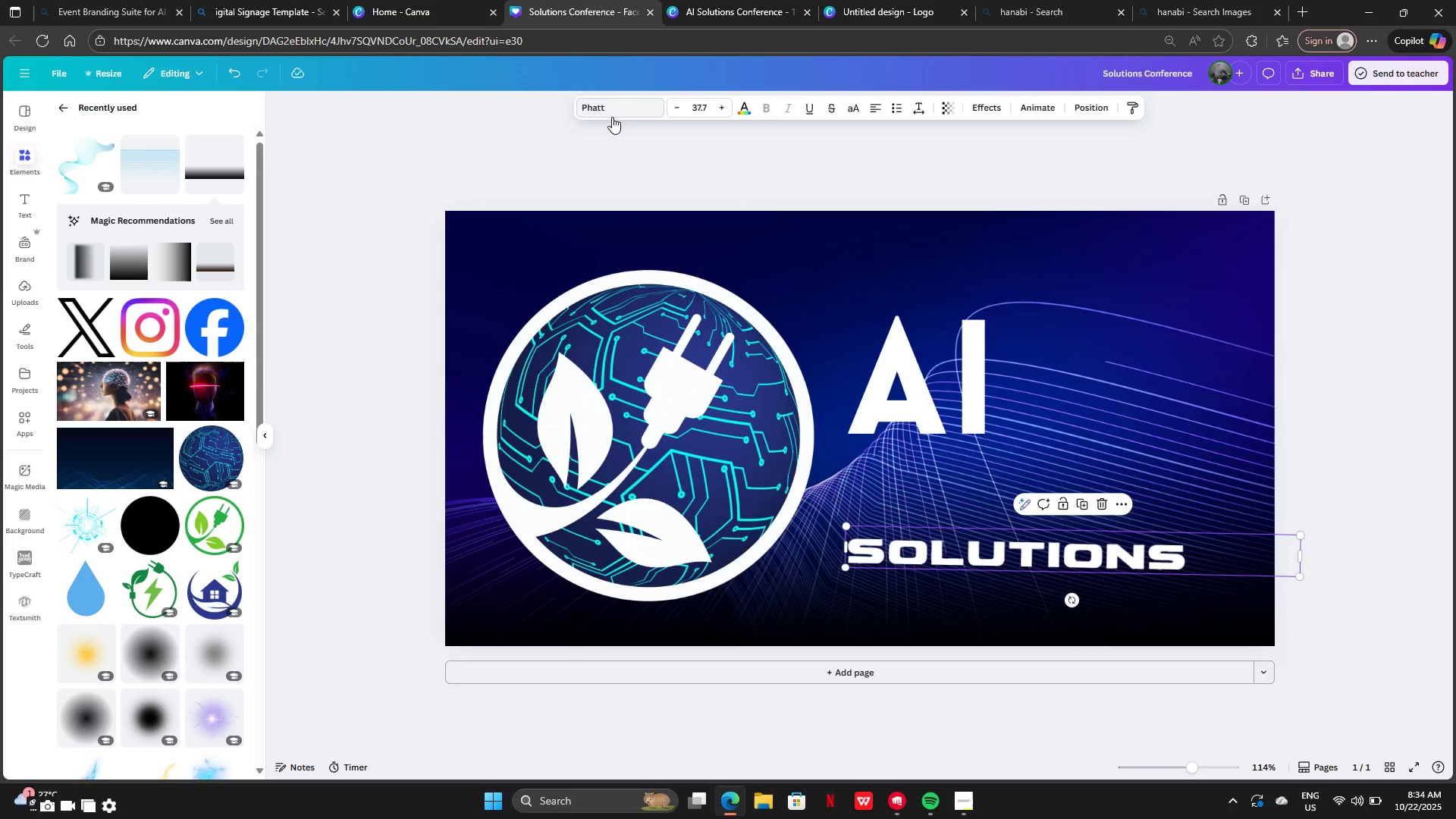 
left_click([612, 117])
 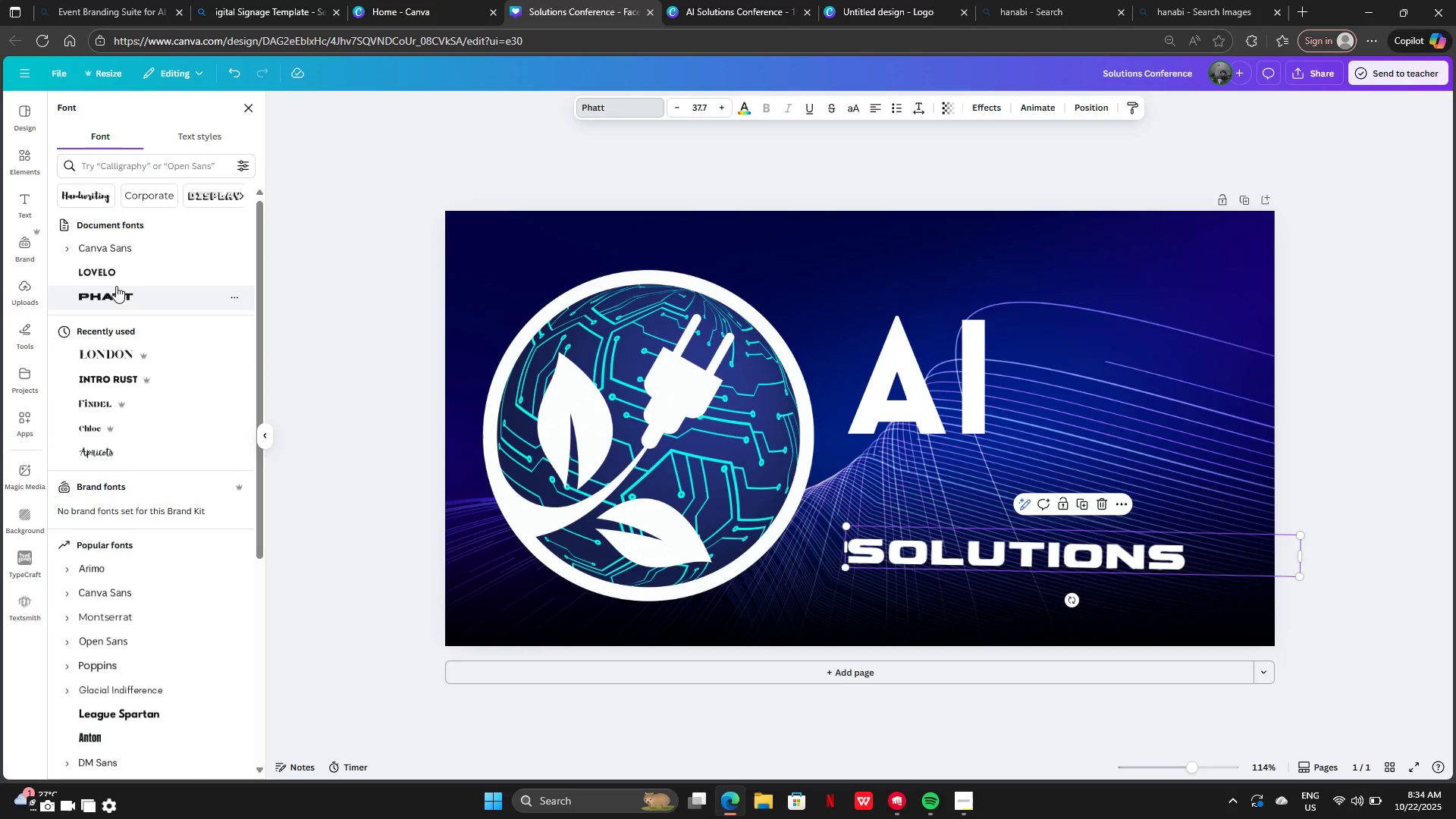 
left_click([109, 270])
 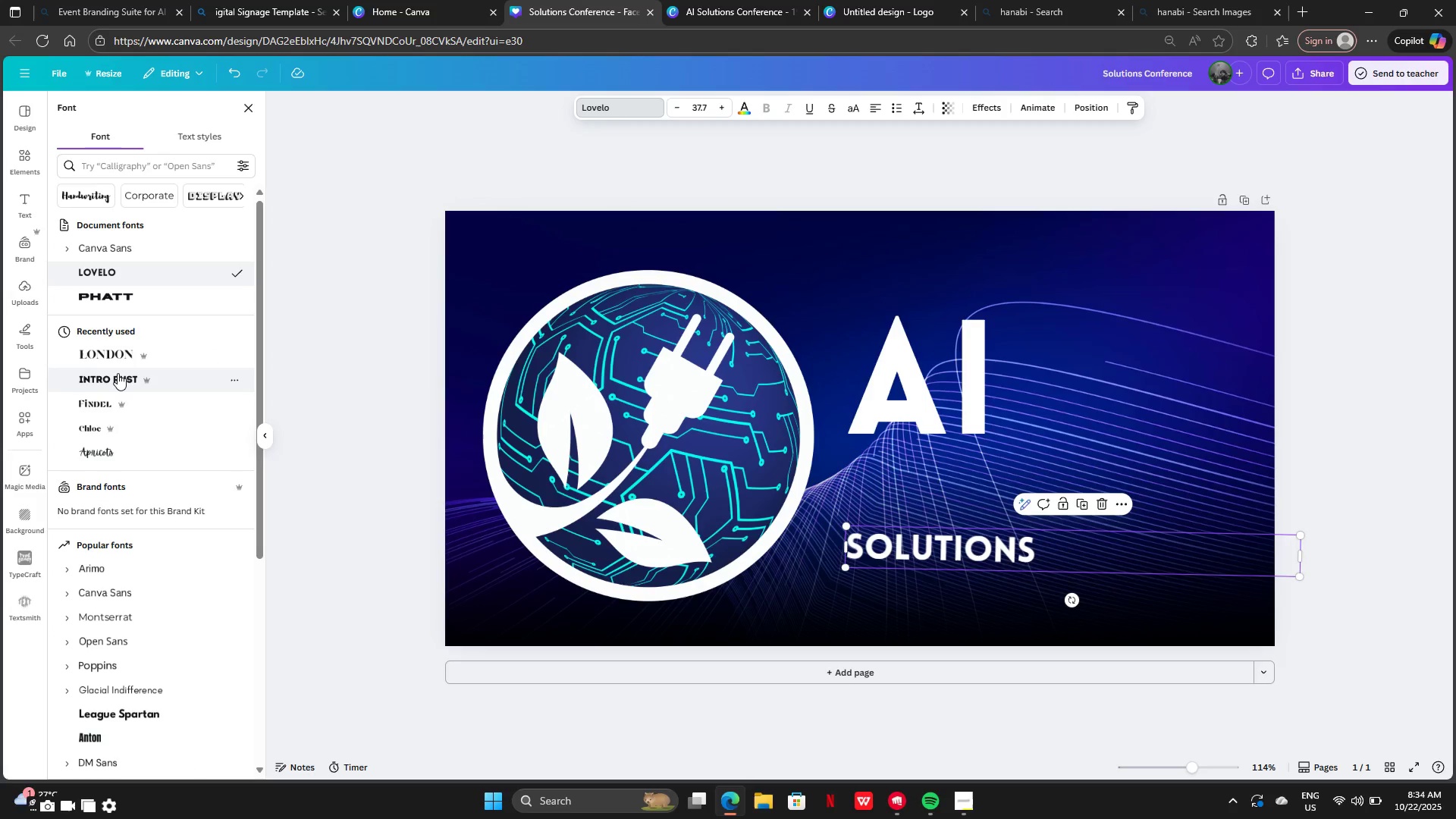 
left_click([118, 373])
 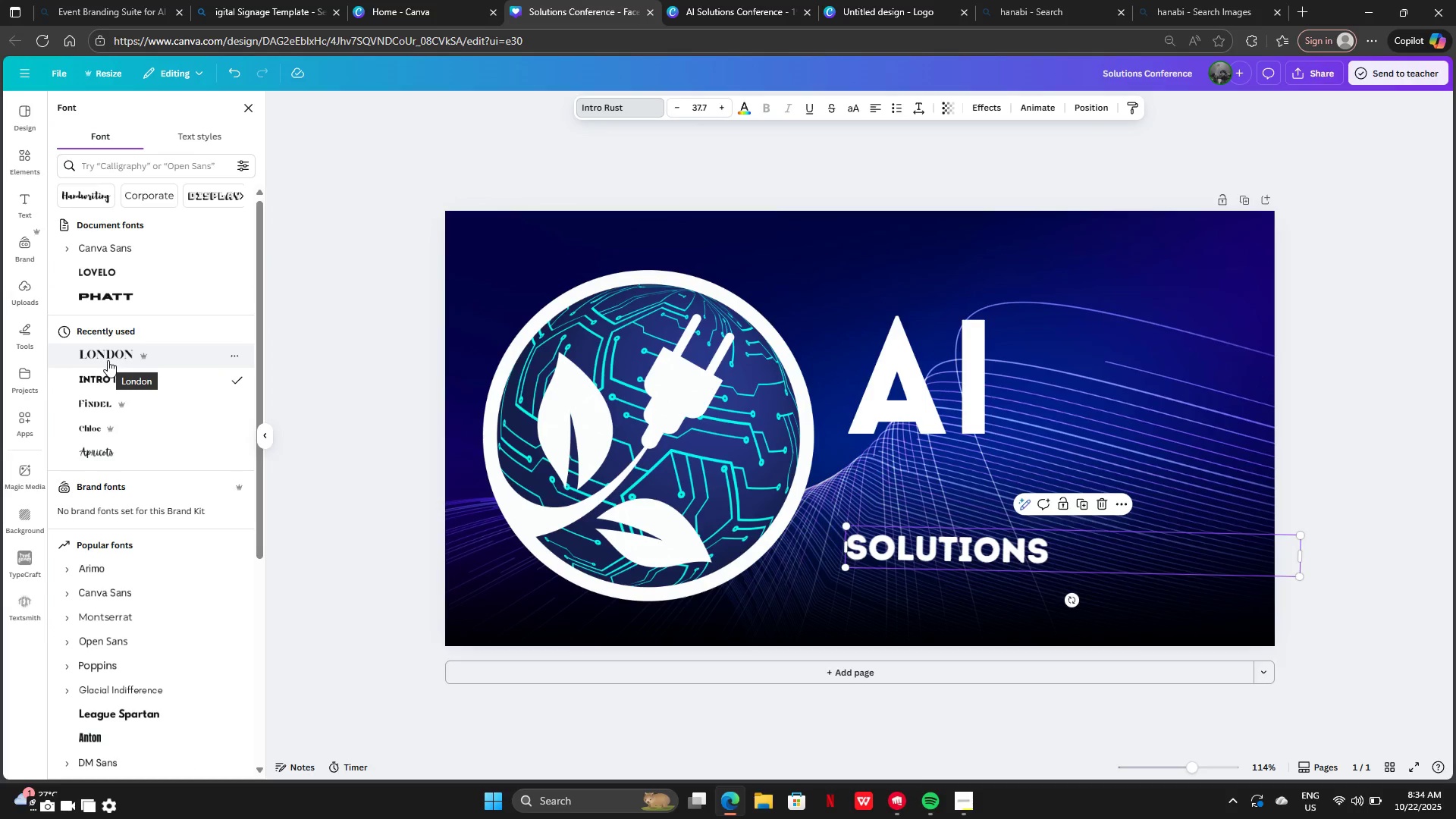 
left_click([108, 360])
 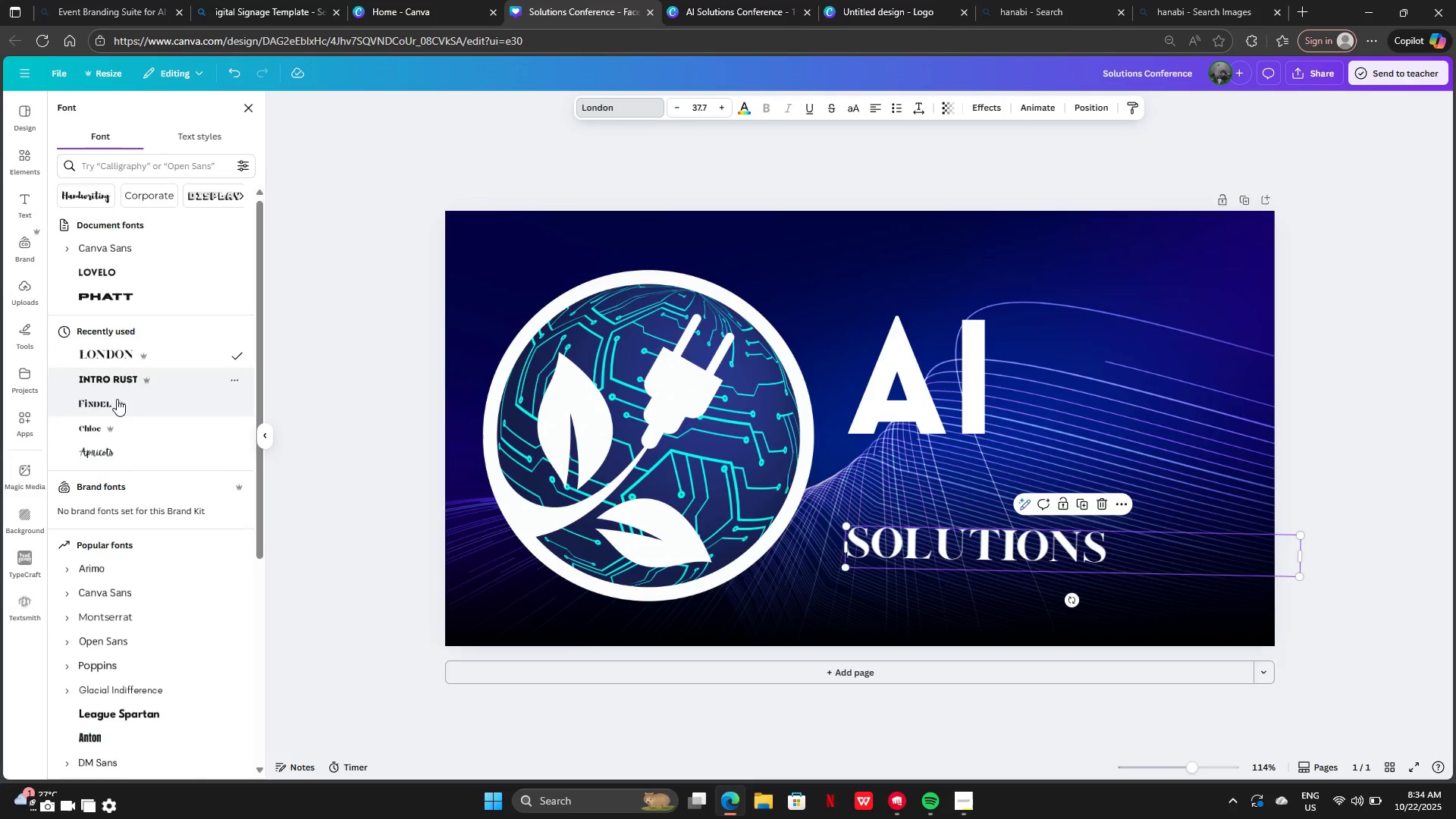 
scroll: coordinate [136, 560], scroll_direction: down, amount: 8.0
 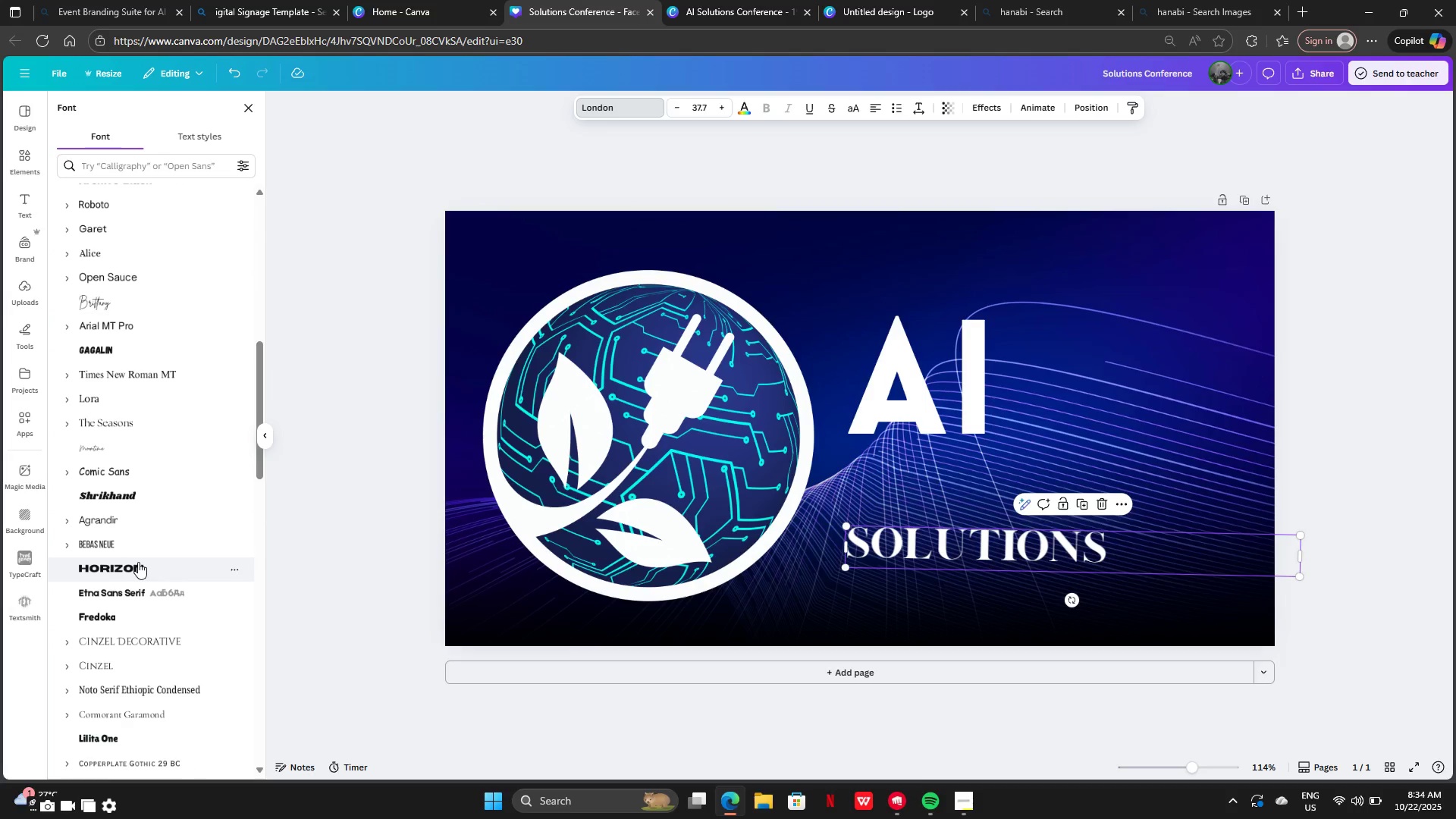 
left_click([138, 562])
 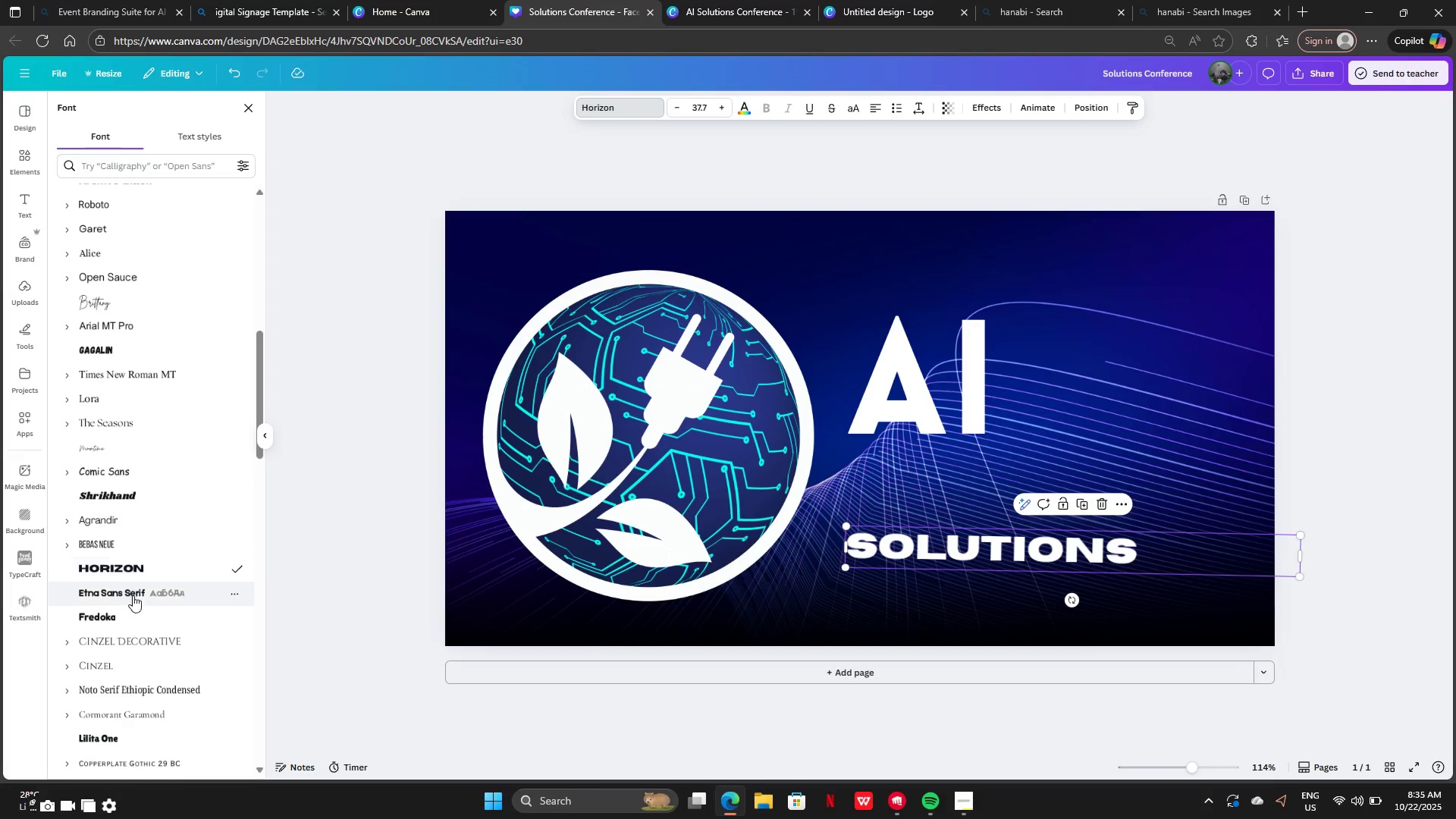 
scroll: coordinate [134, 613], scroll_direction: down, amount: 6.0
 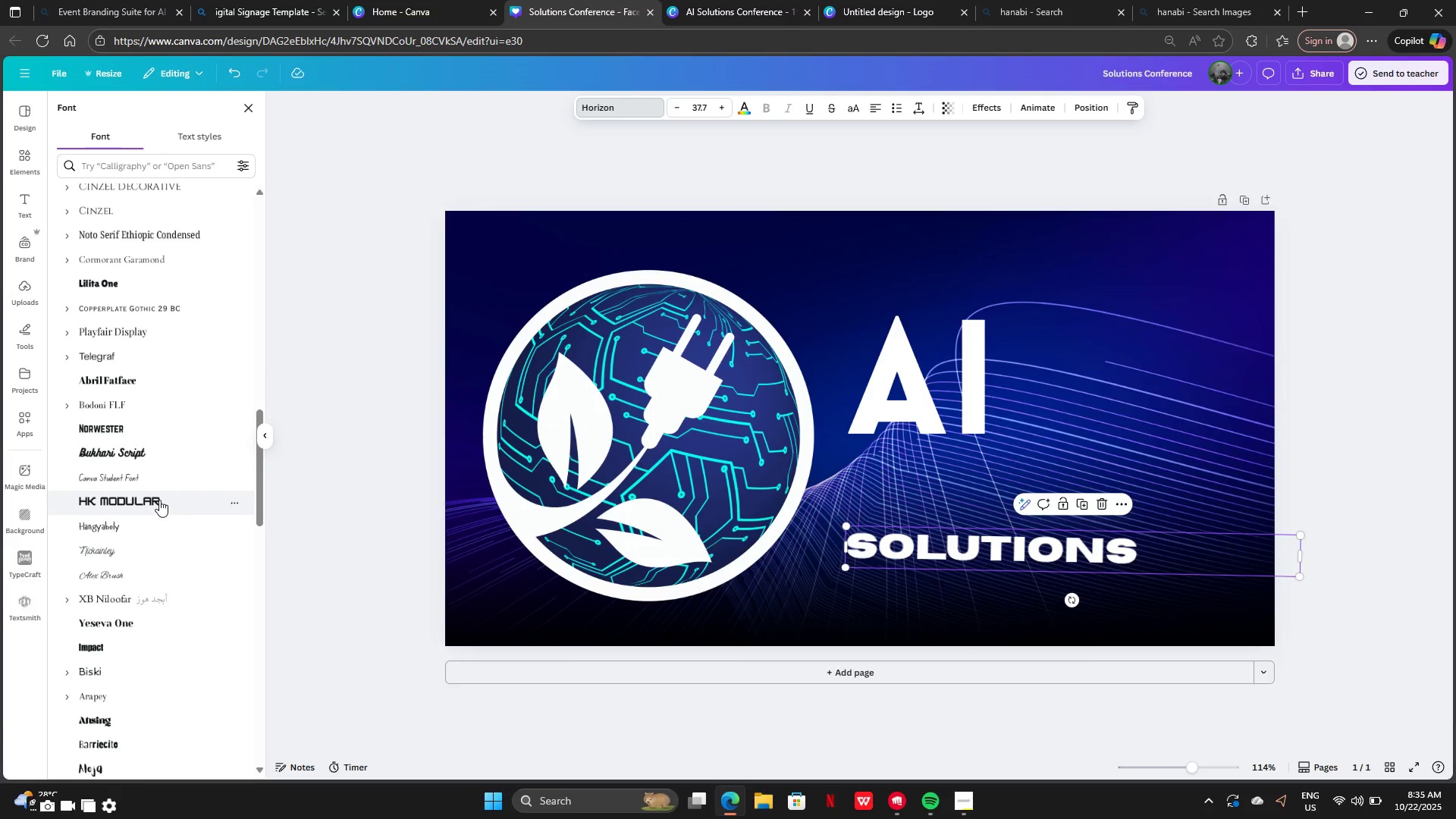 
left_click([159, 499])
 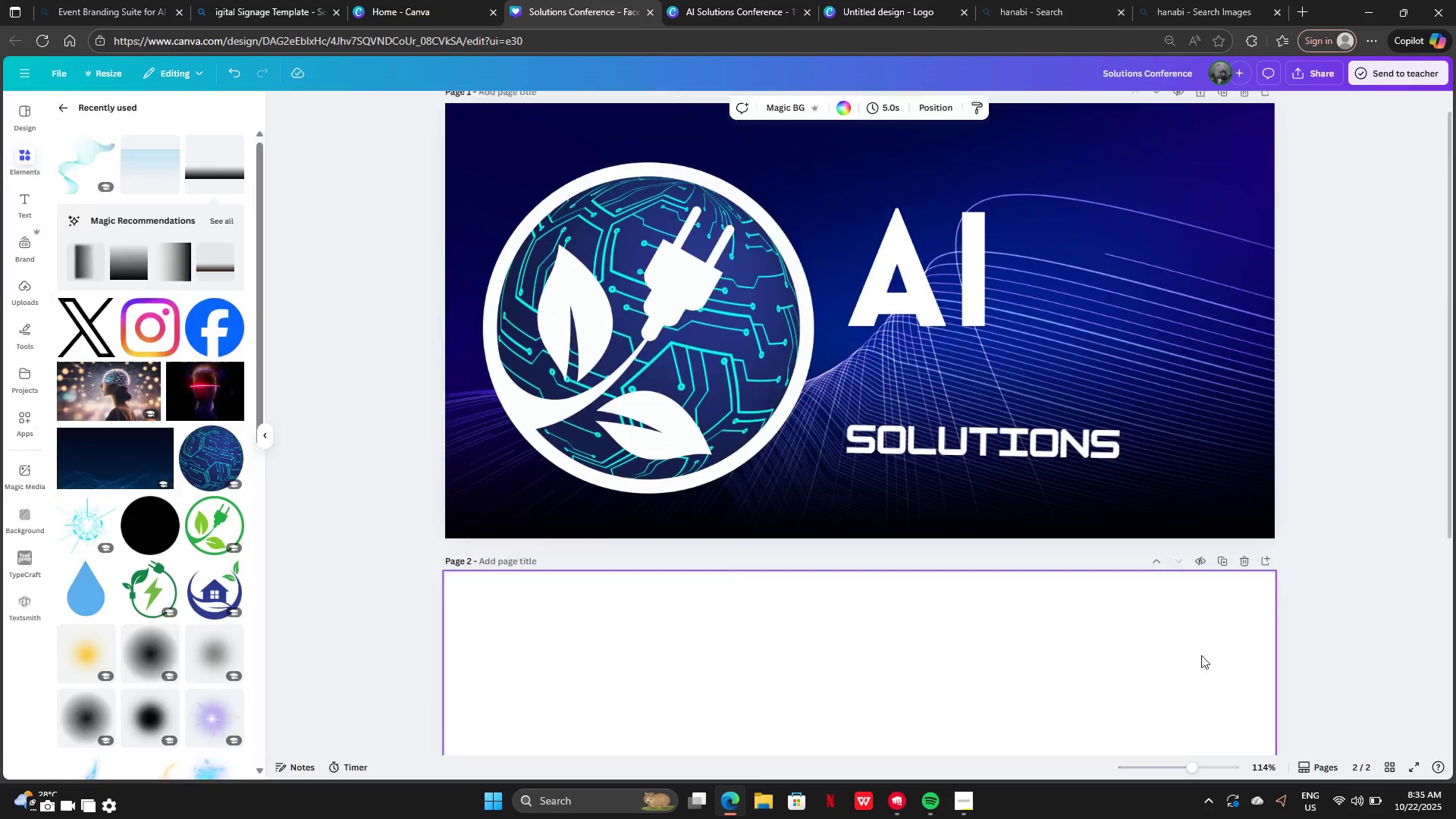 
scroll: coordinate [1164, 381], scroll_direction: up, amount: 4.0
 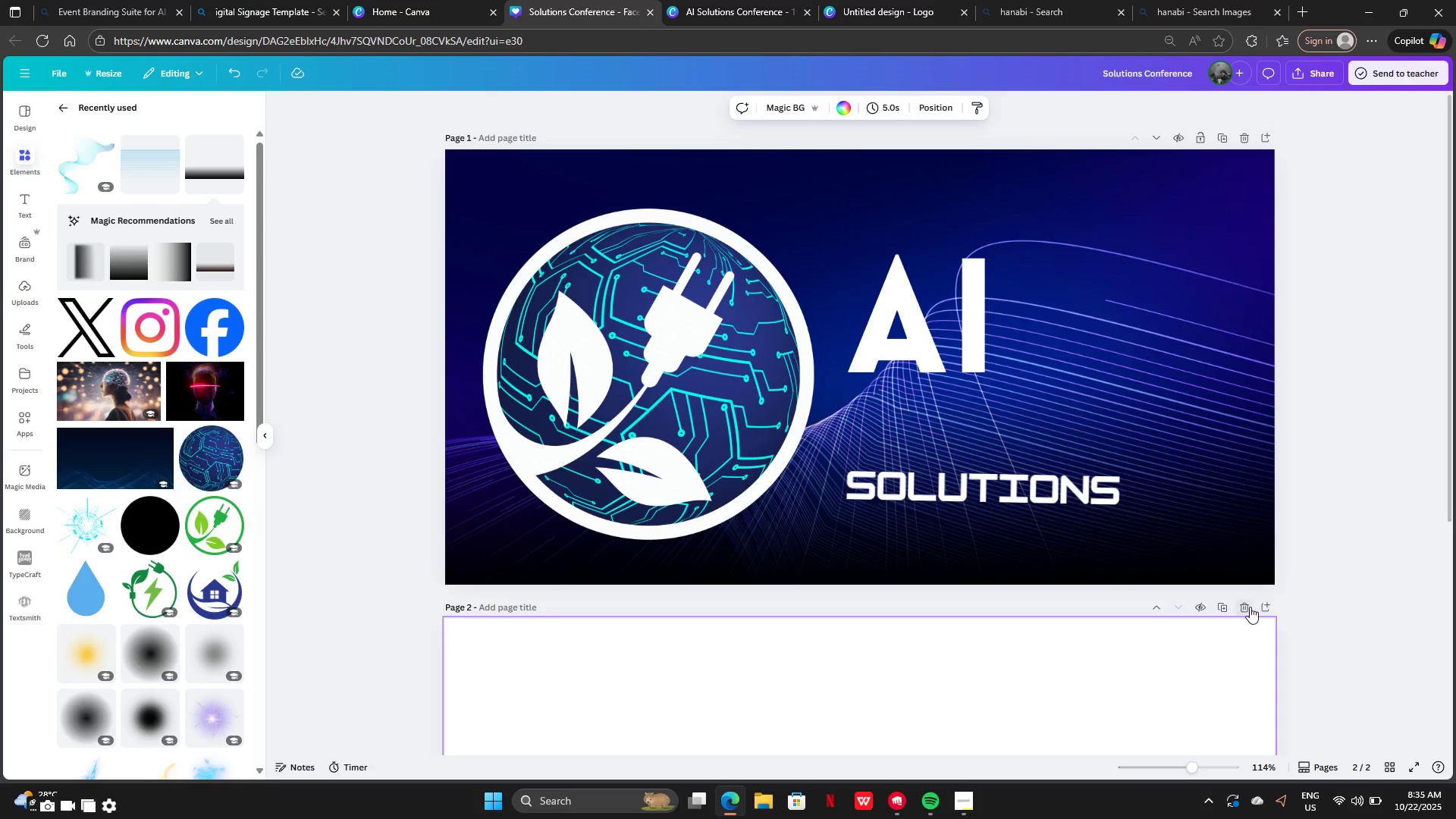 
left_click([1250, 606])
 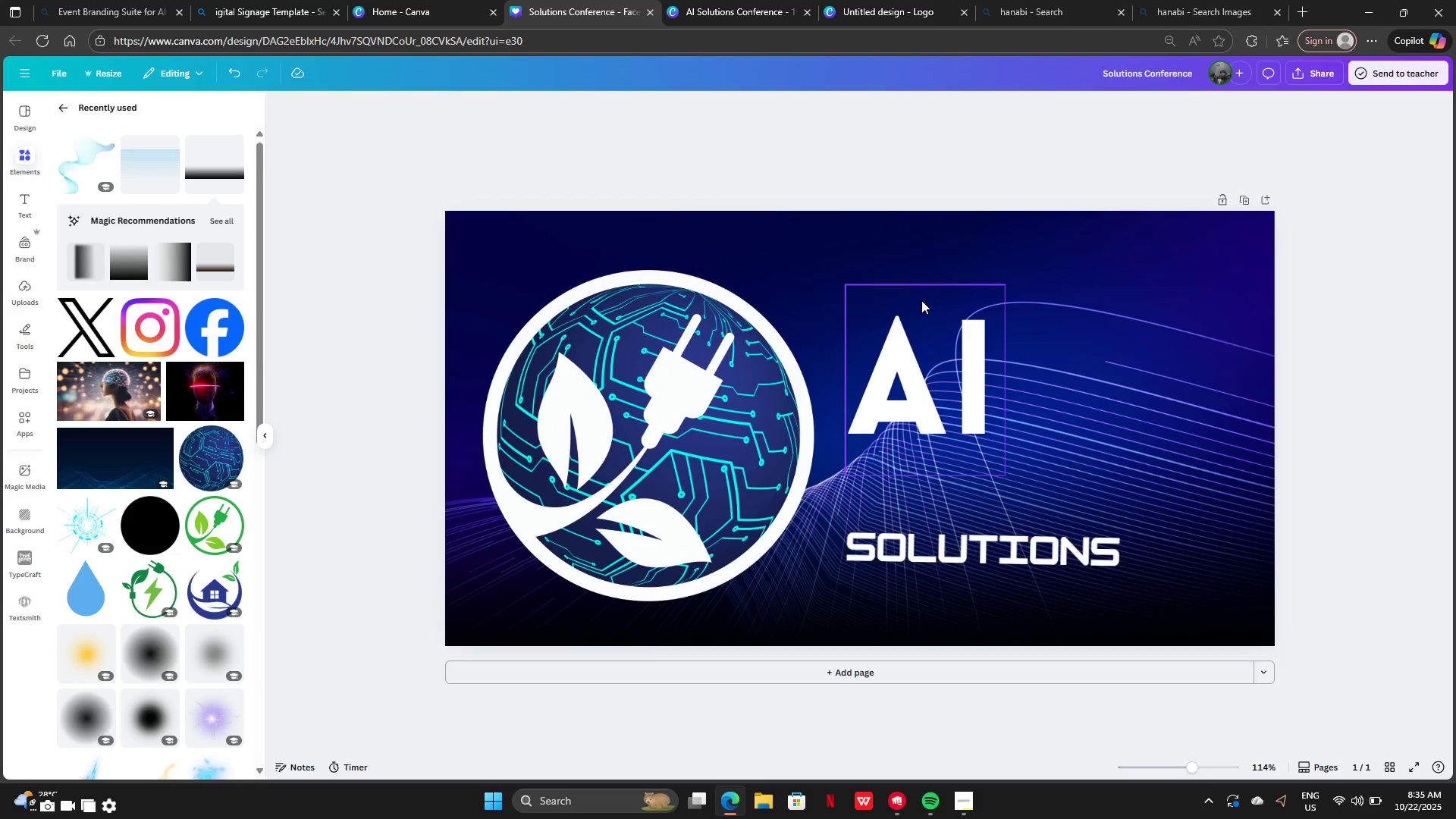 
left_click([921, 300])
 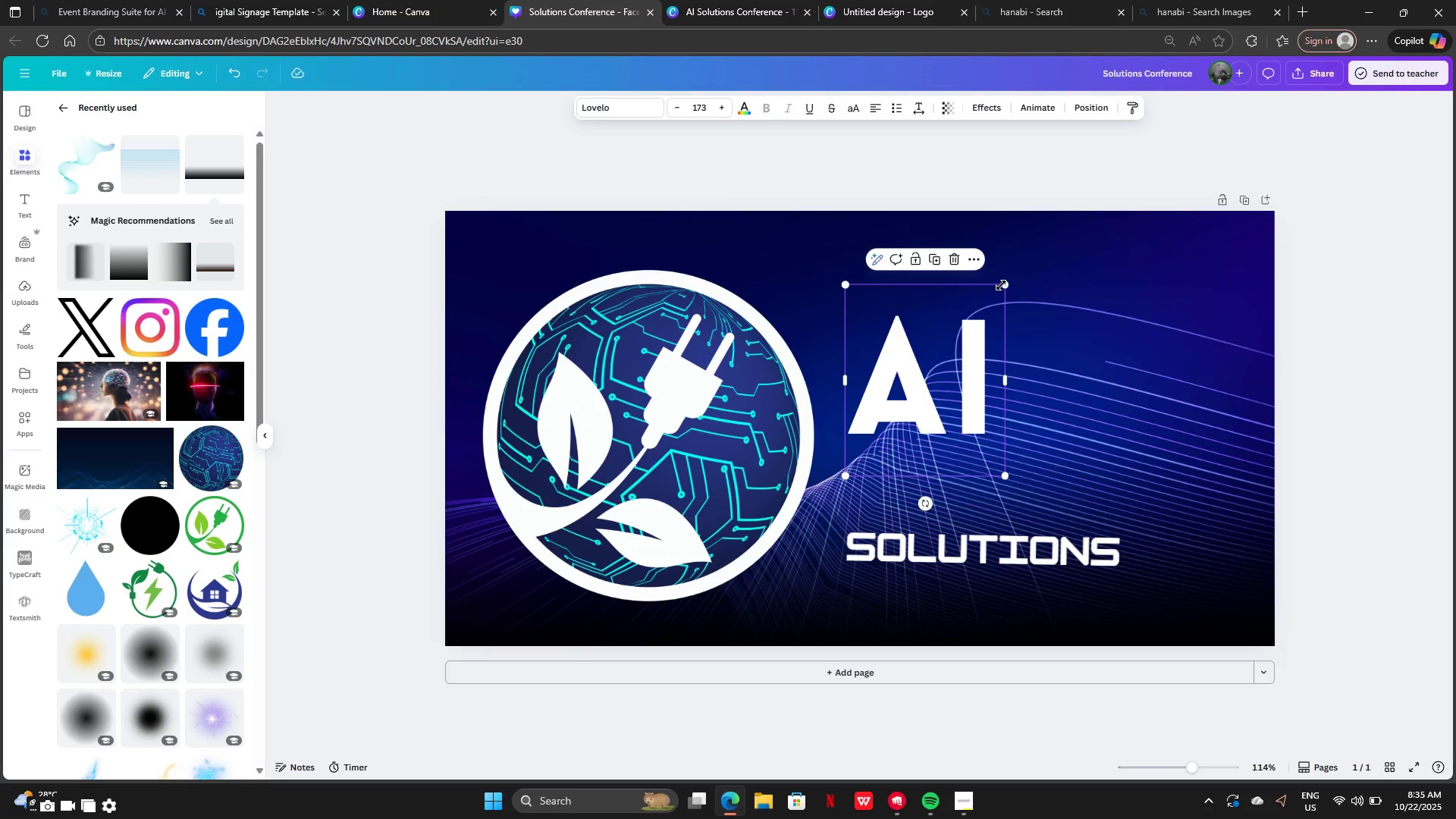 
left_click_drag(start_coordinate=[1002, 284], to_coordinate=[1159, 236])
 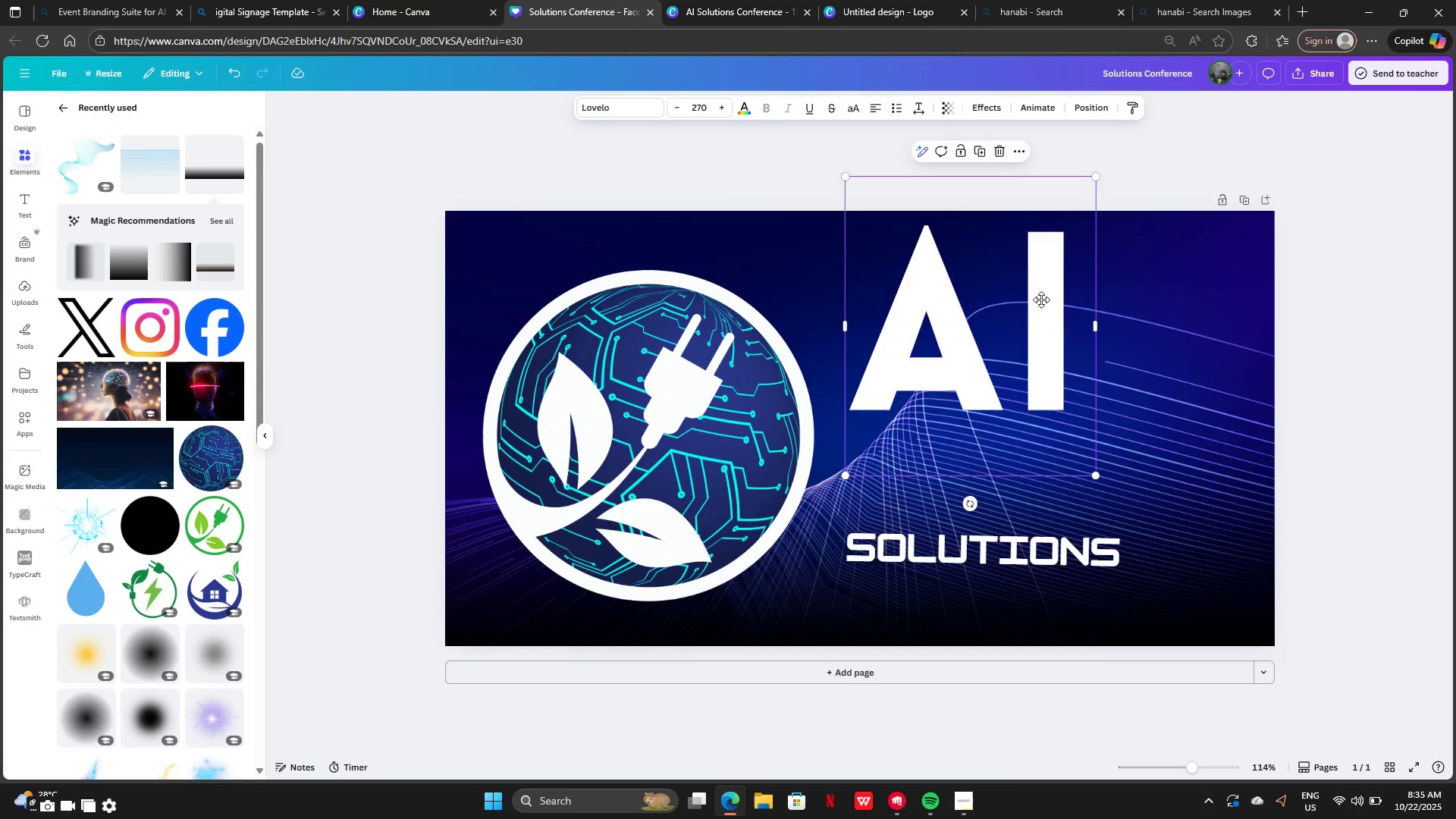 
left_click_drag(start_coordinate=[1046, 286], to_coordinate=[1043, 400])
 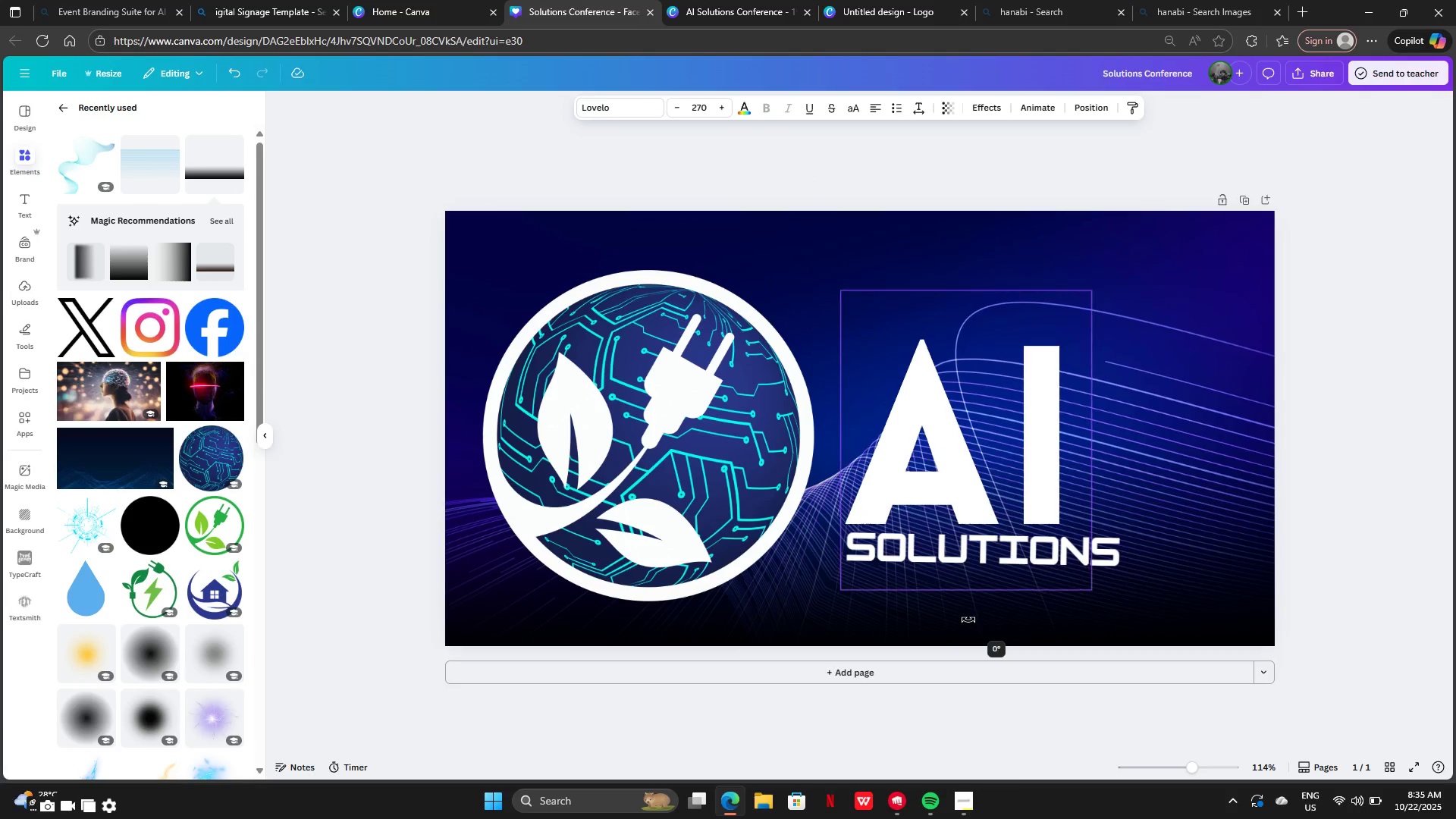 
key(Control+Z)
 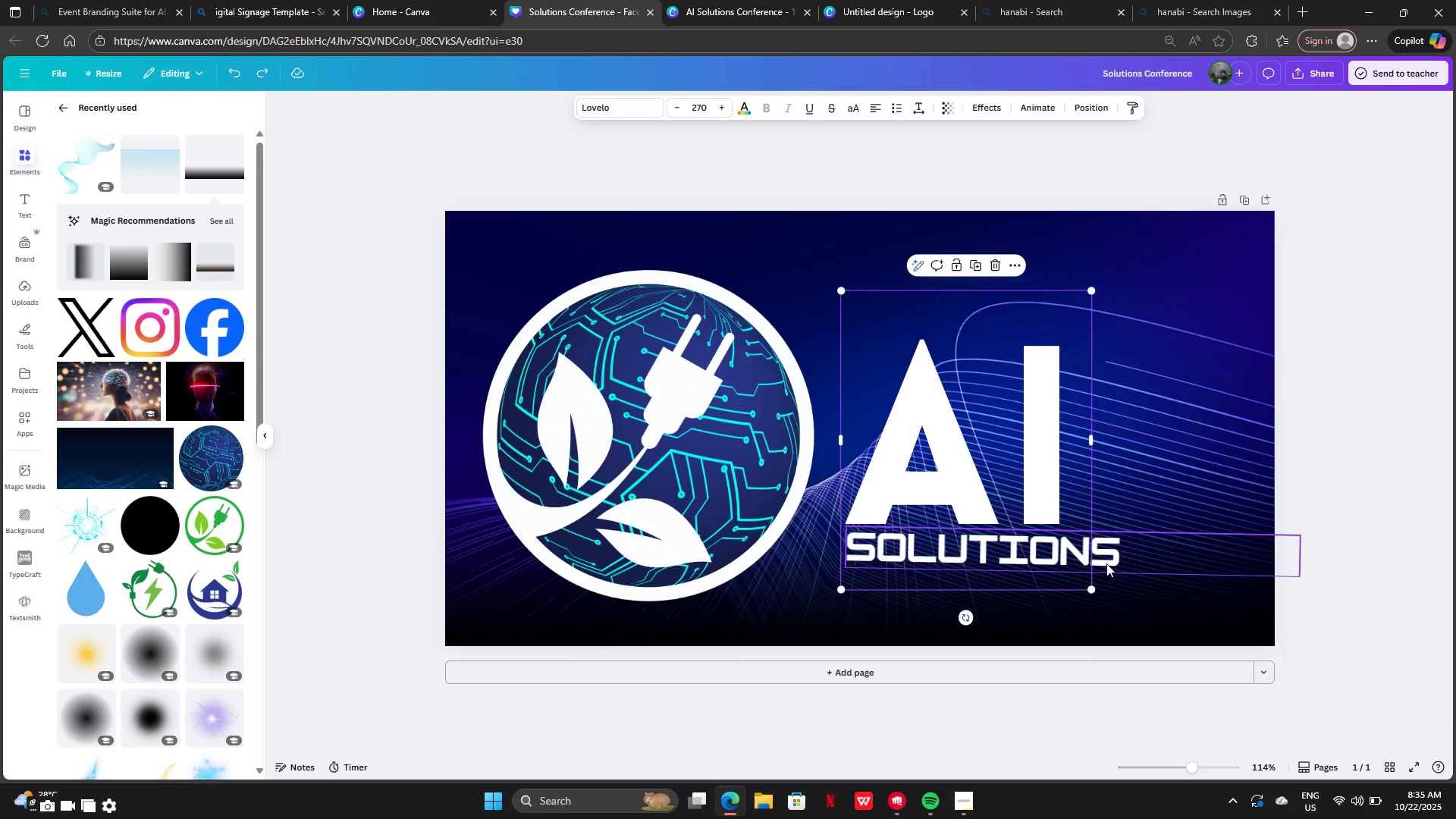 
key(Control+Z)
 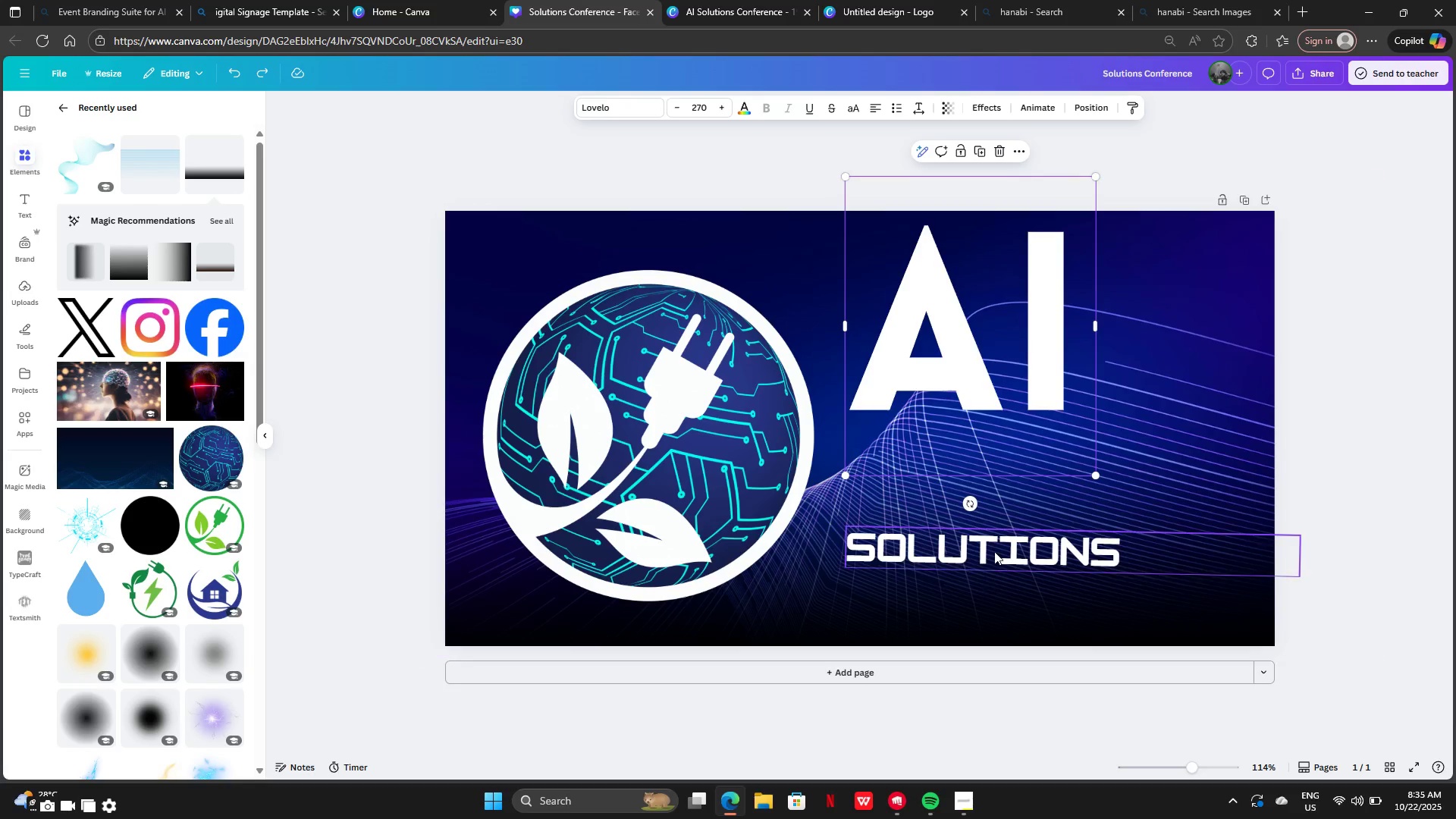 
left_click([995, 547])
 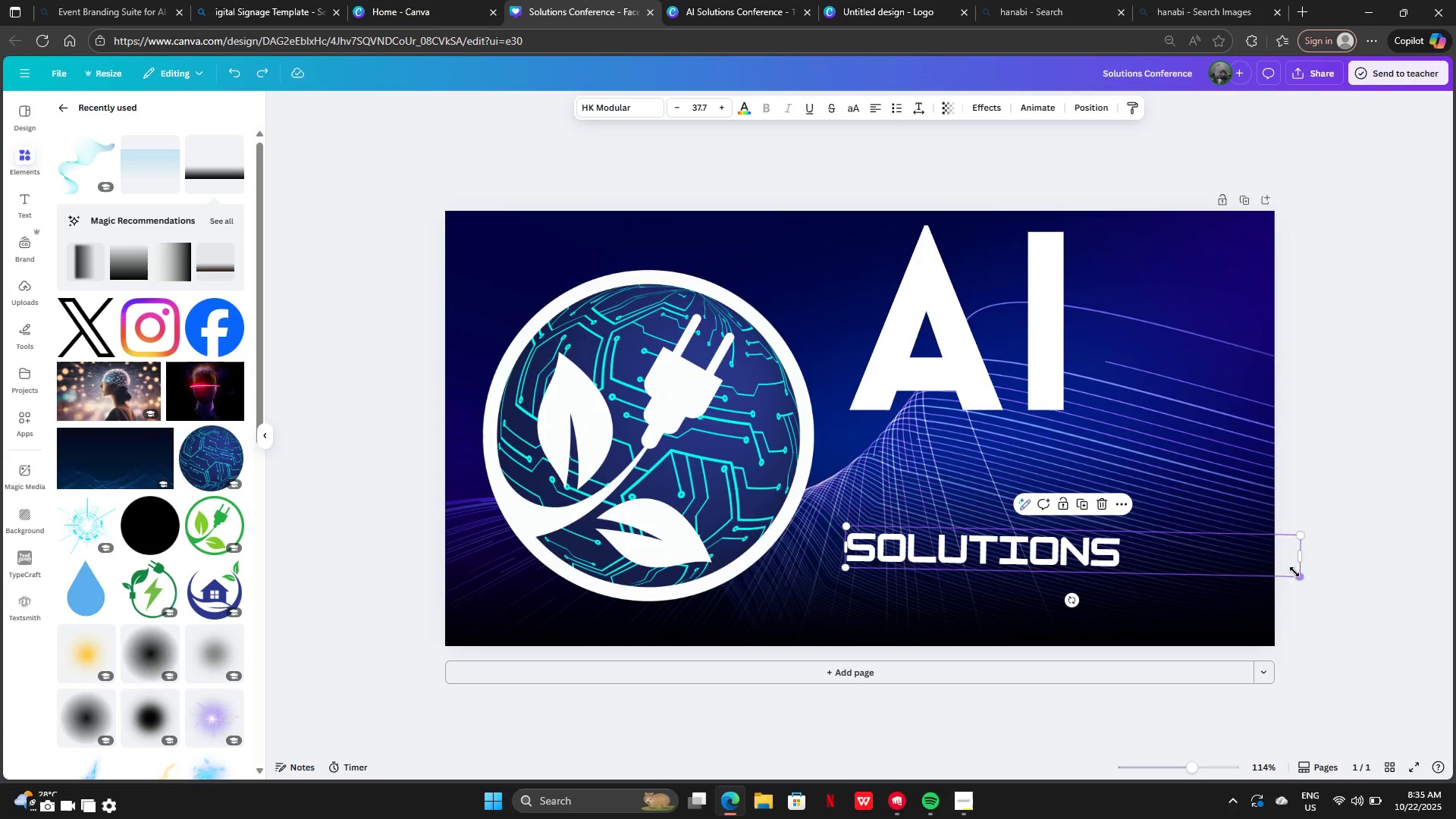 
left_click_drag(start_coordinate=[1301, 559], to_coordinate=[1122, 565])
 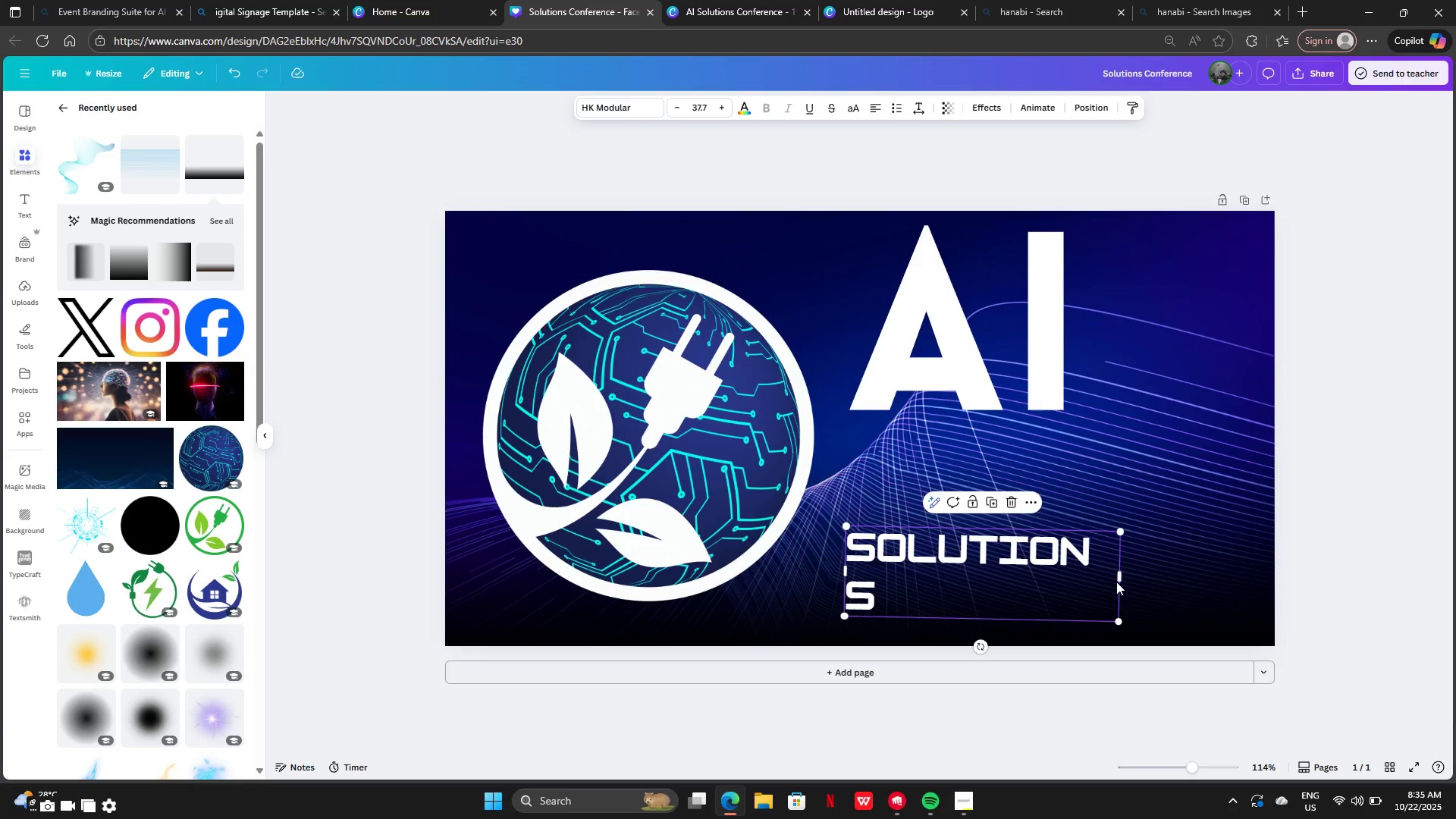 
left_click_drag(start_coordinate=[1116, 582], to_coordinate=[1136, 584])
 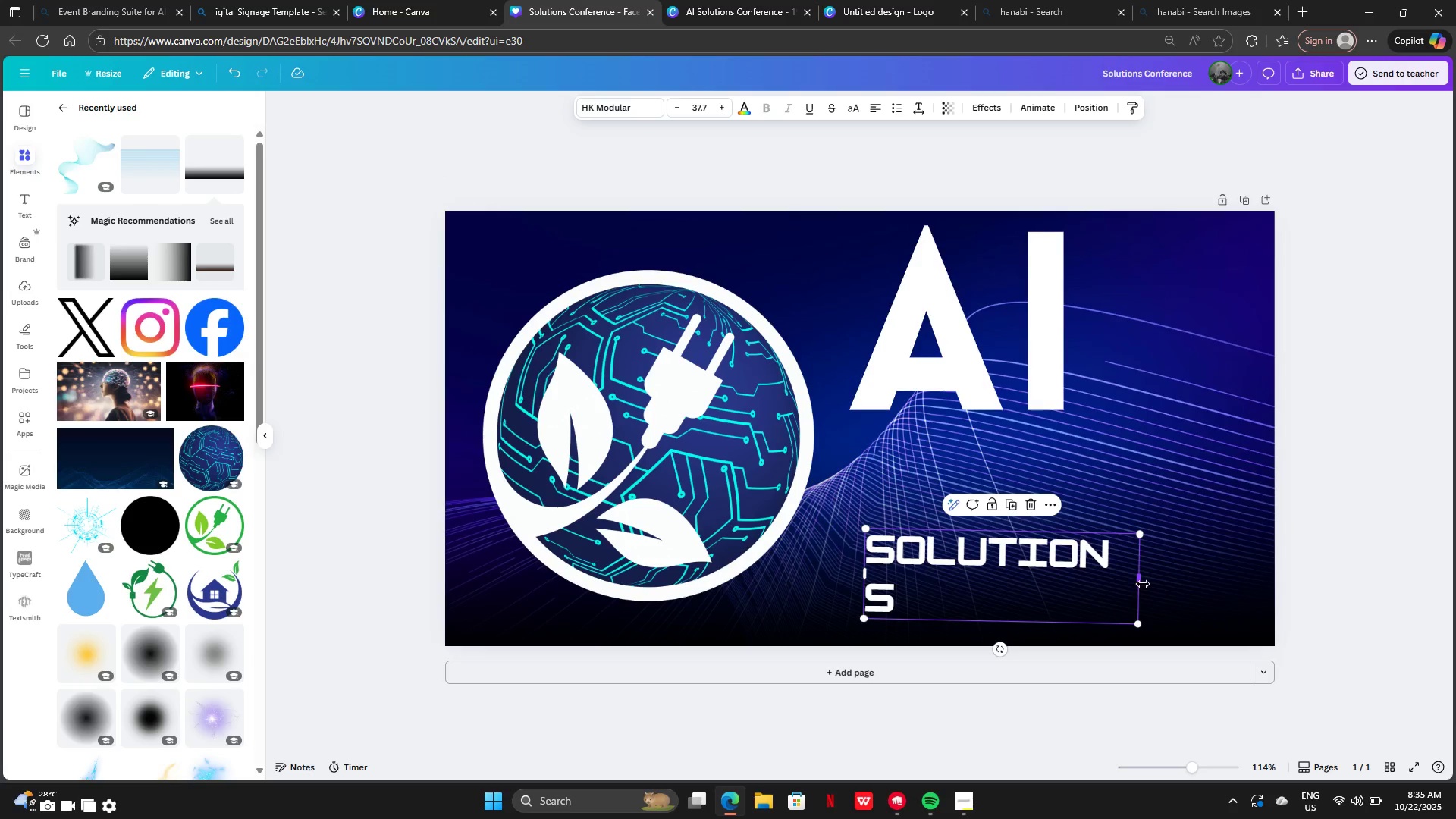 
left_click_drag(start_coordinate=[1143, 581], to_coordinate=[1160, 580])
 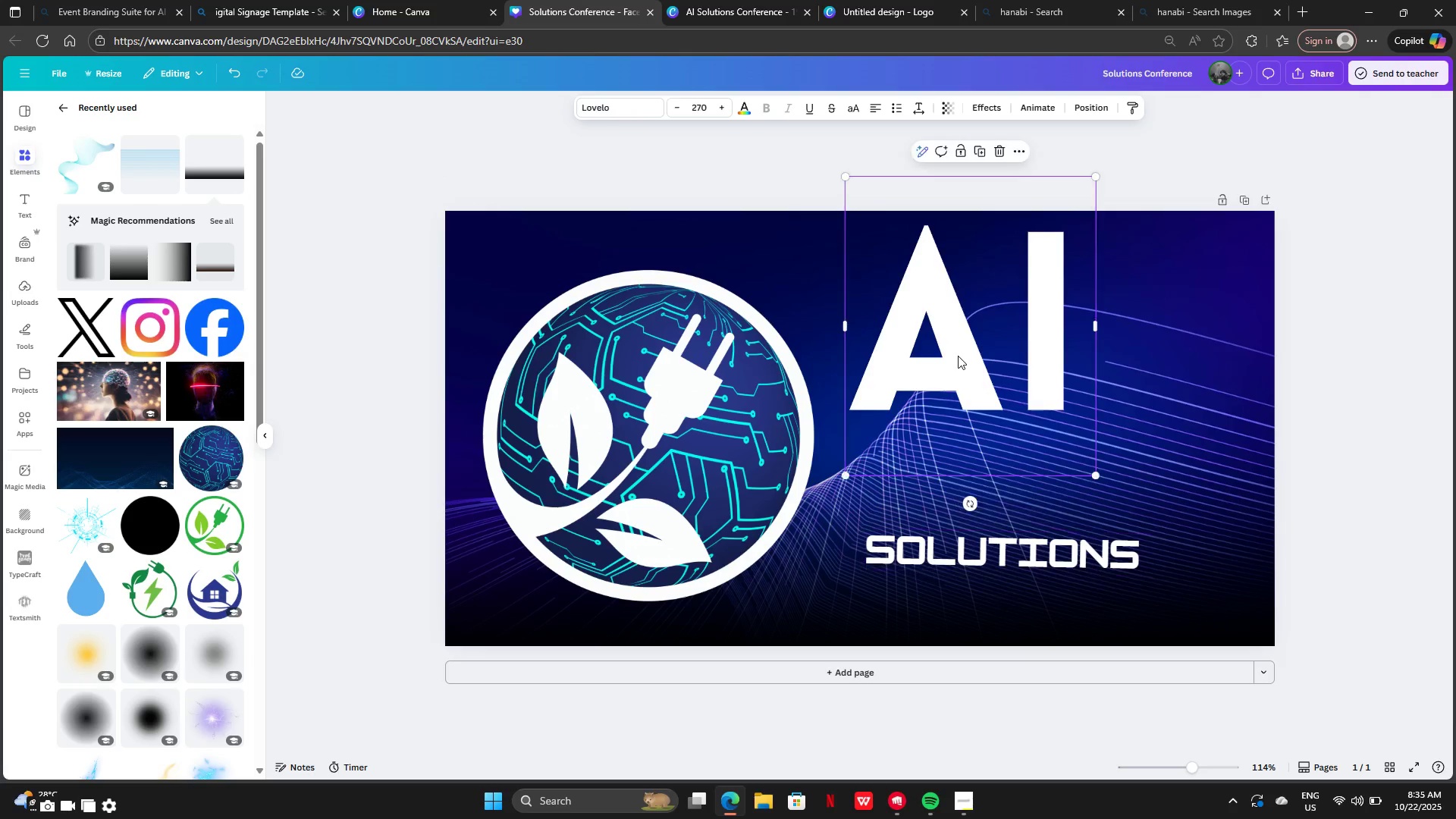 
left_click_drag(start_coordinate=[957, 350], to_coordinate=[968, 460])
 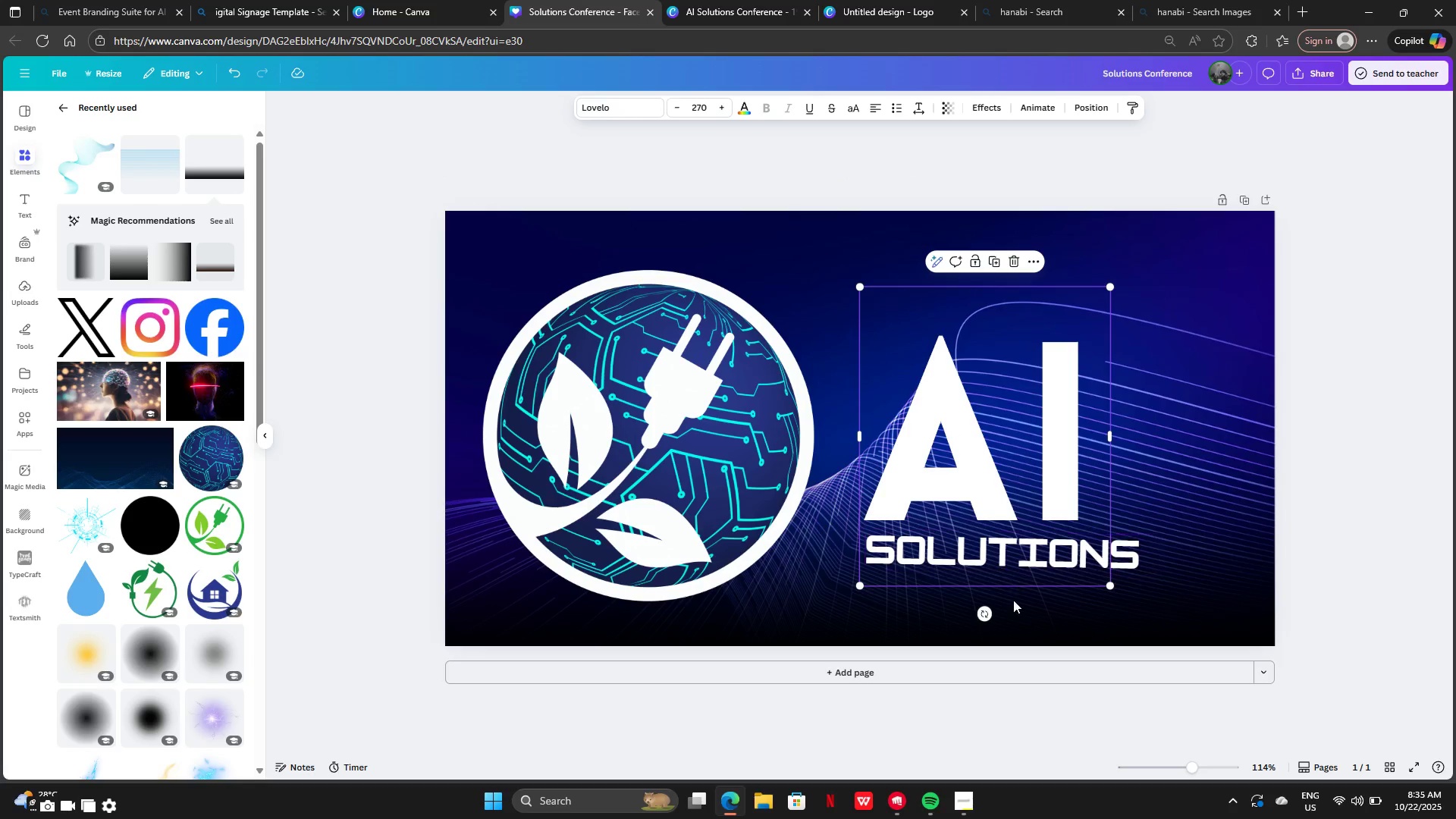 
left_click([985, 559])
 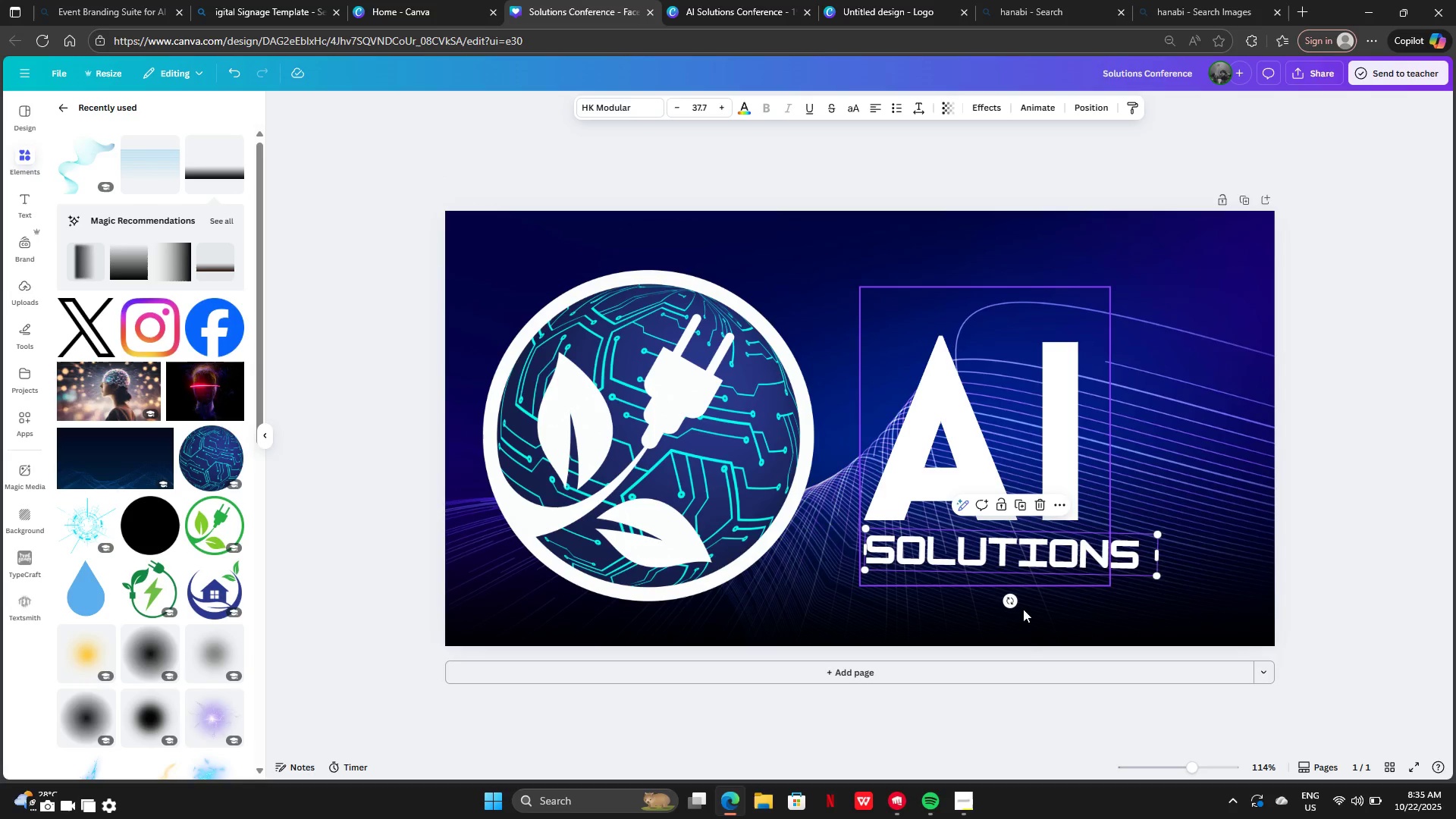 
left_click_drag(start_coordinate=[1015, 601], to_coordinate=[1015, 592])
 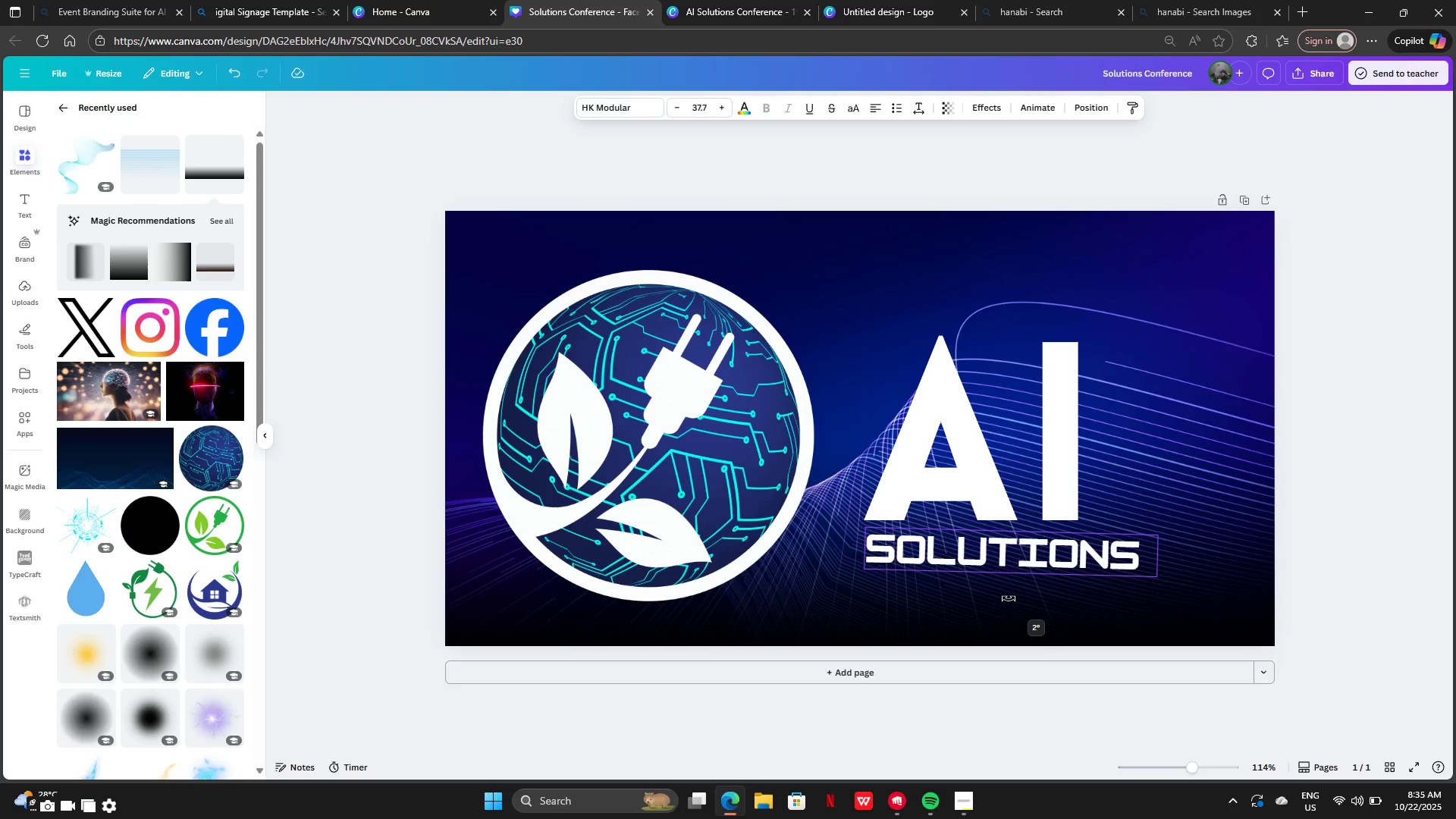 
left_click_drag(start_coordinate=[1008, 451], to_coordinate=[958, 421])
 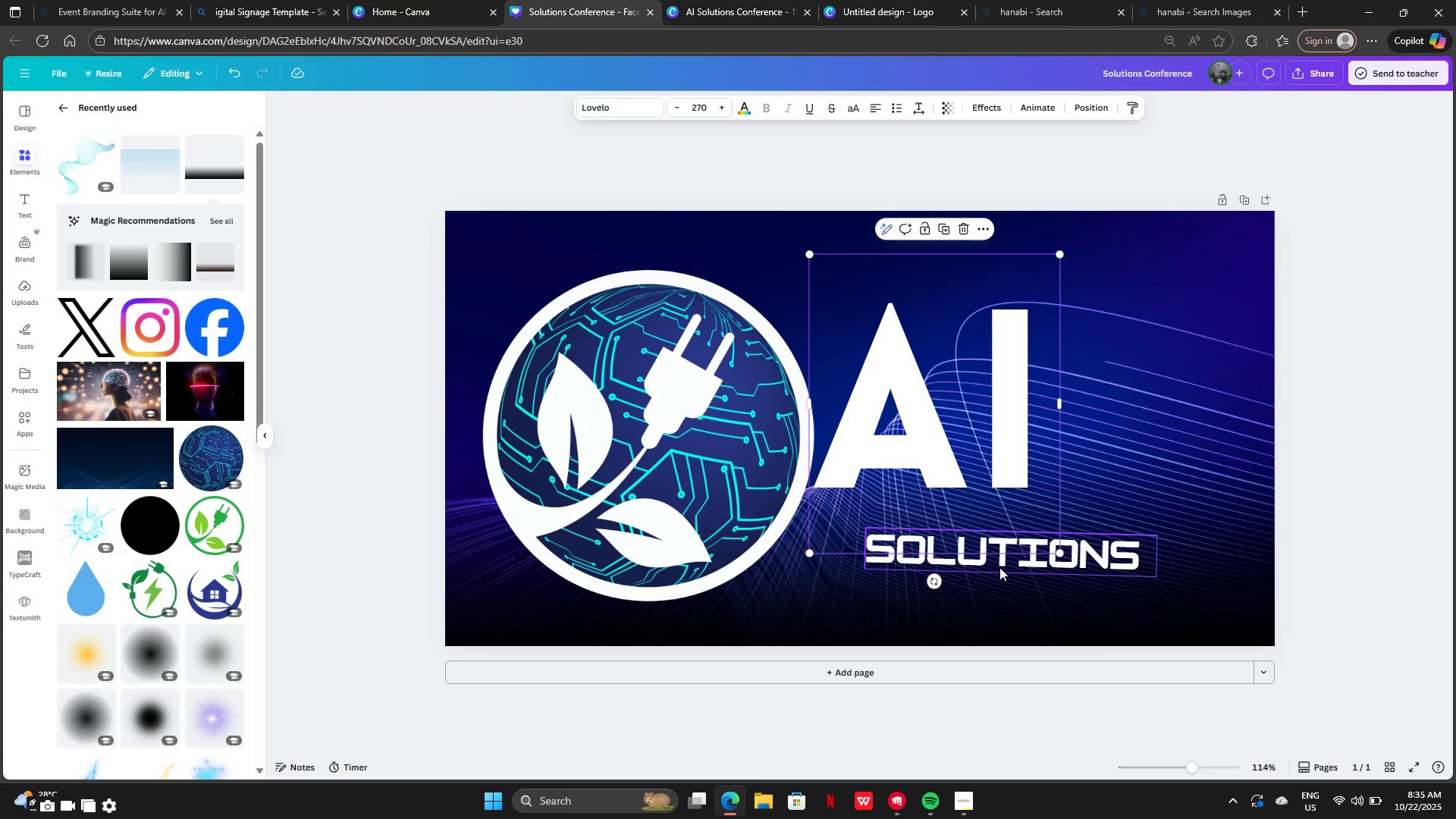 
left_click([1000, 567])
 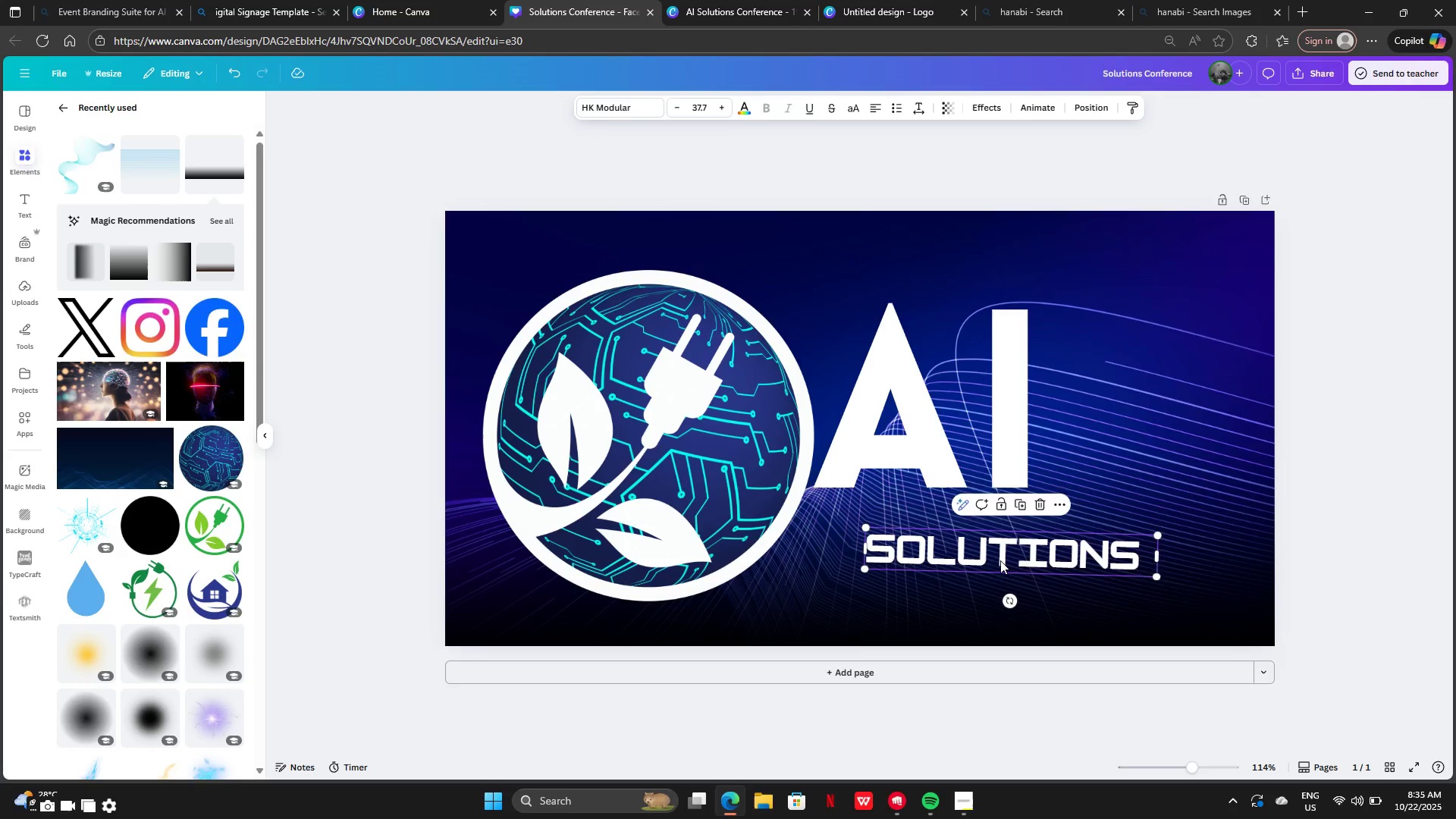 
left_click_drag(start_coordinate=[1003, 563], to_coordinate=[952, 536])
 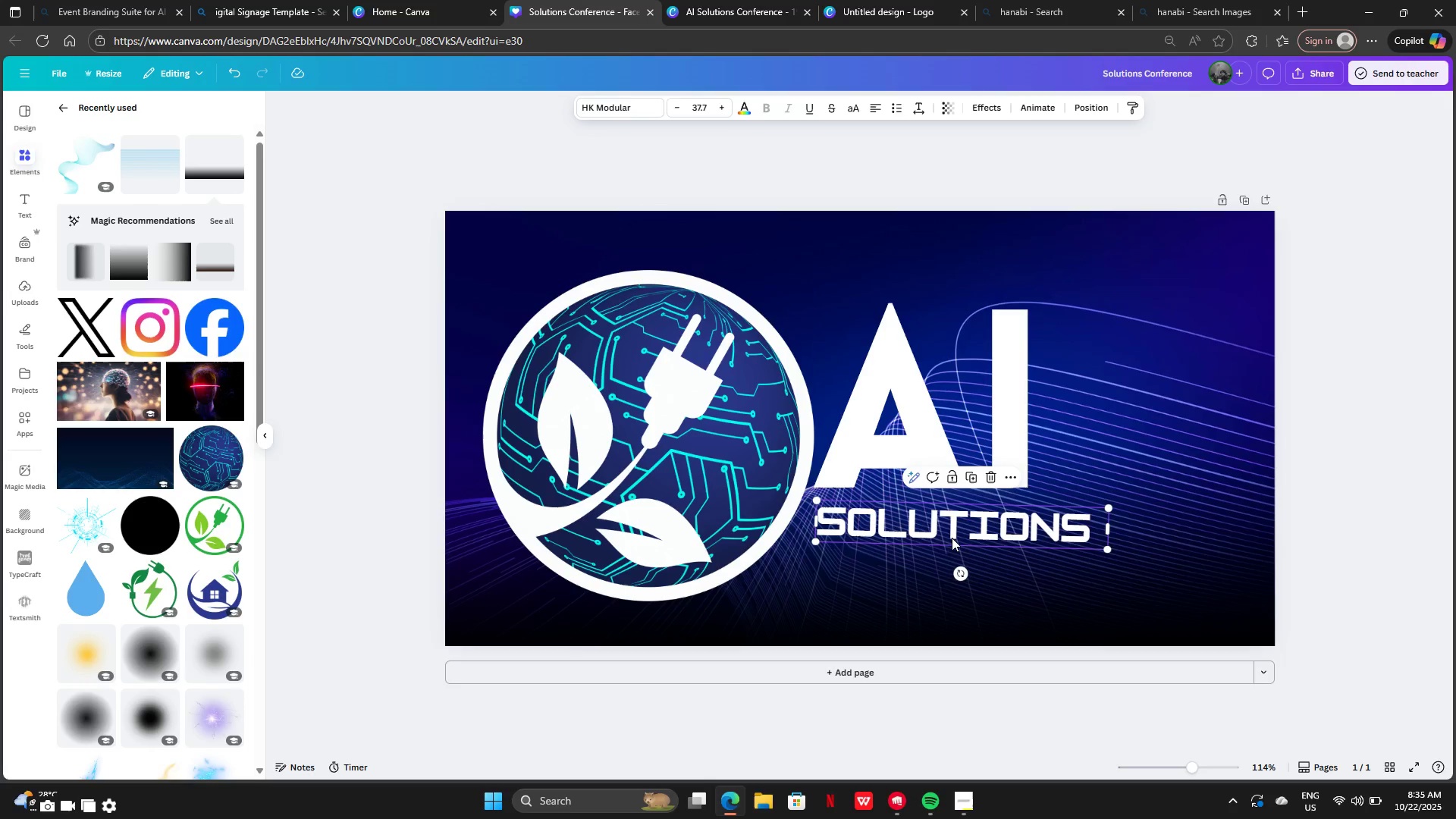 
hold_key(key=Z, duration=1.54)
 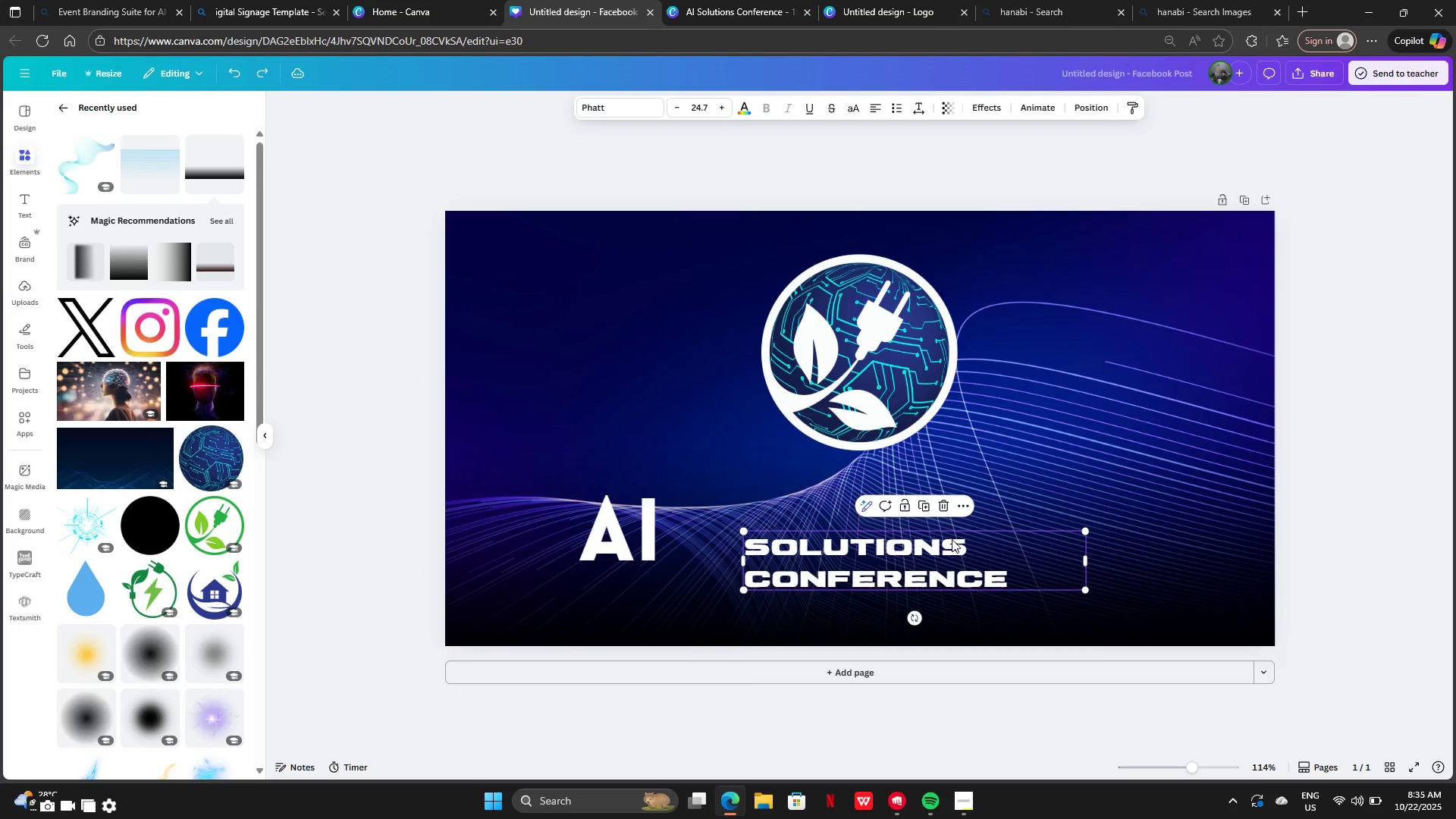 
key(Control+Z)
 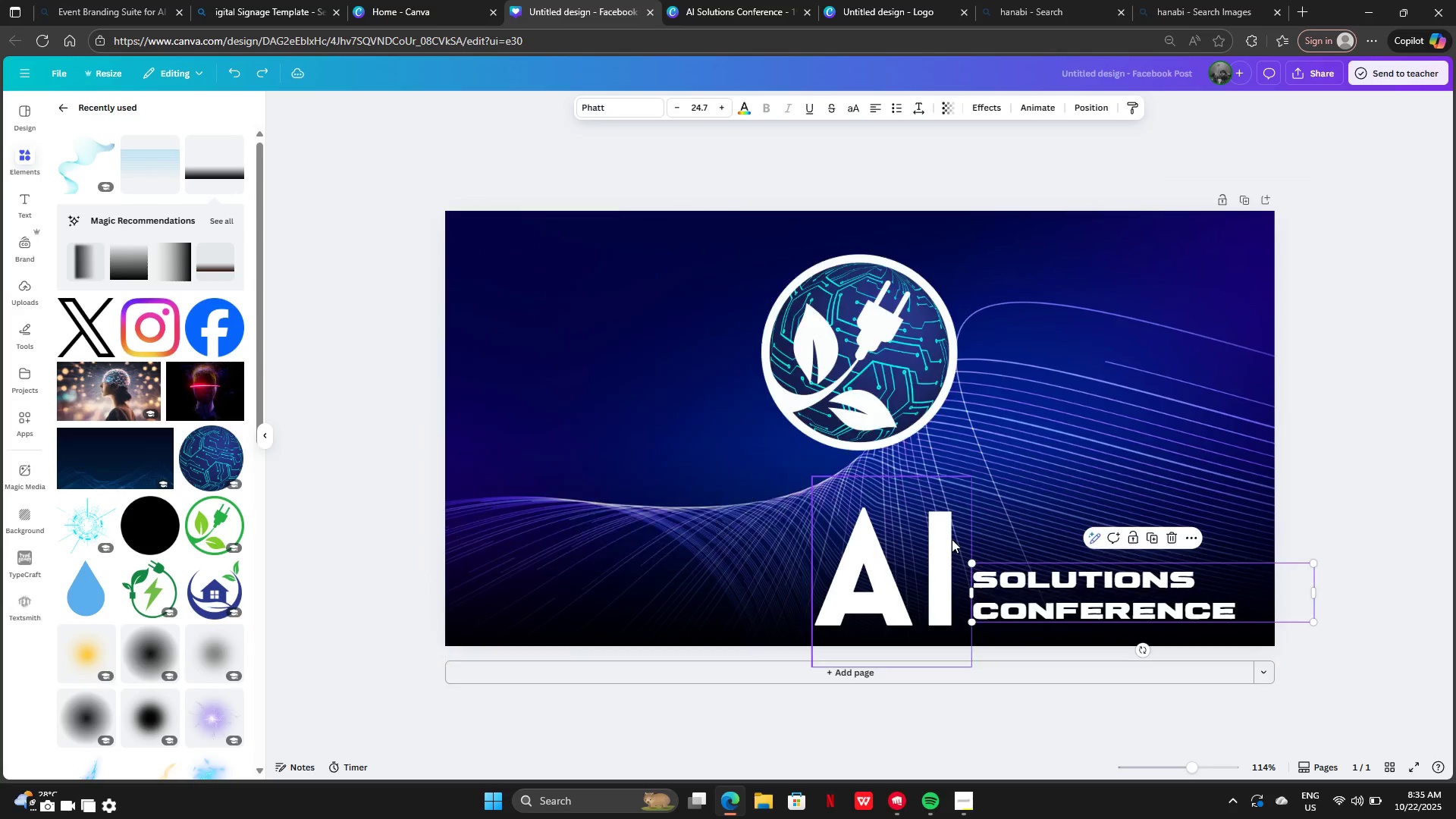 
key(Control+Z)
 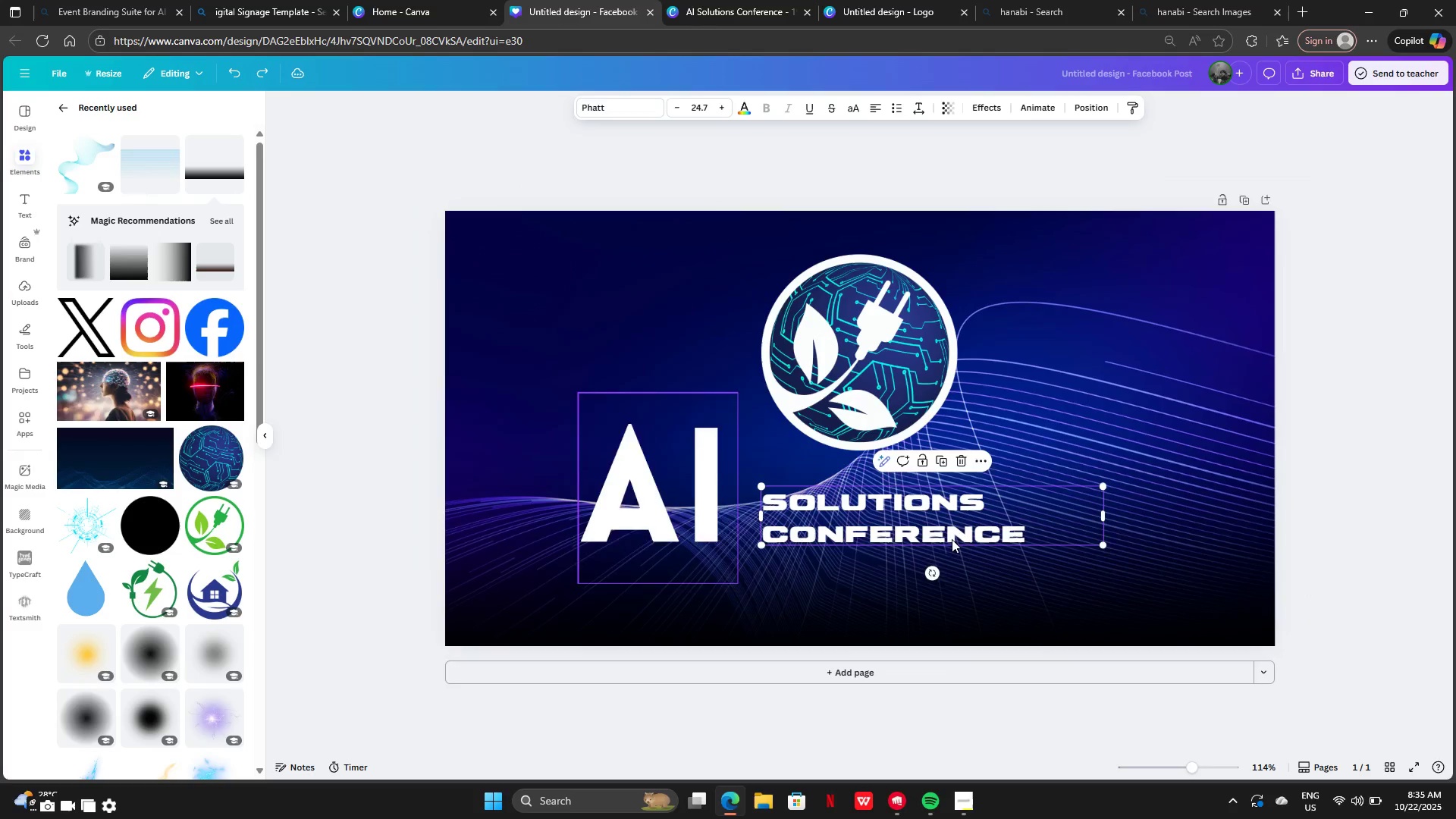 
key(Control+Z)
 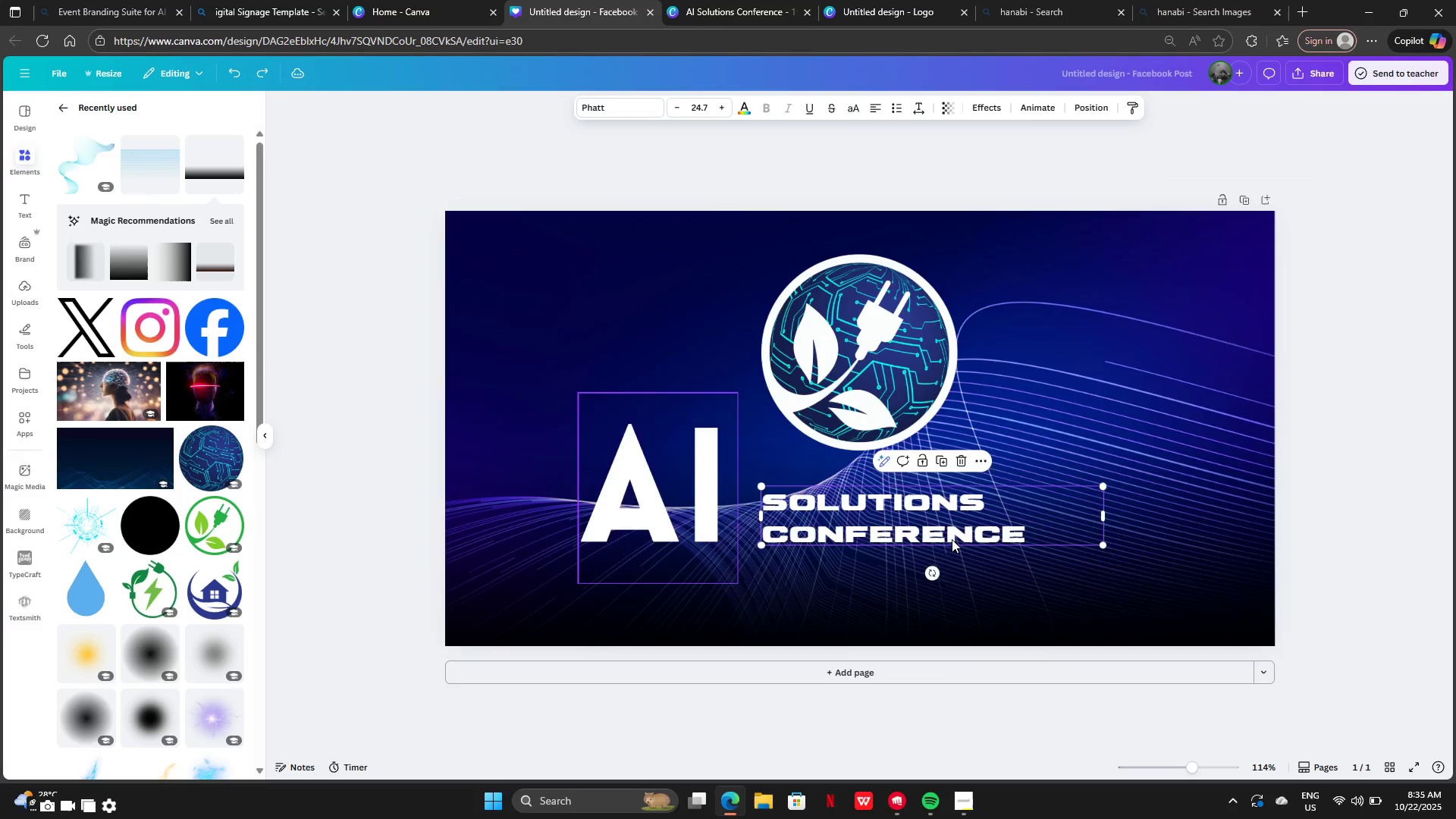 
key(Control+Z)
 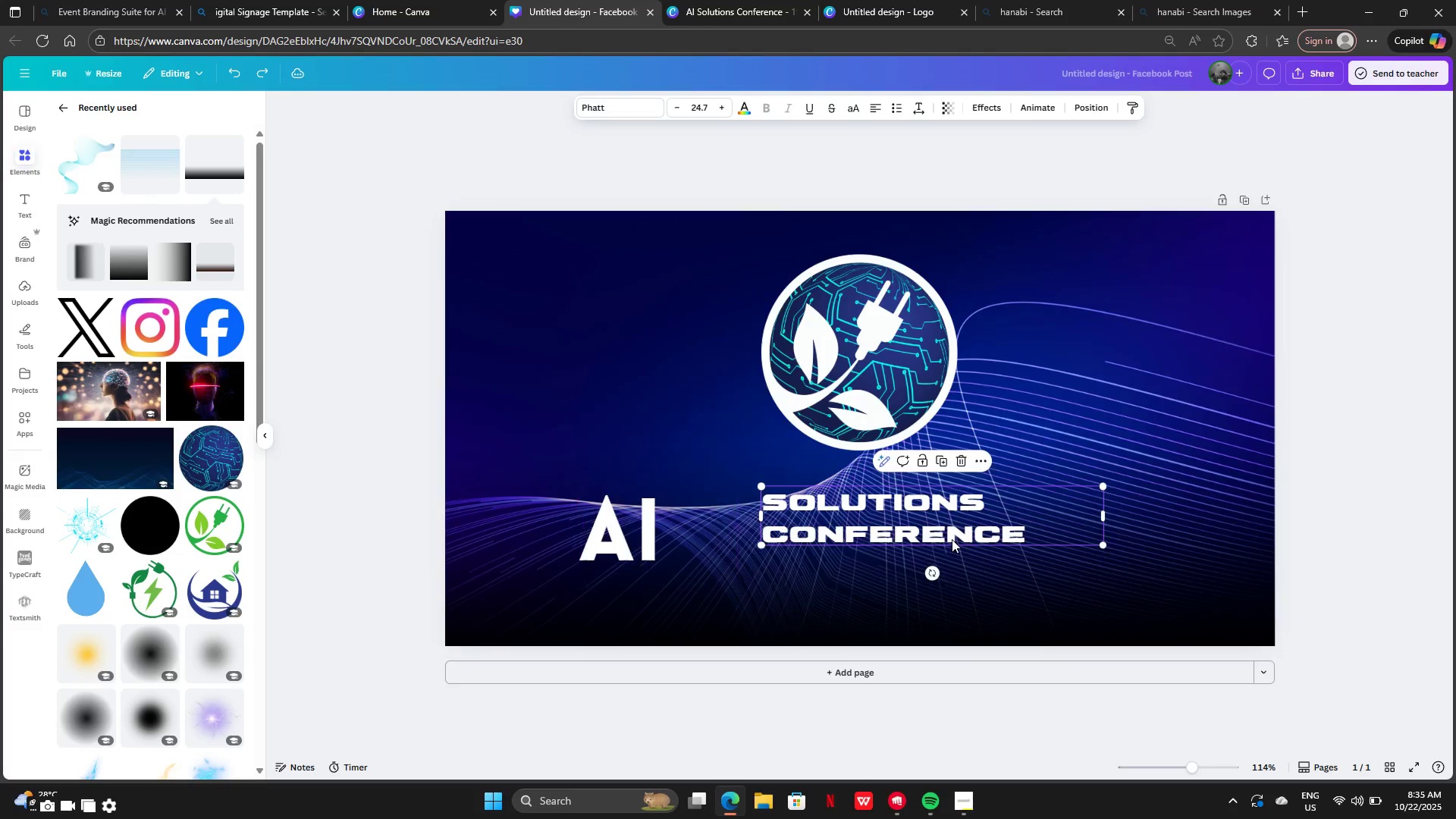 
key(Control+Z)
 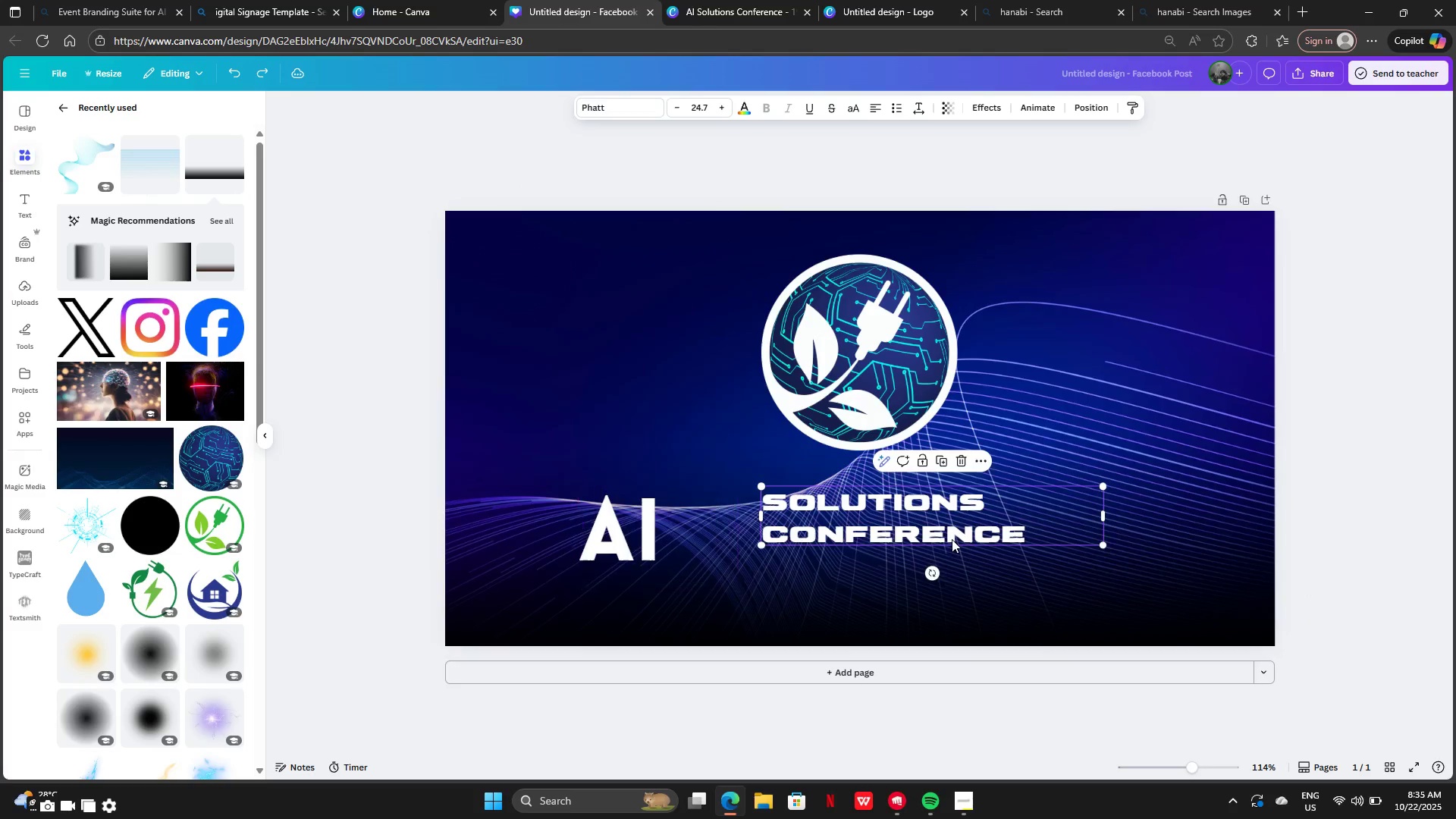 
key(Control+Z)
 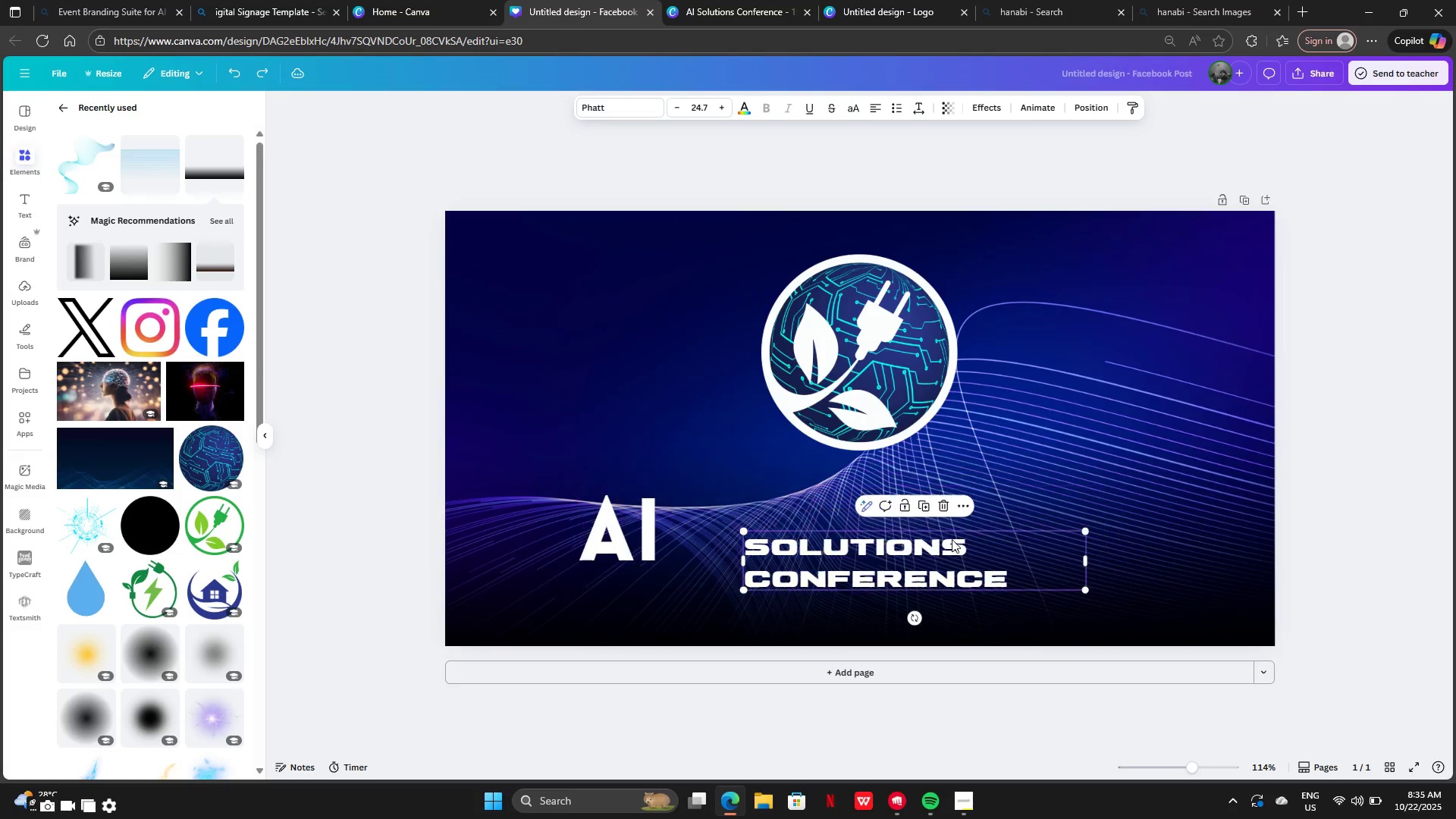 
key(Control+Z)
 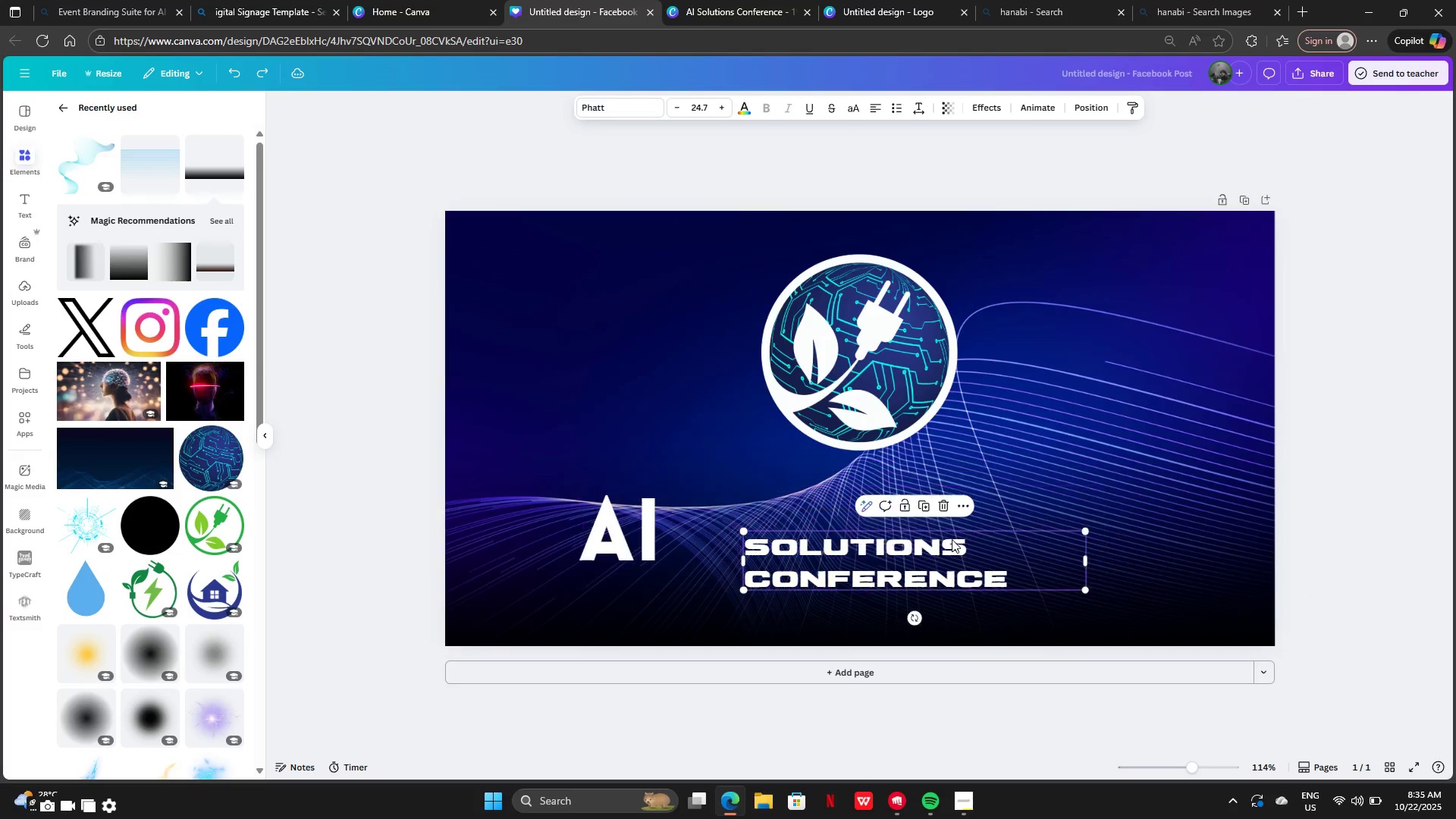 
key(Control+Z)
 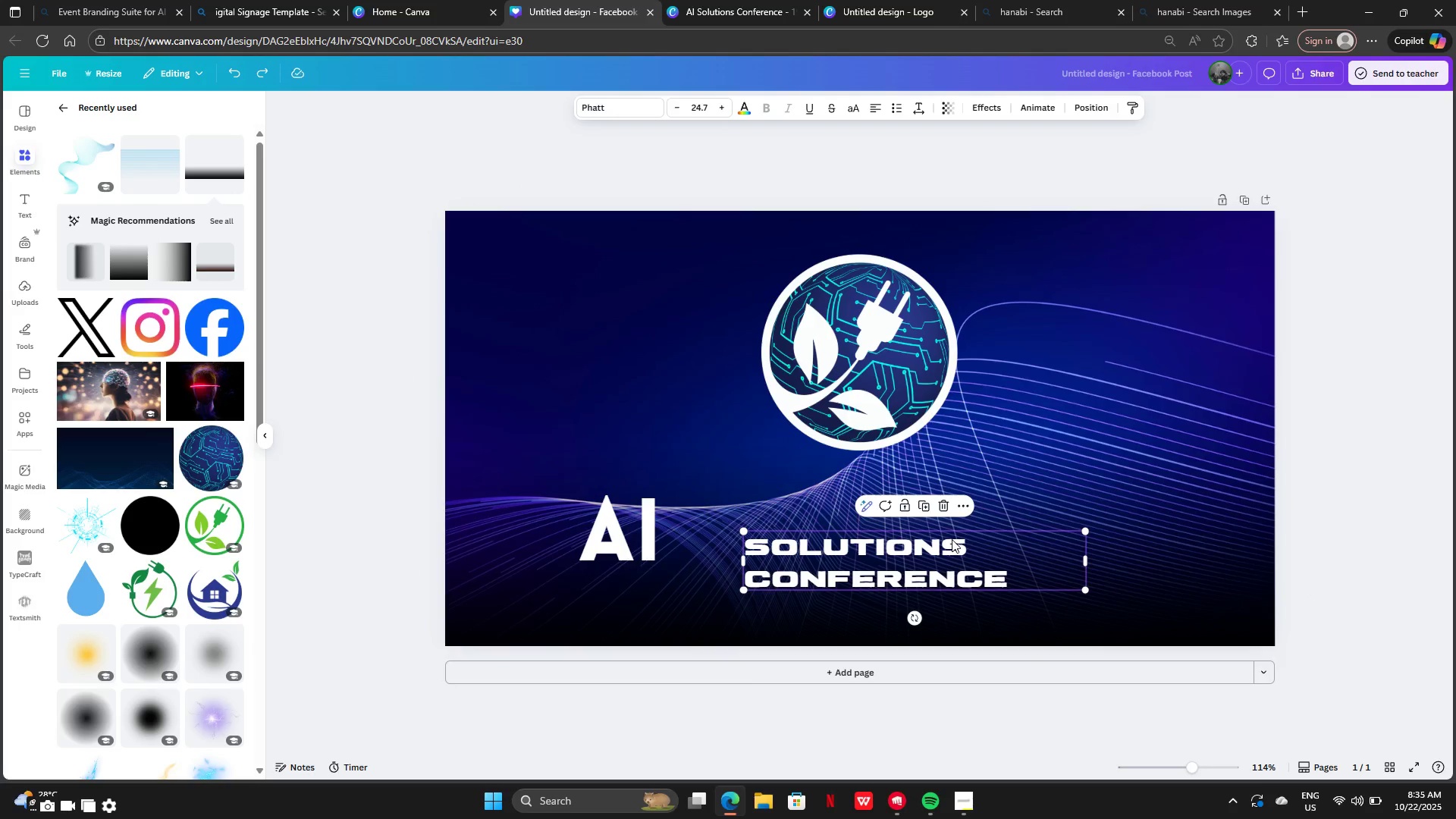 
key(Control+Z)
 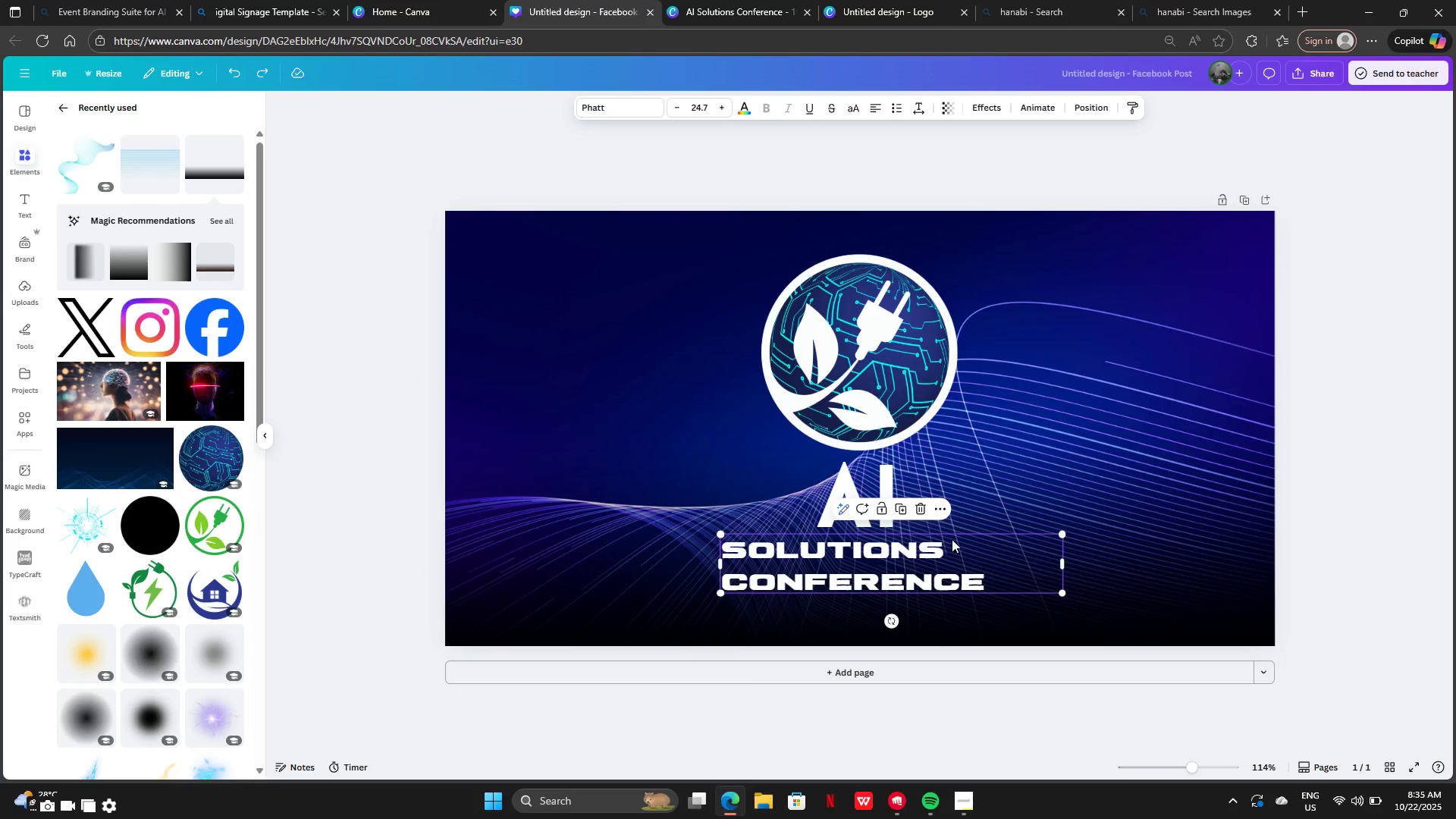 
key(Control+Z)
 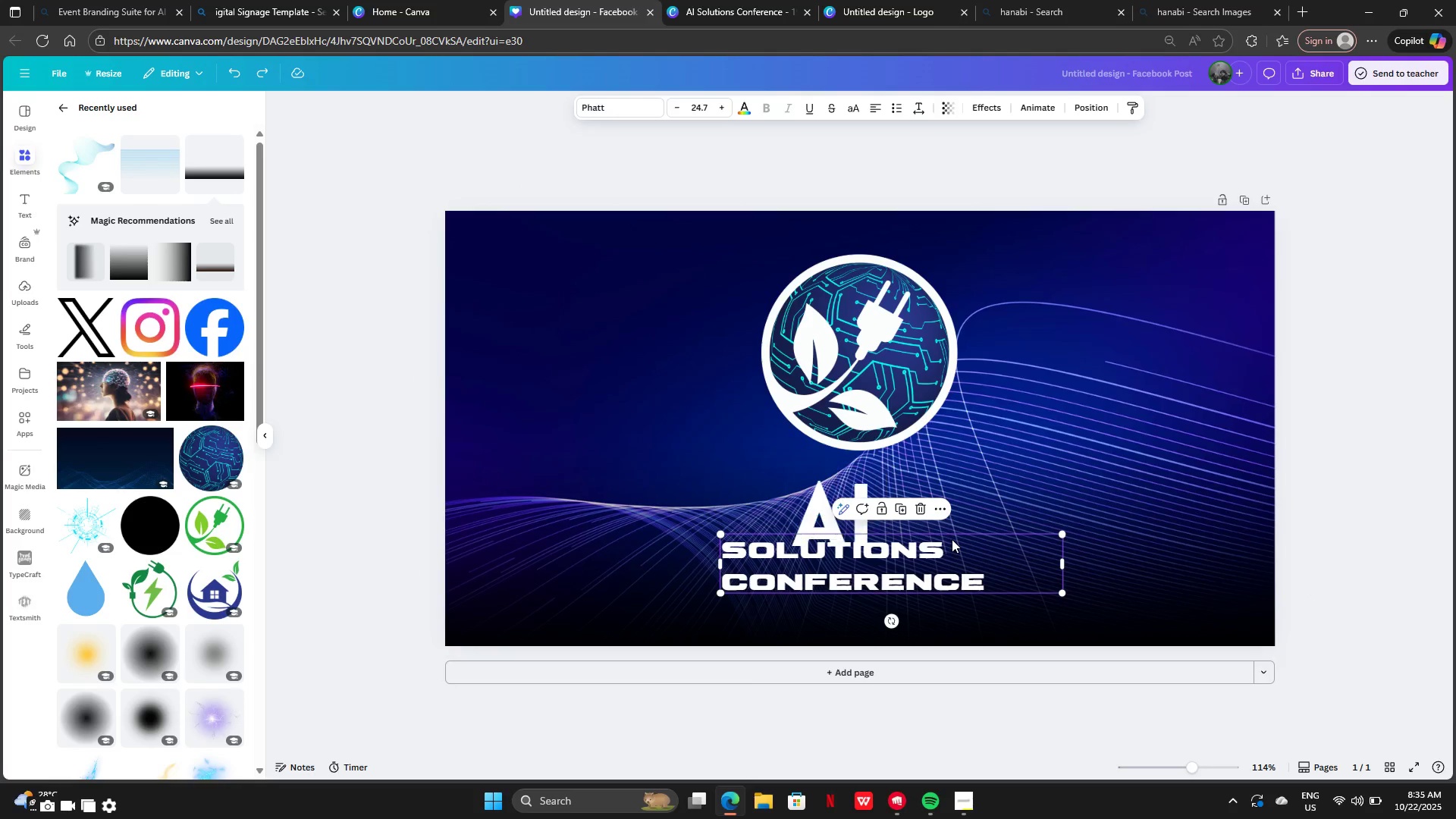 
key(Control+Z)
 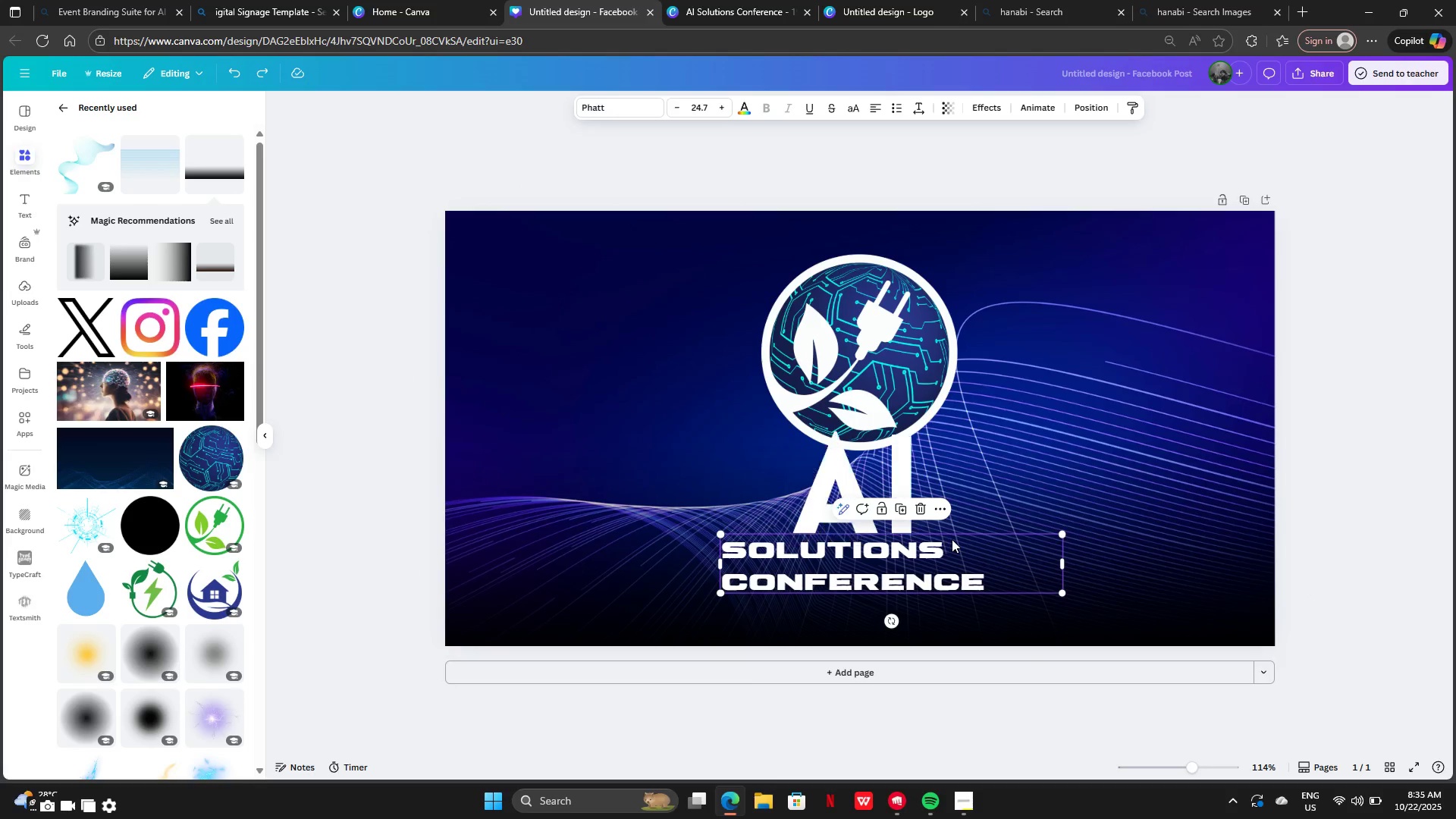 
key(Control+Z)
 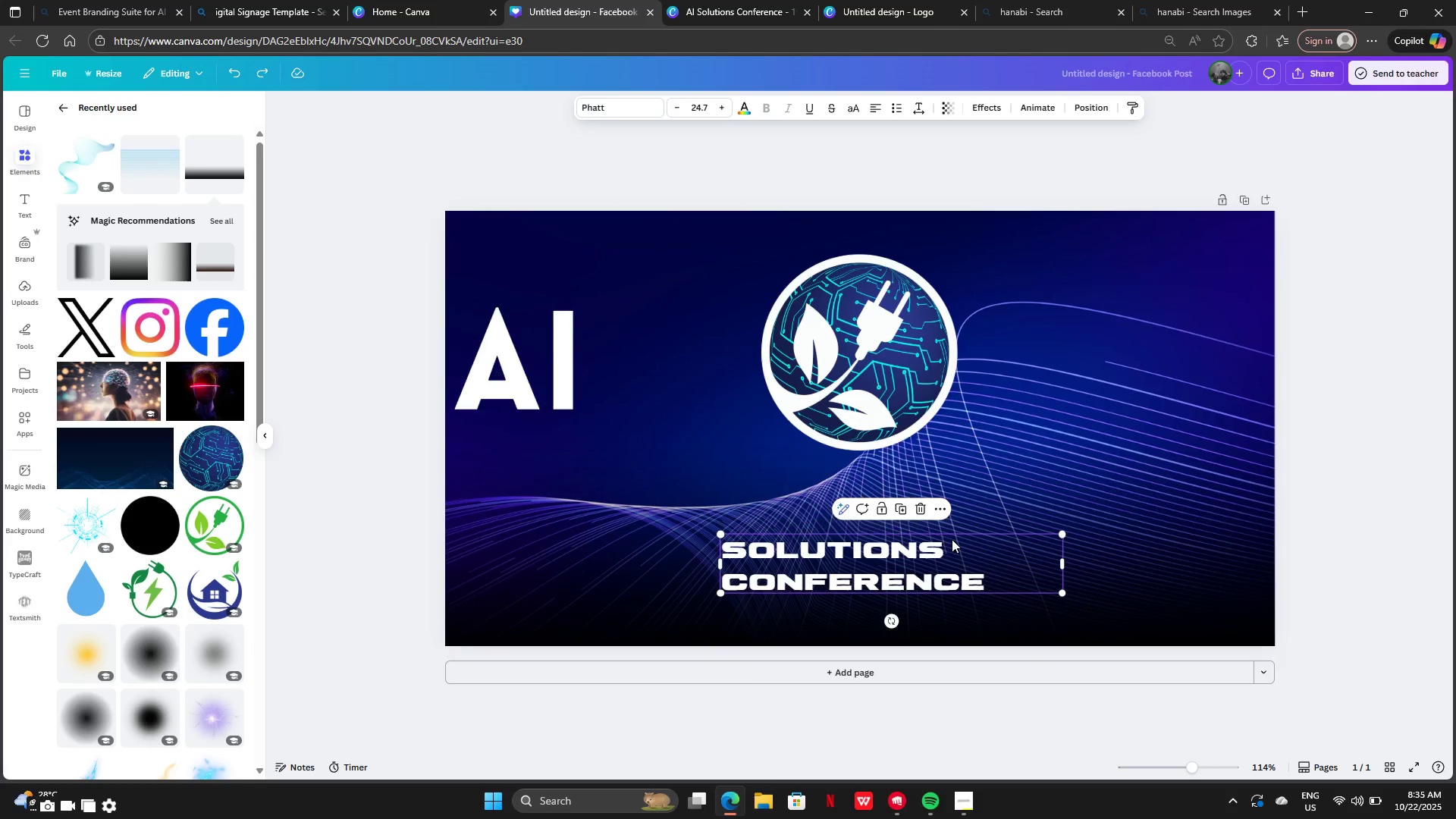 
key(Control+Z)
 